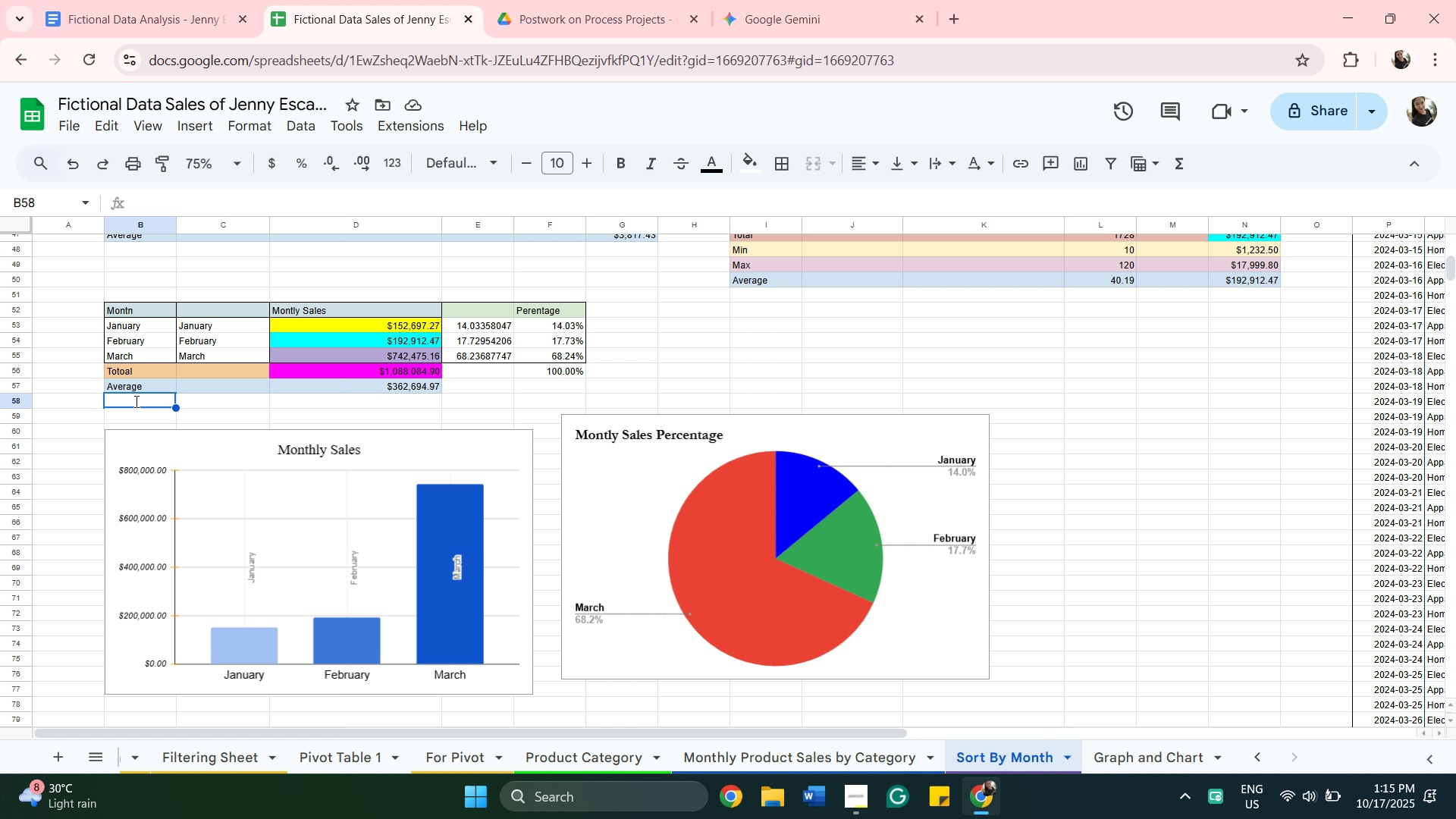 
type(Mu)
key(Backspace)
key(Backspace)
 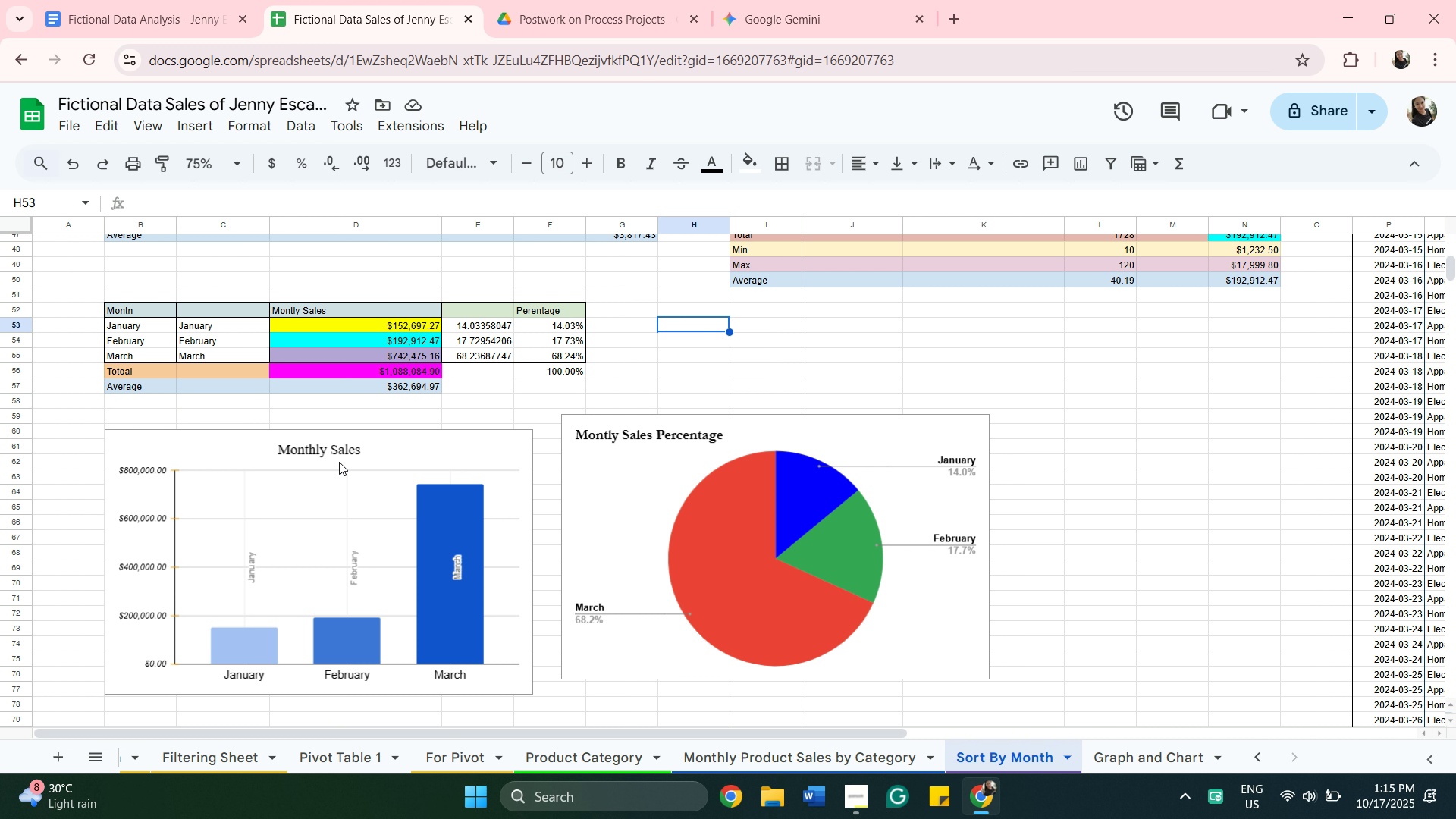 
scroll: coordinate [385, 450], scroll_direction: down, amount: 1.0
 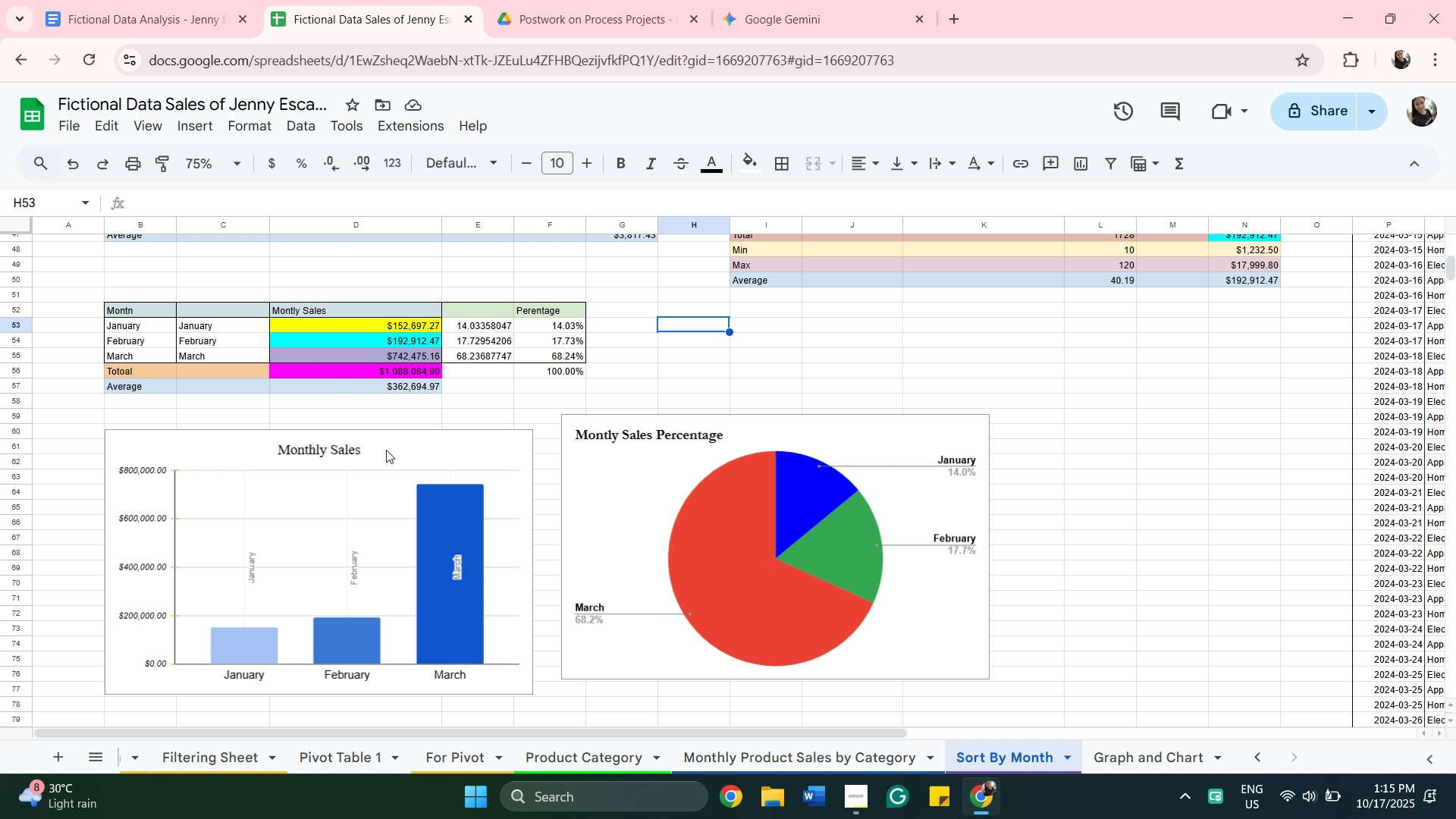 
scroll: coordinate [387, 450], scroll_direction: up, amount: 6.0
 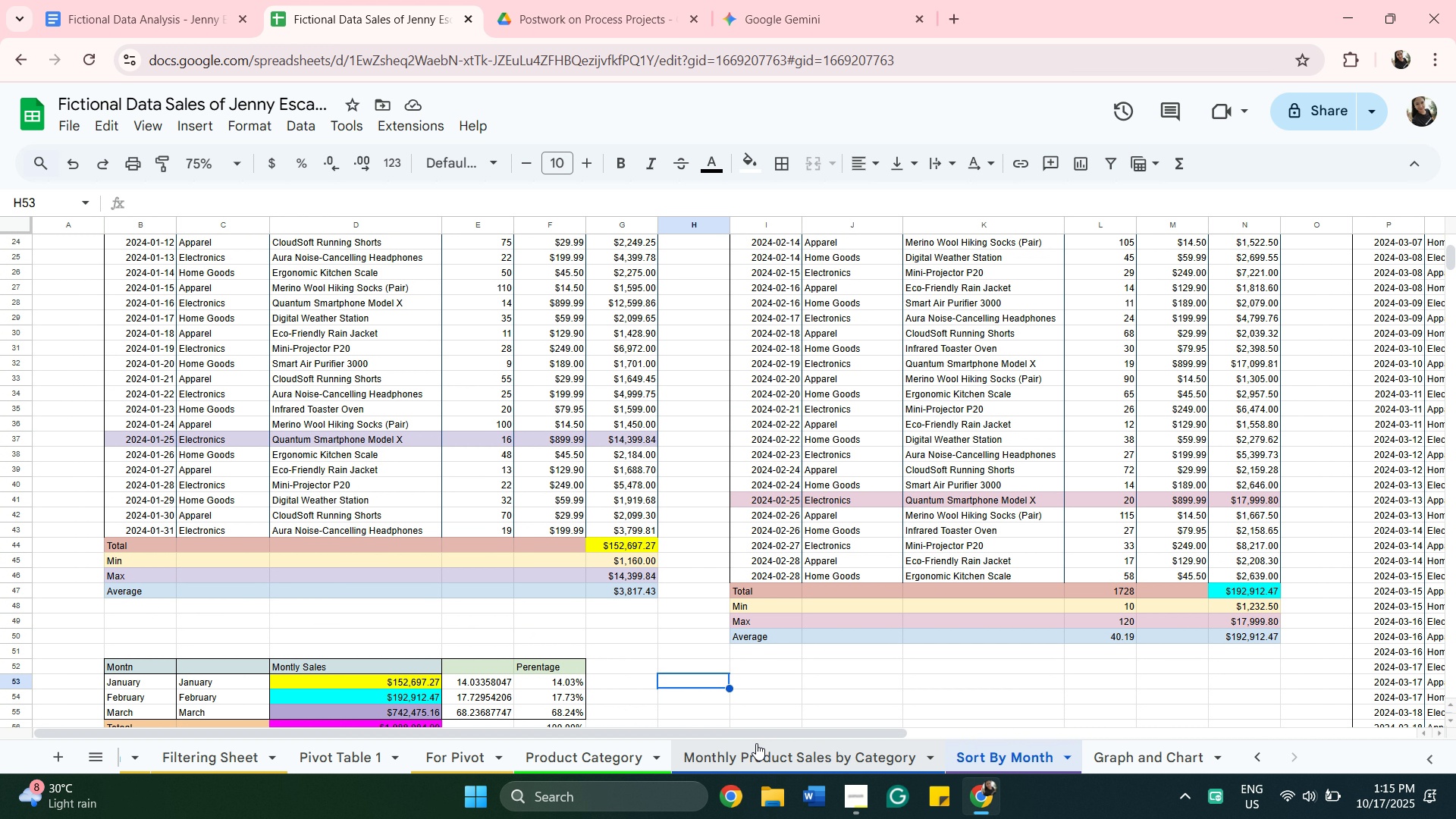 
wait(6.28)
 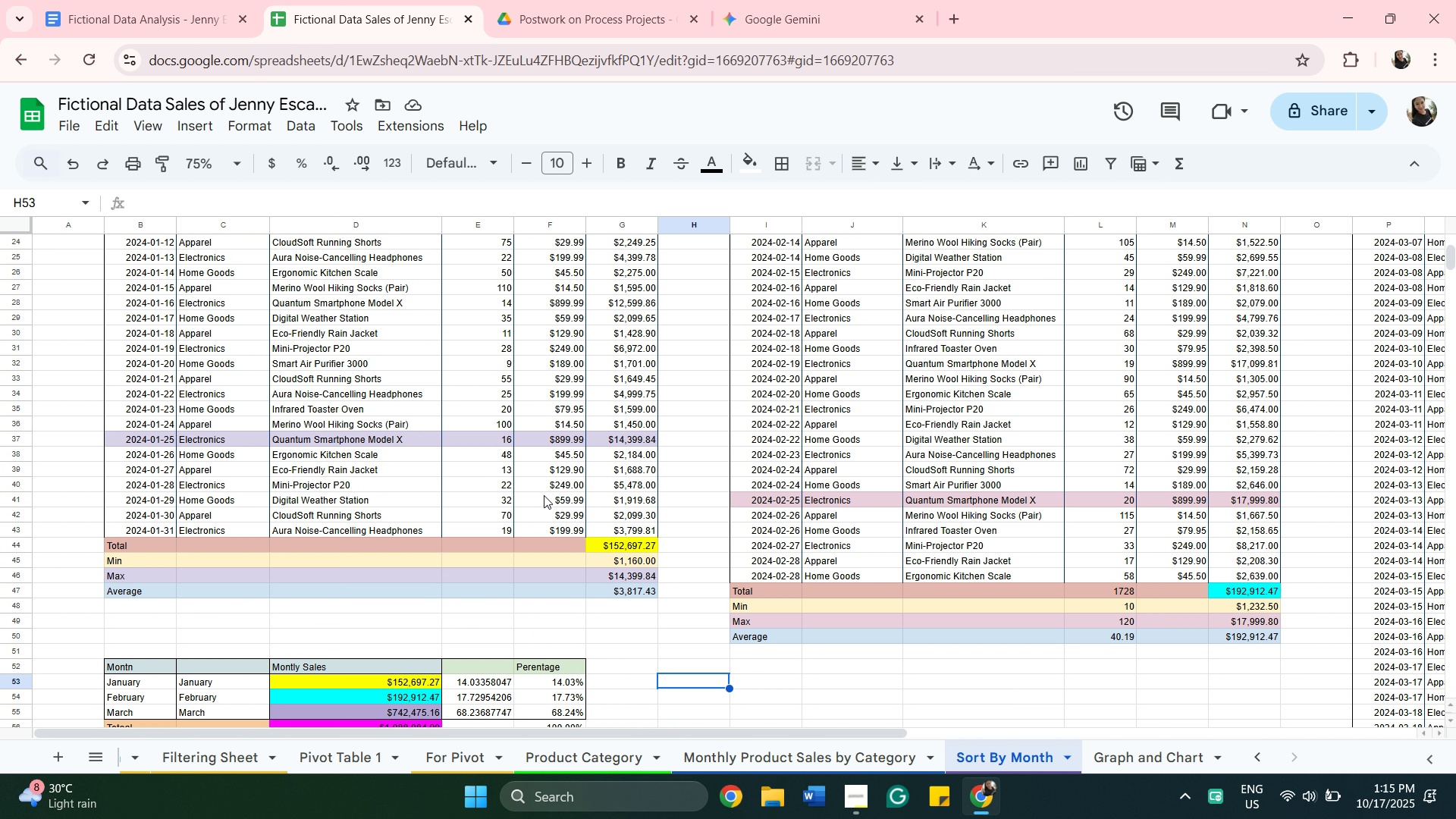 
left_click([833, 767])
 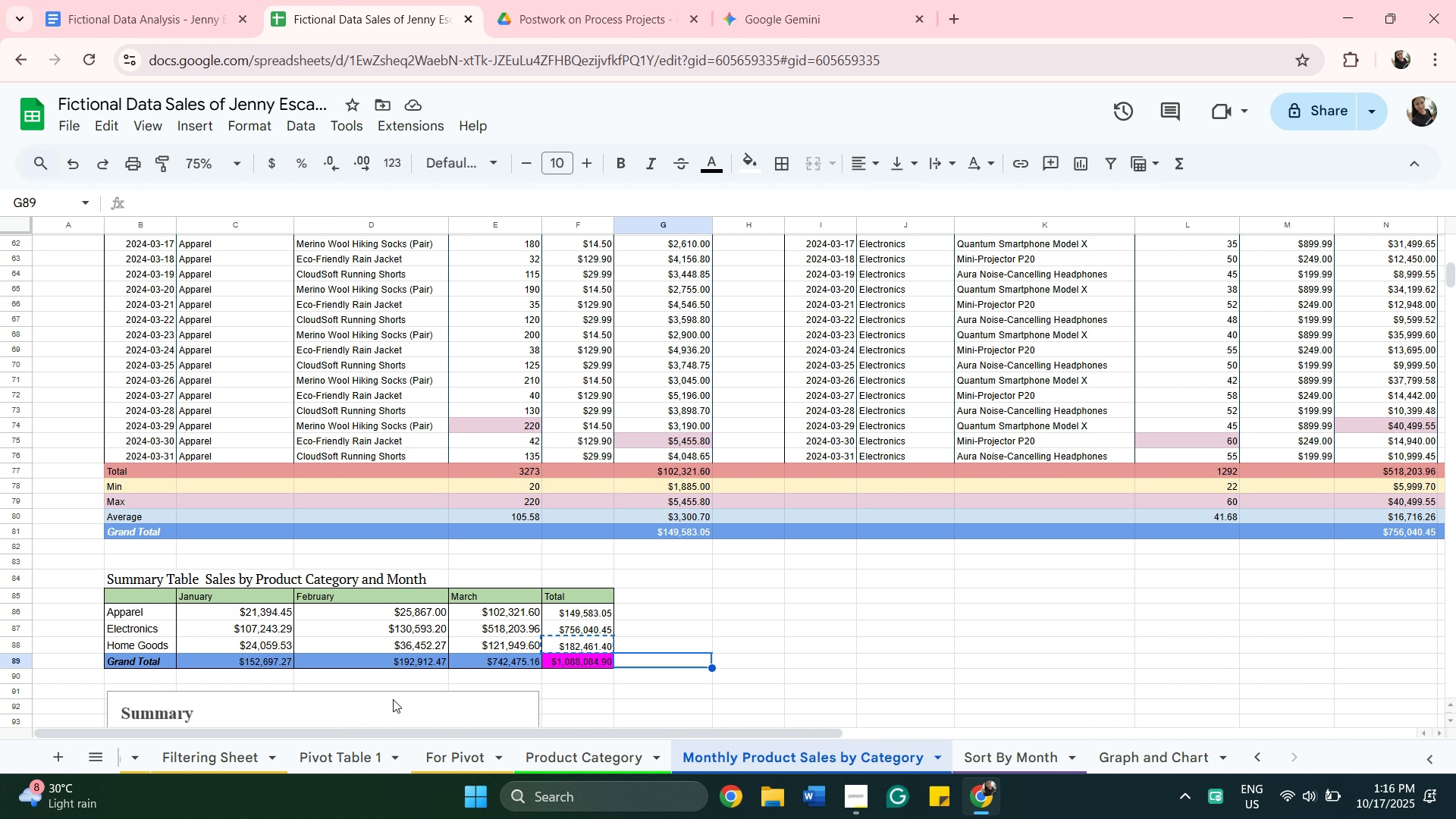 
wait(5.03)
 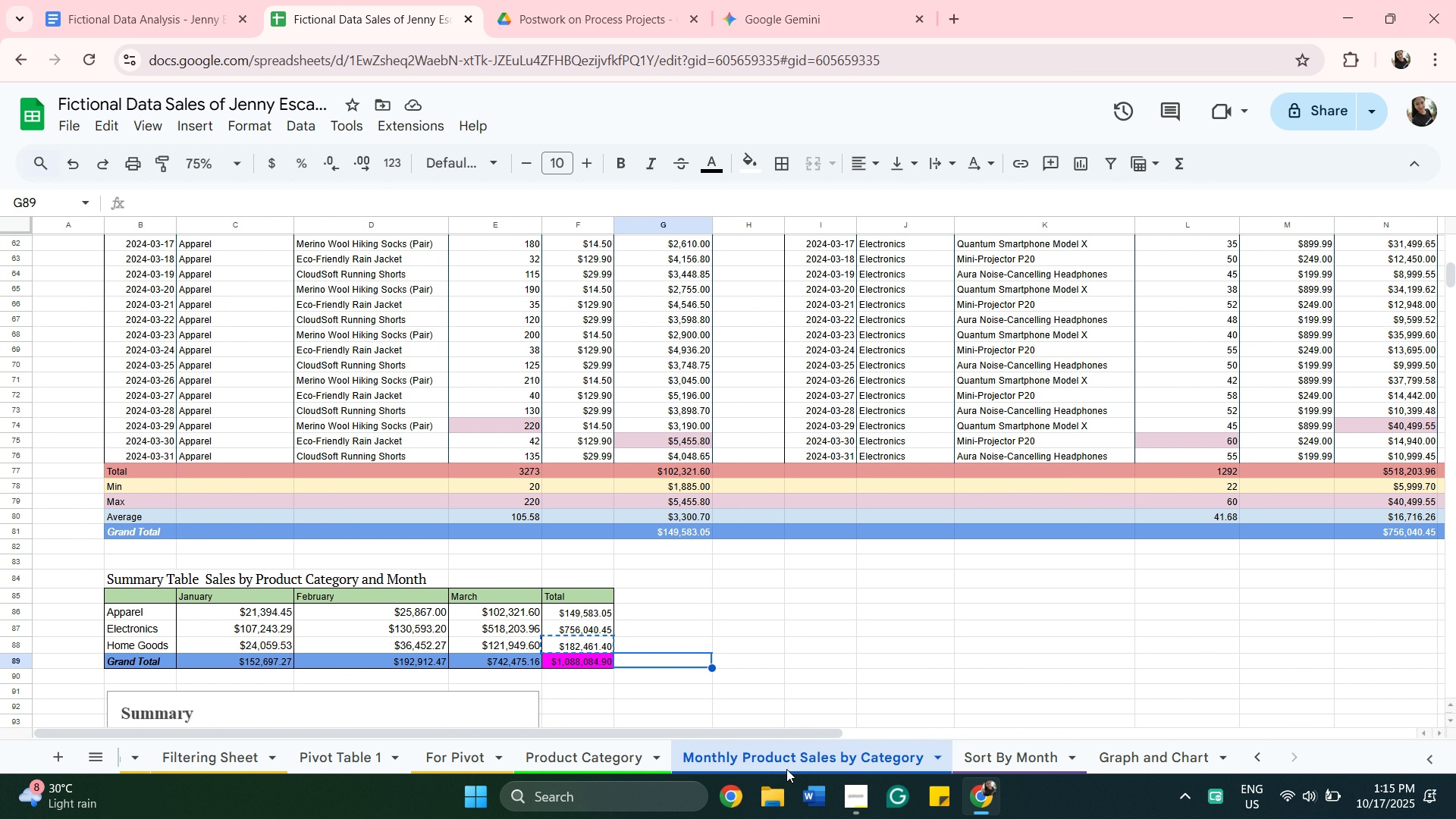 
left_click([269, 665])
 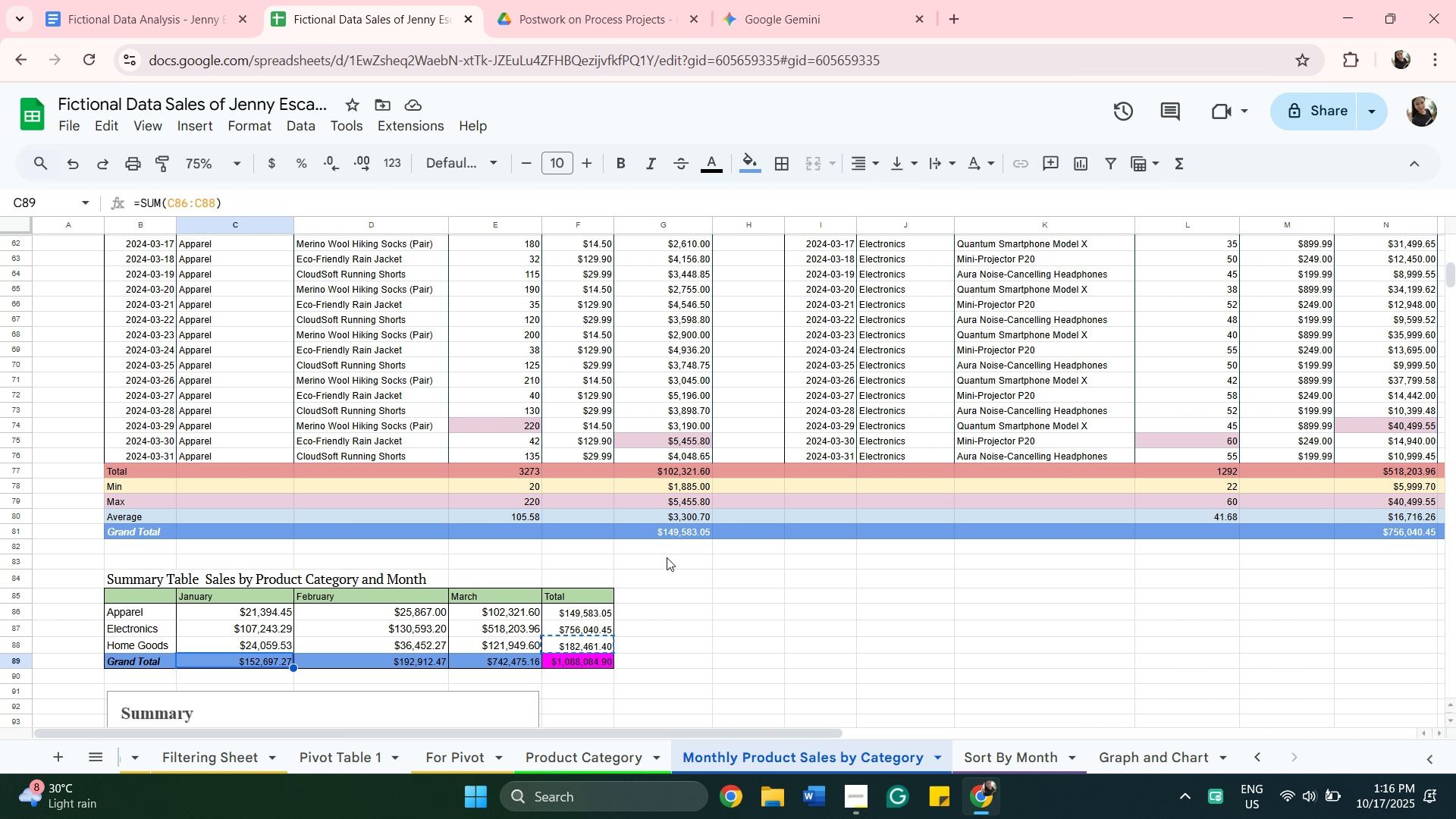 
wait(20.83)
 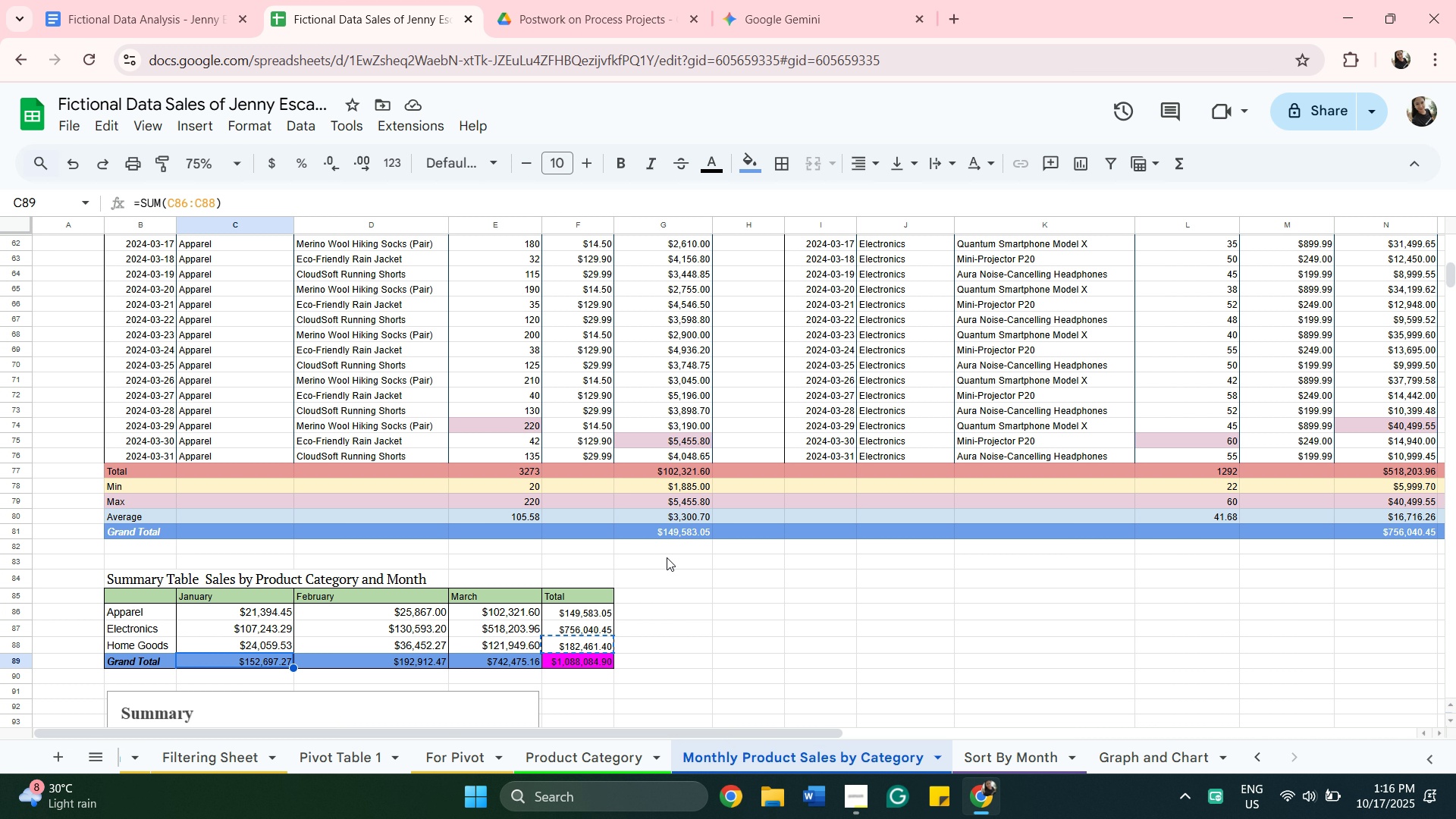 
left_click([1009, 759])
 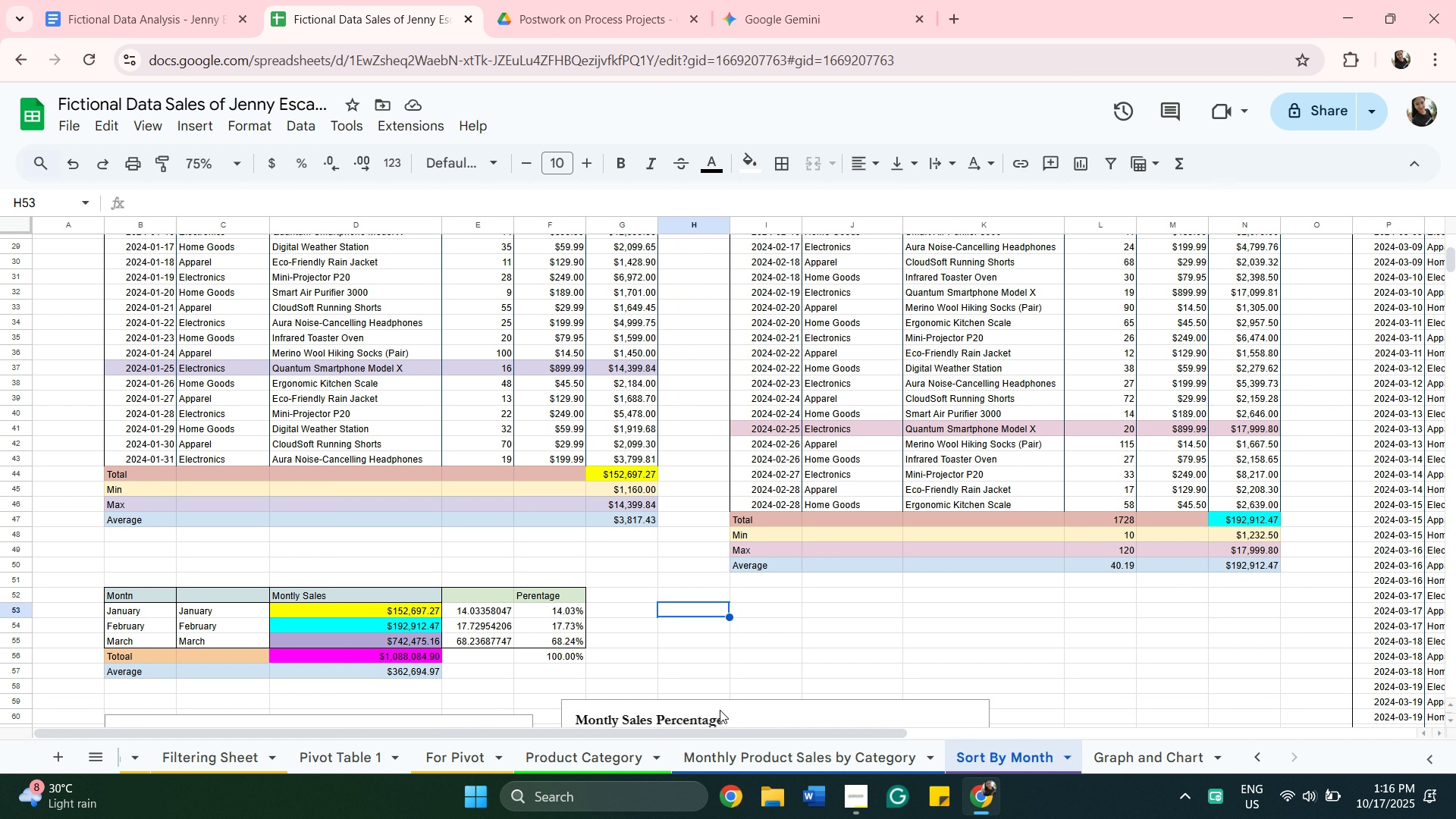 
scroll: coordinate [720, 710], scroll_direction: down, amount: 1.0
 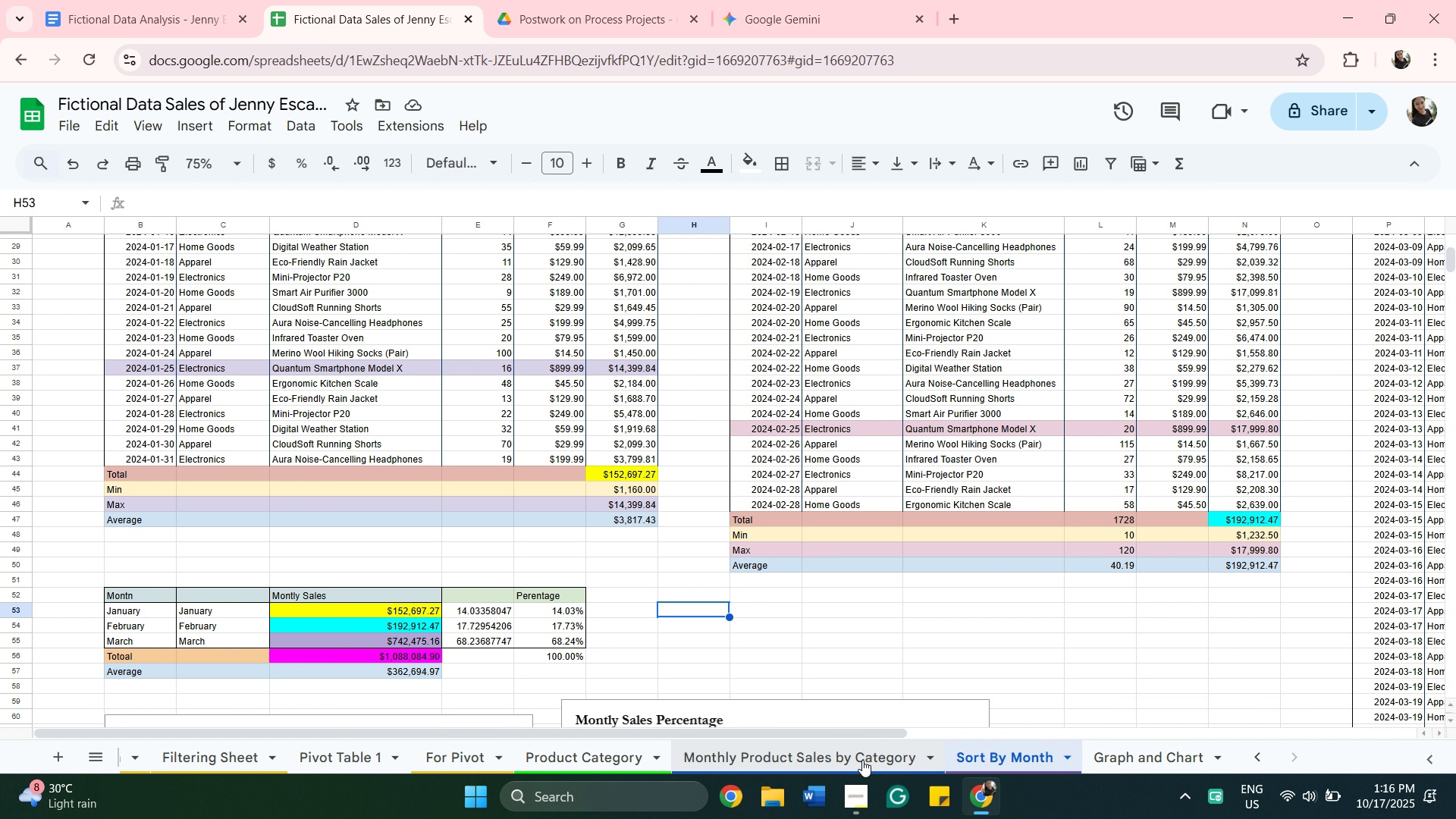 
left_click([867, 764])
 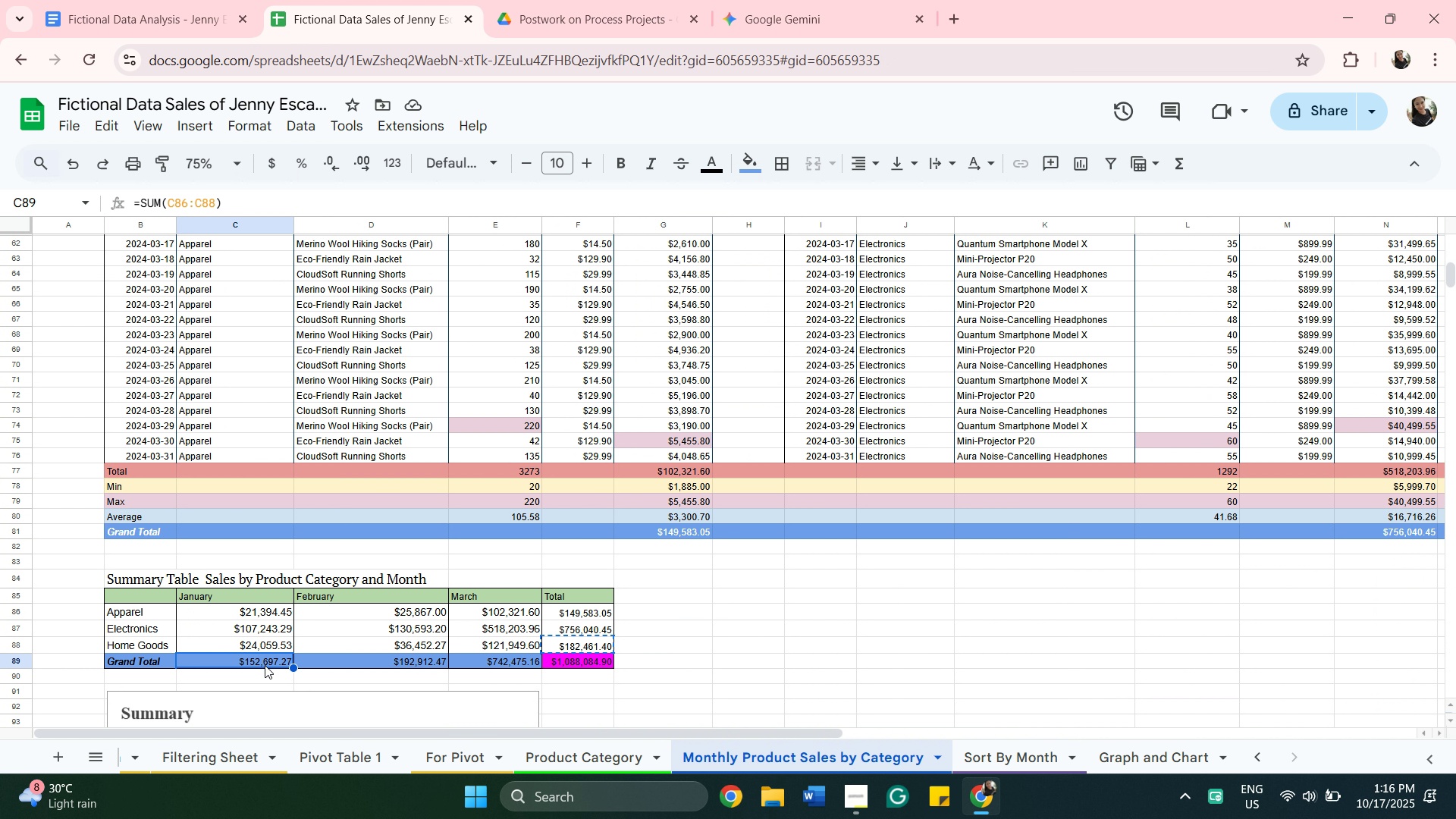 
left_click([265, 665])
 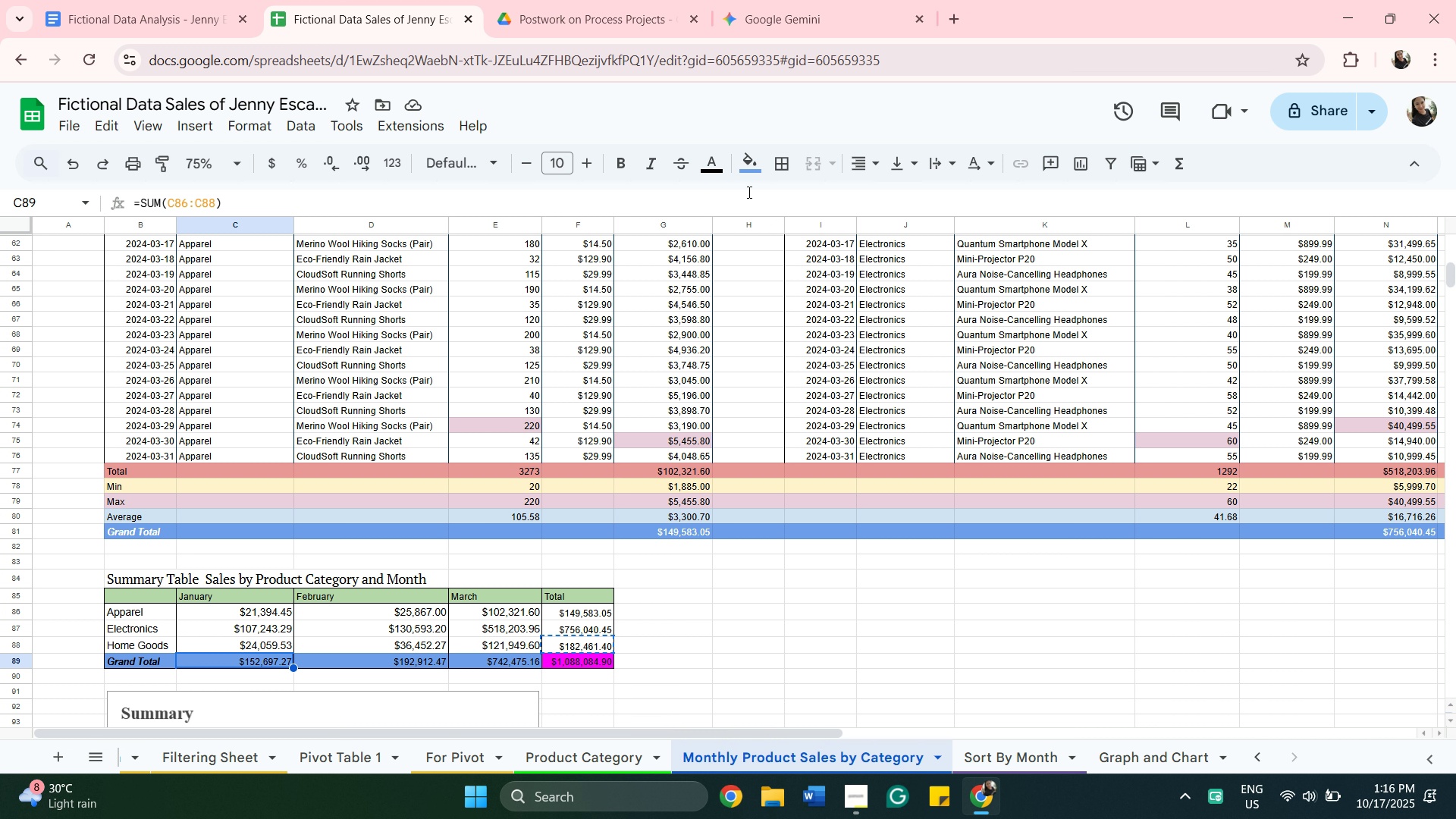 
left_click([747, 165])
 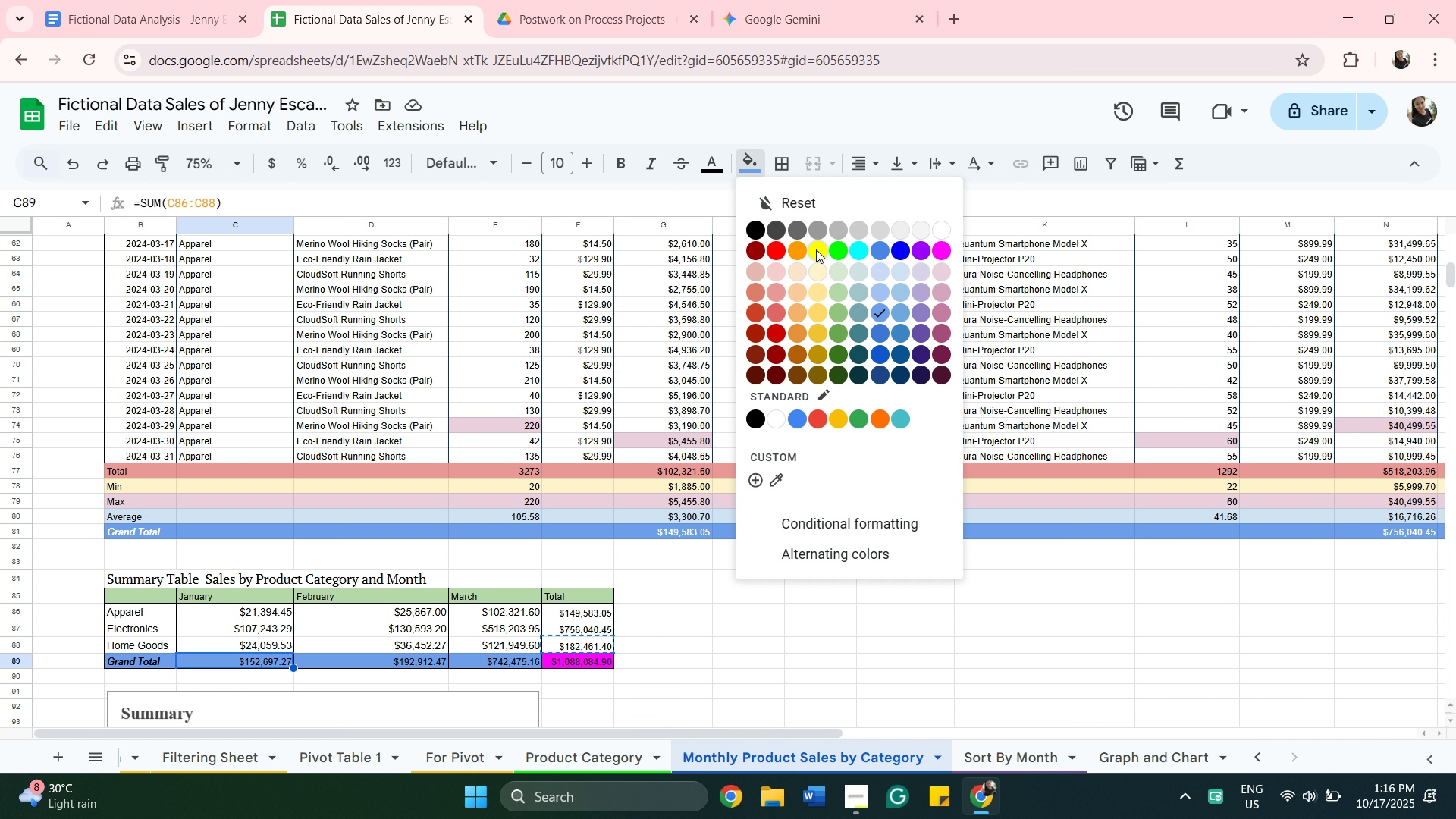 
left_click([816, 249])
 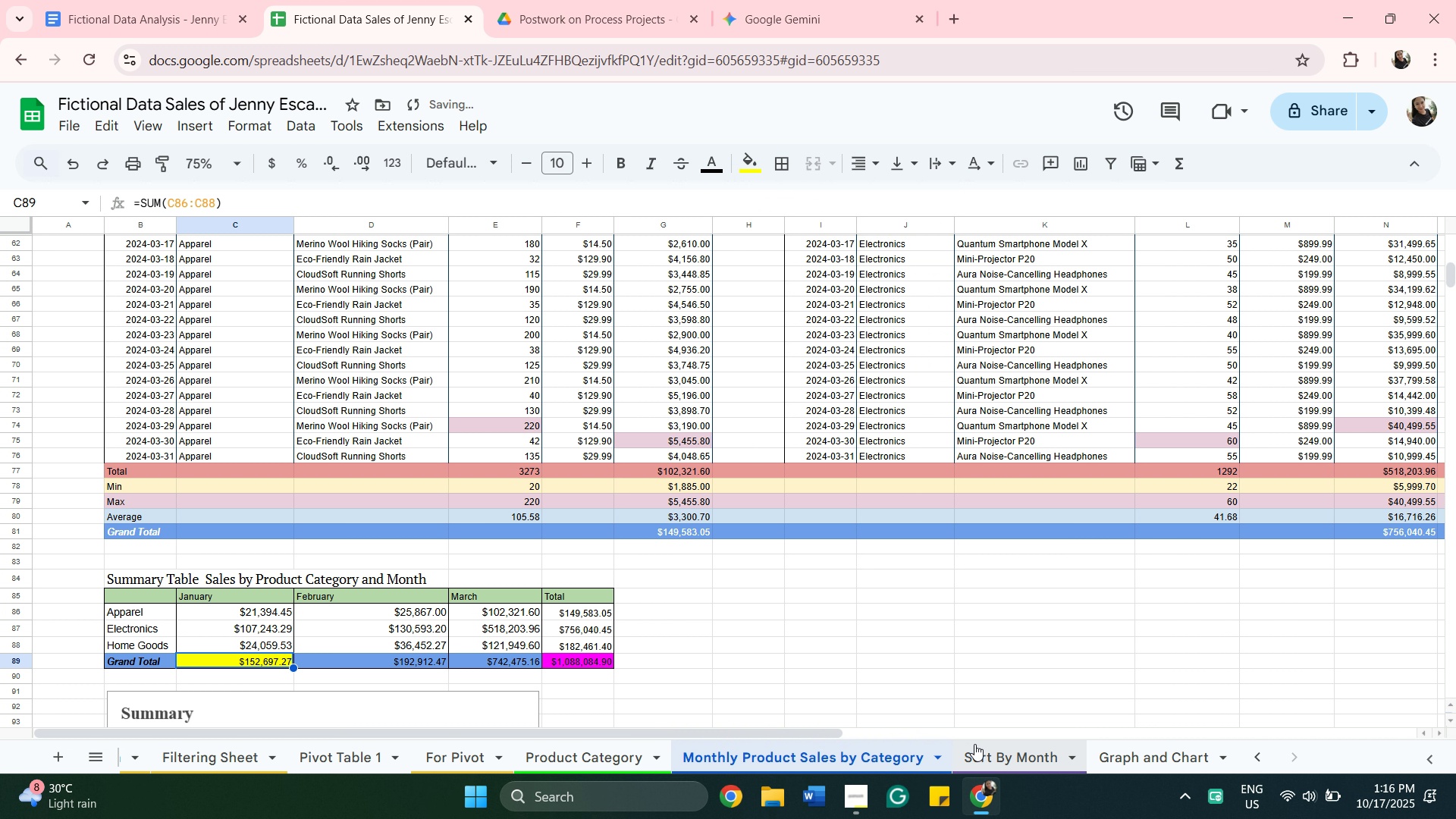 
left_click([979, 753])
 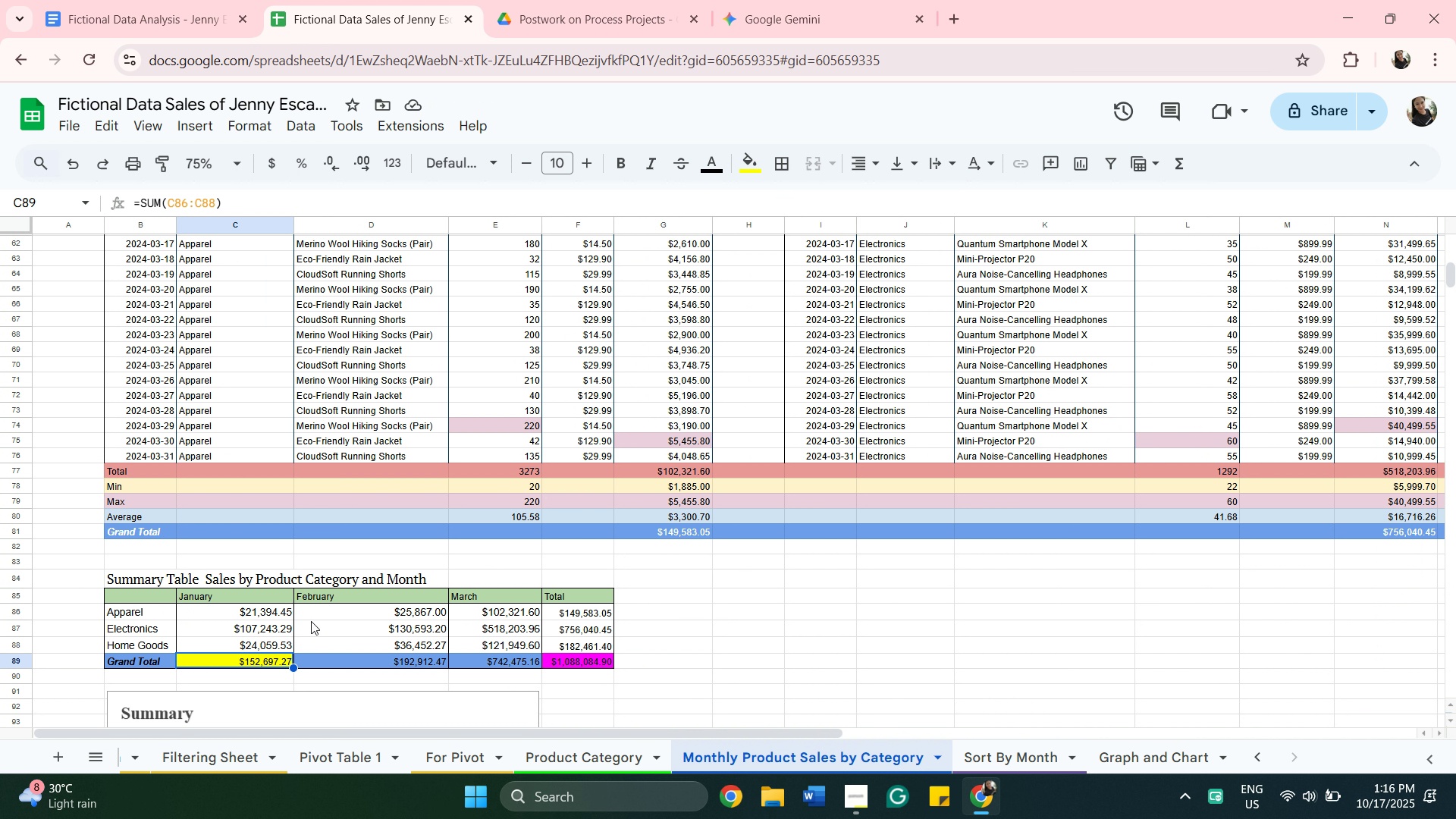 
left_click([384, 662])
 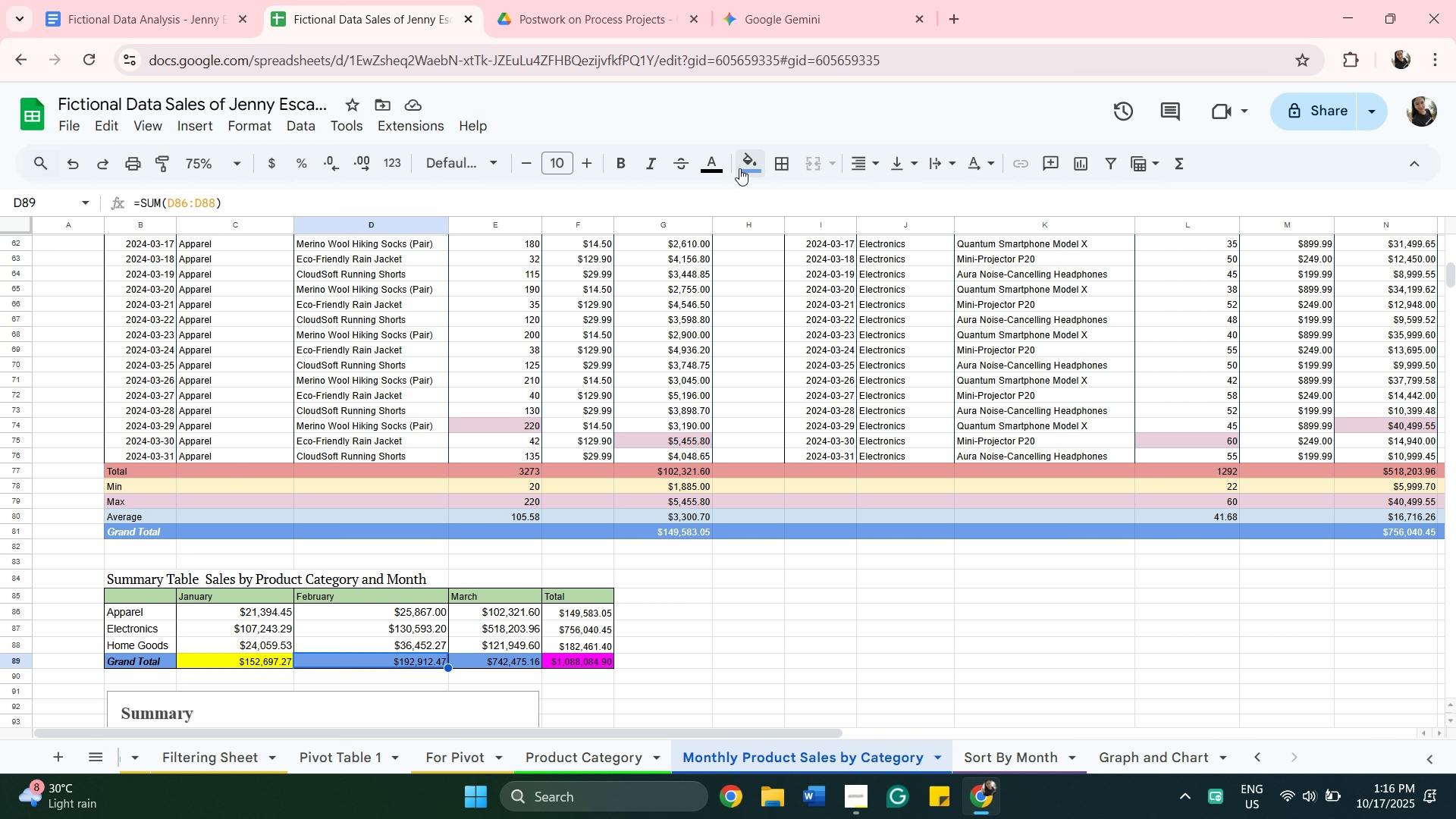 
left_click([739, 168])
 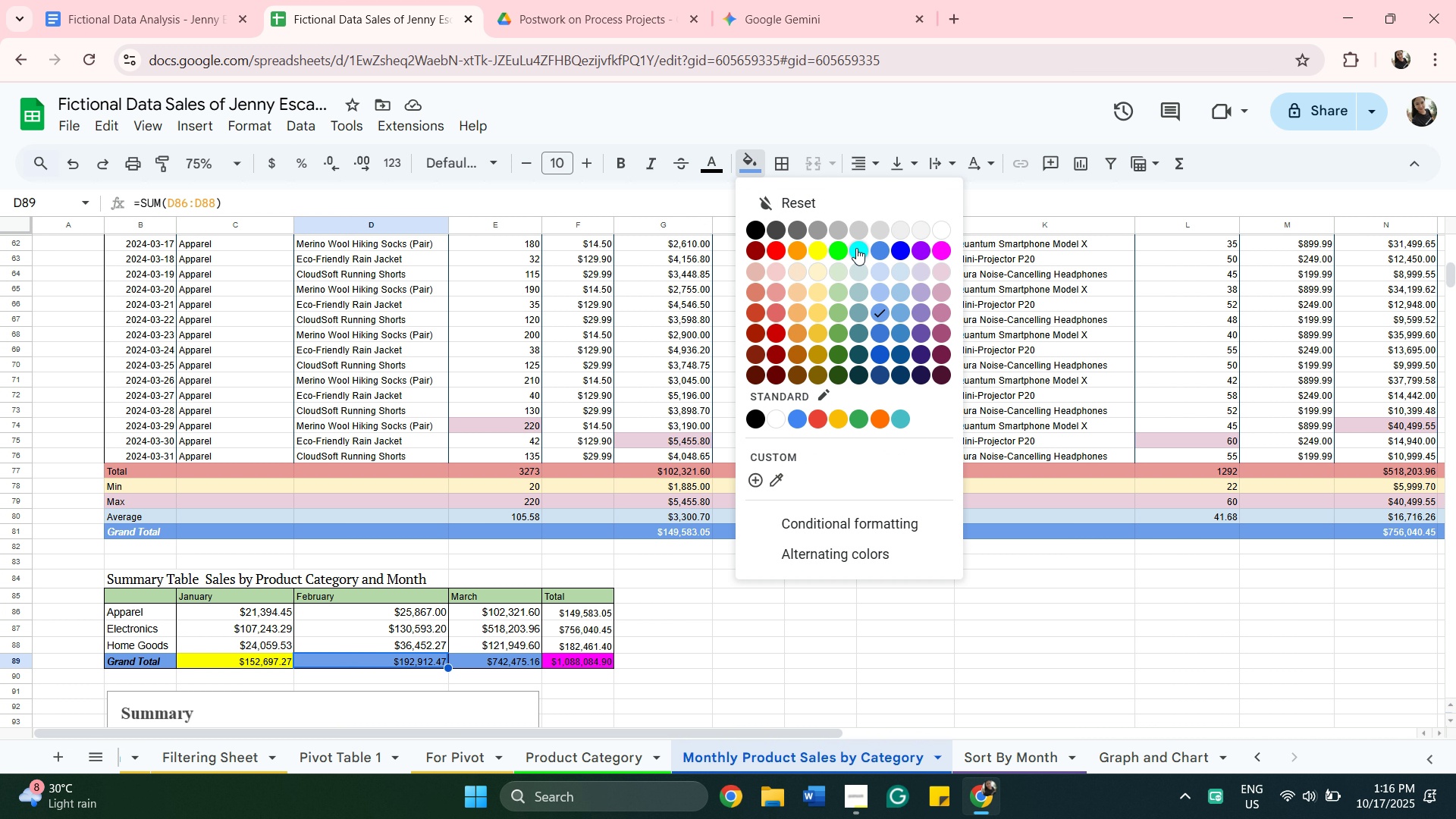 
left_click([856, 248])
 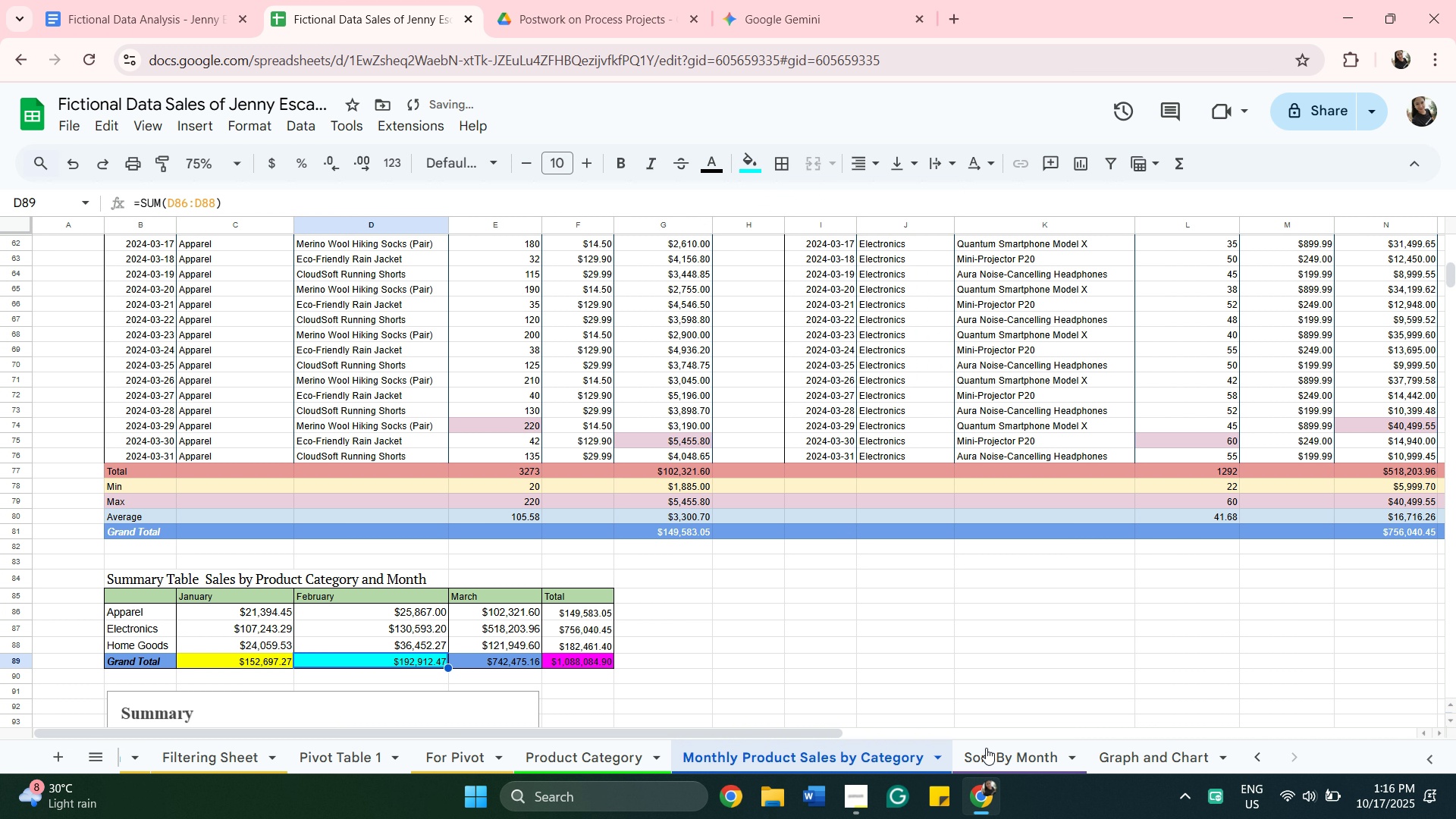 
left_click([993, 758])
 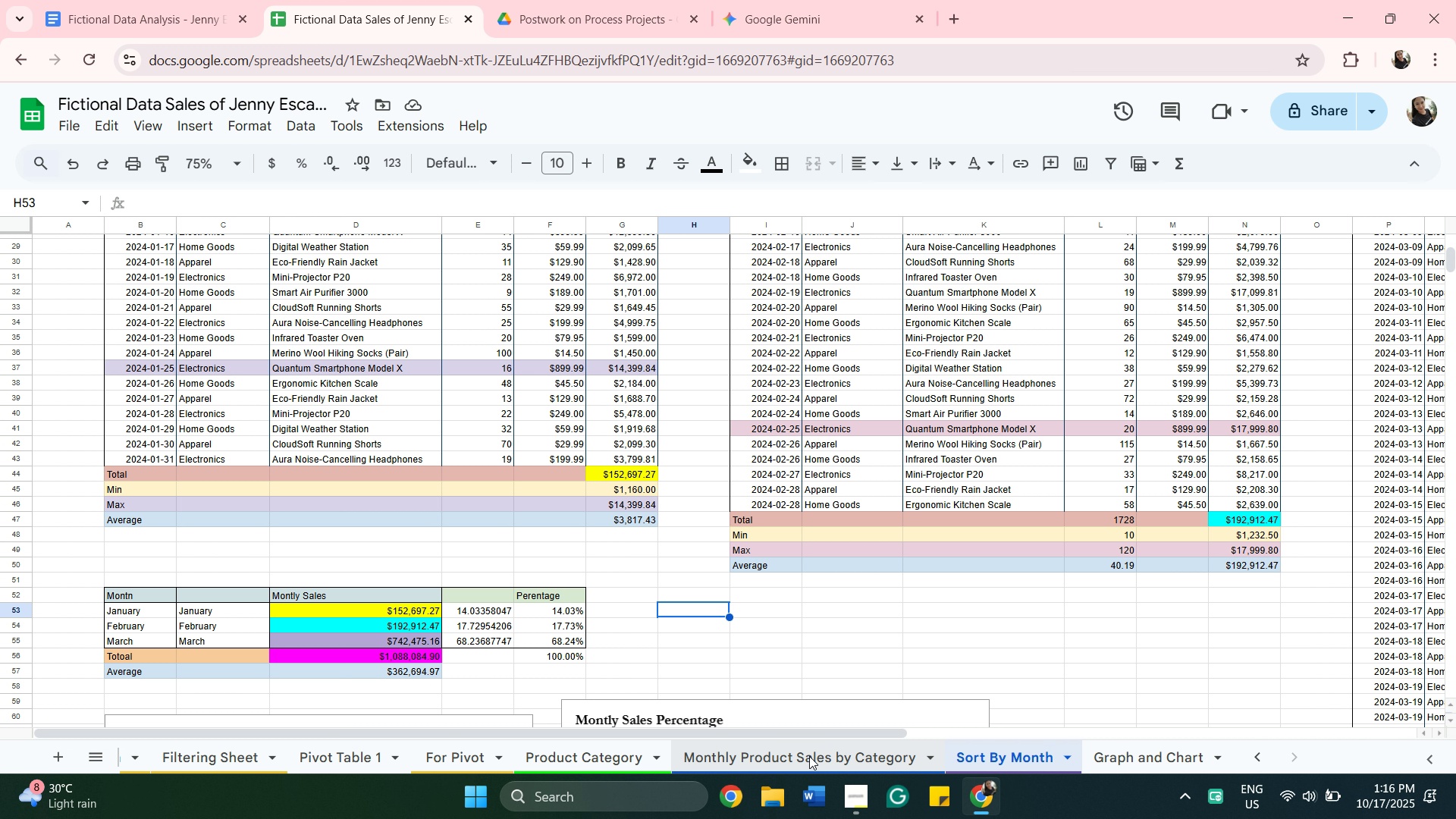 
wait(7.04)
 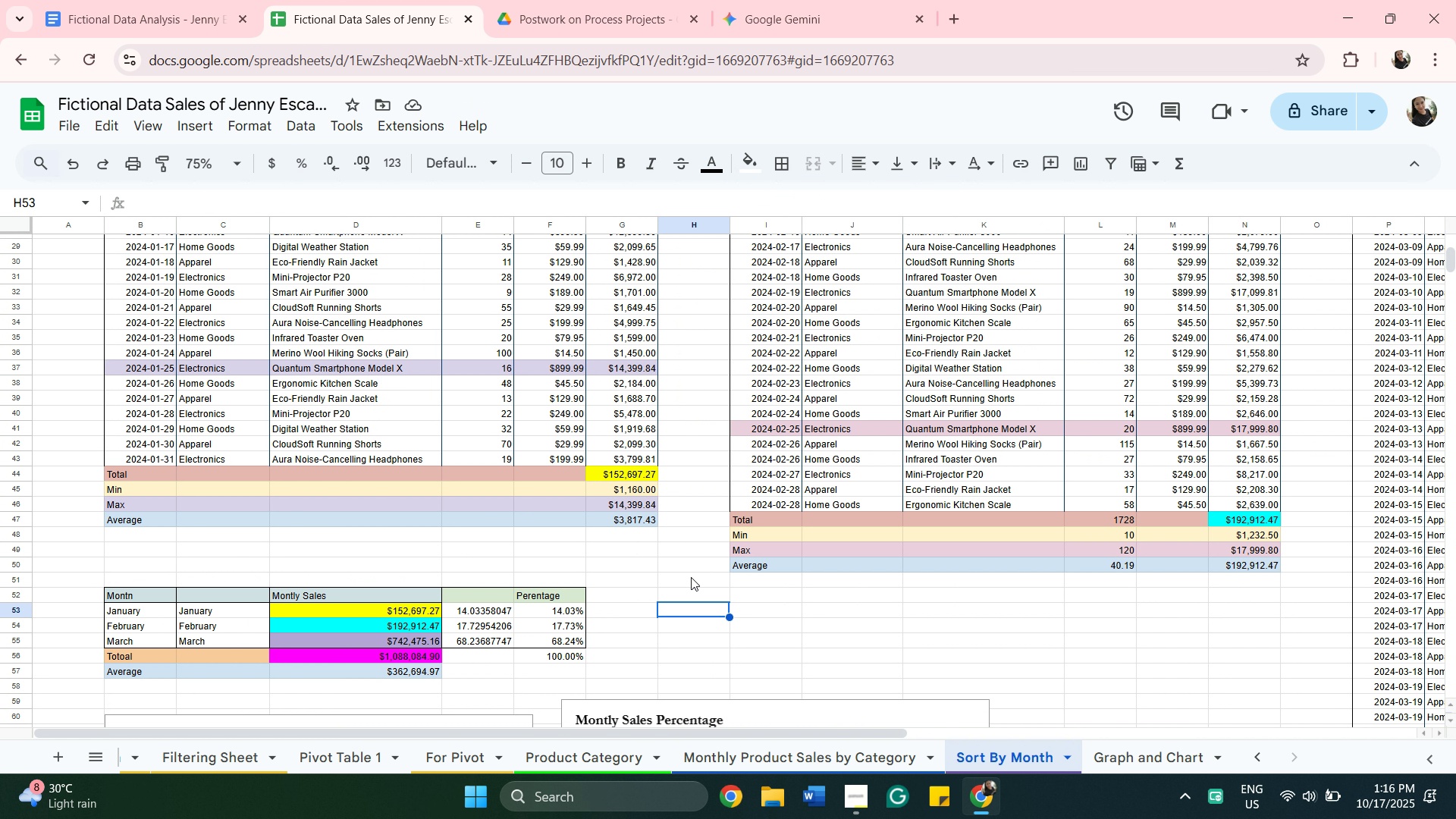 
left_click([515, 664])
 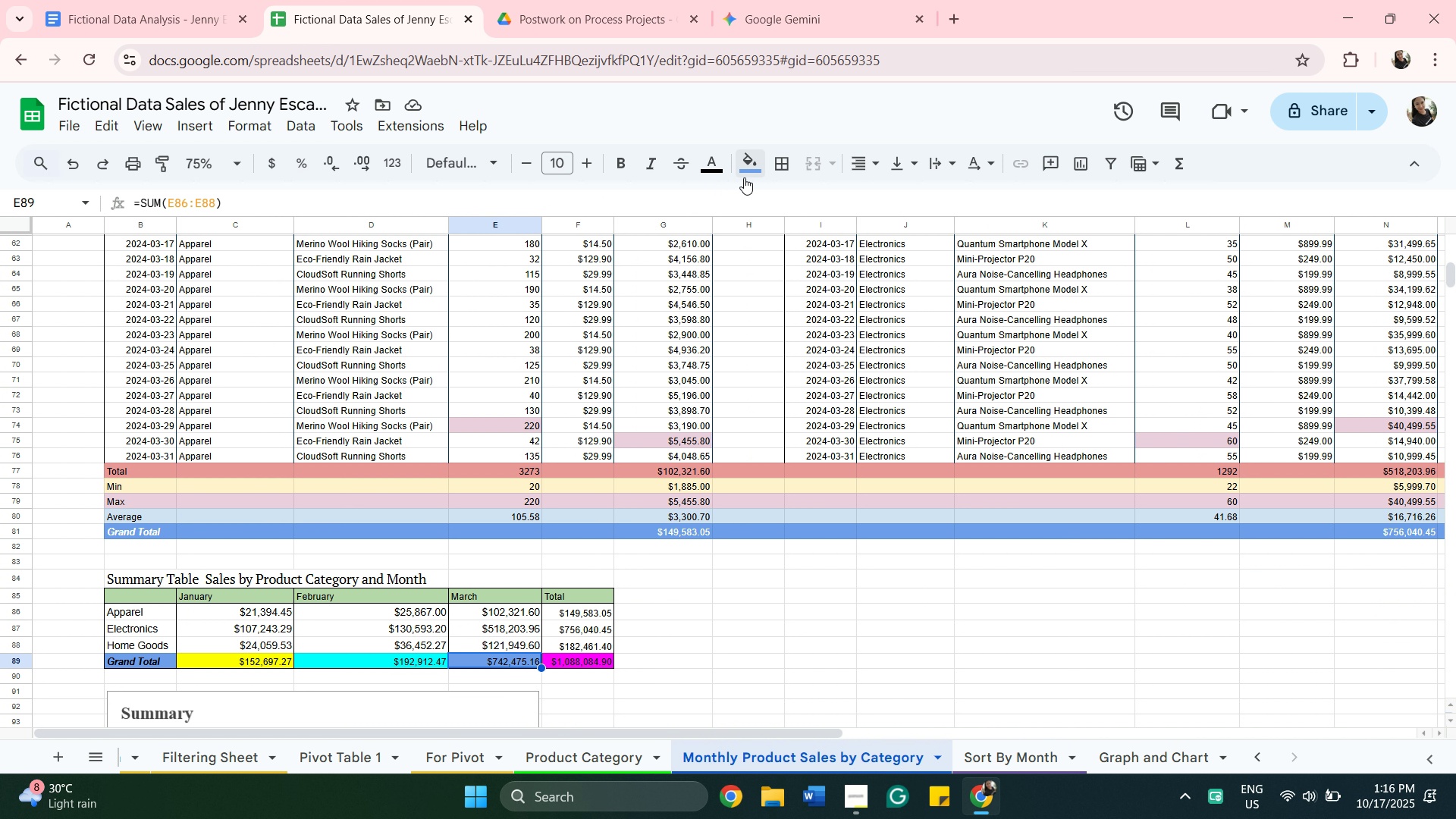 
left_click([742, 175])
 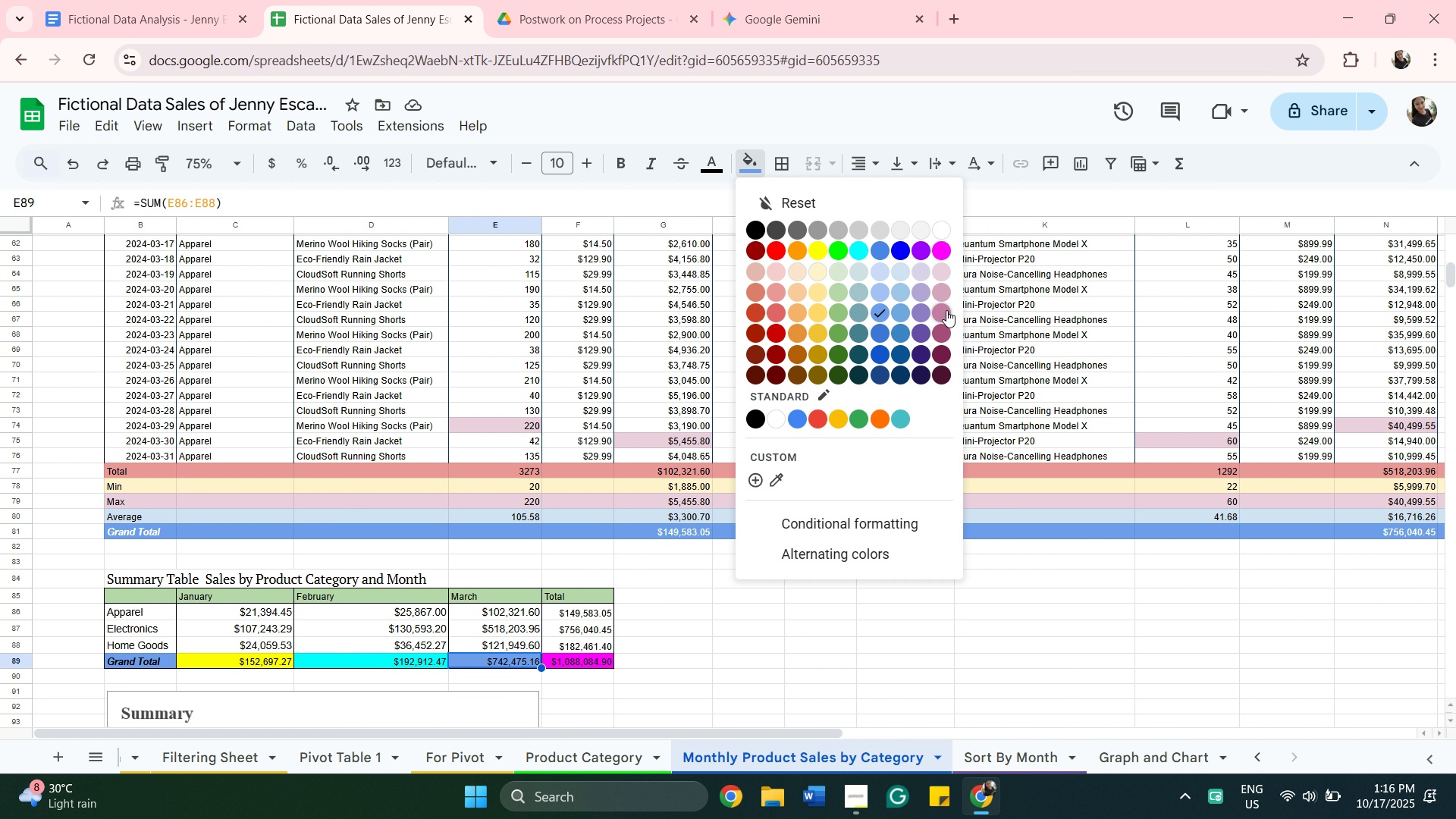 
left_click([946, 310])
 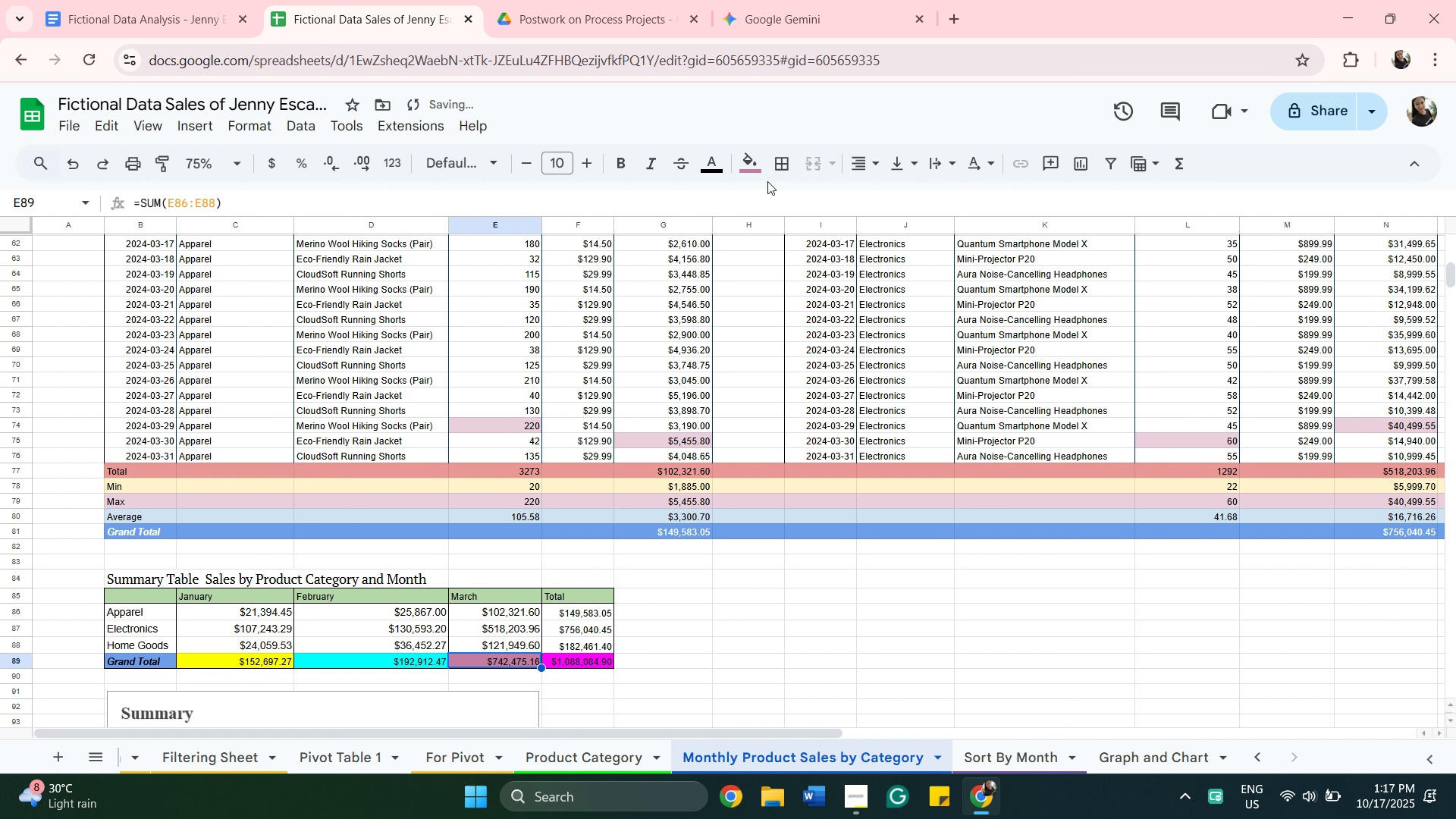 
left_click([754, 169])
 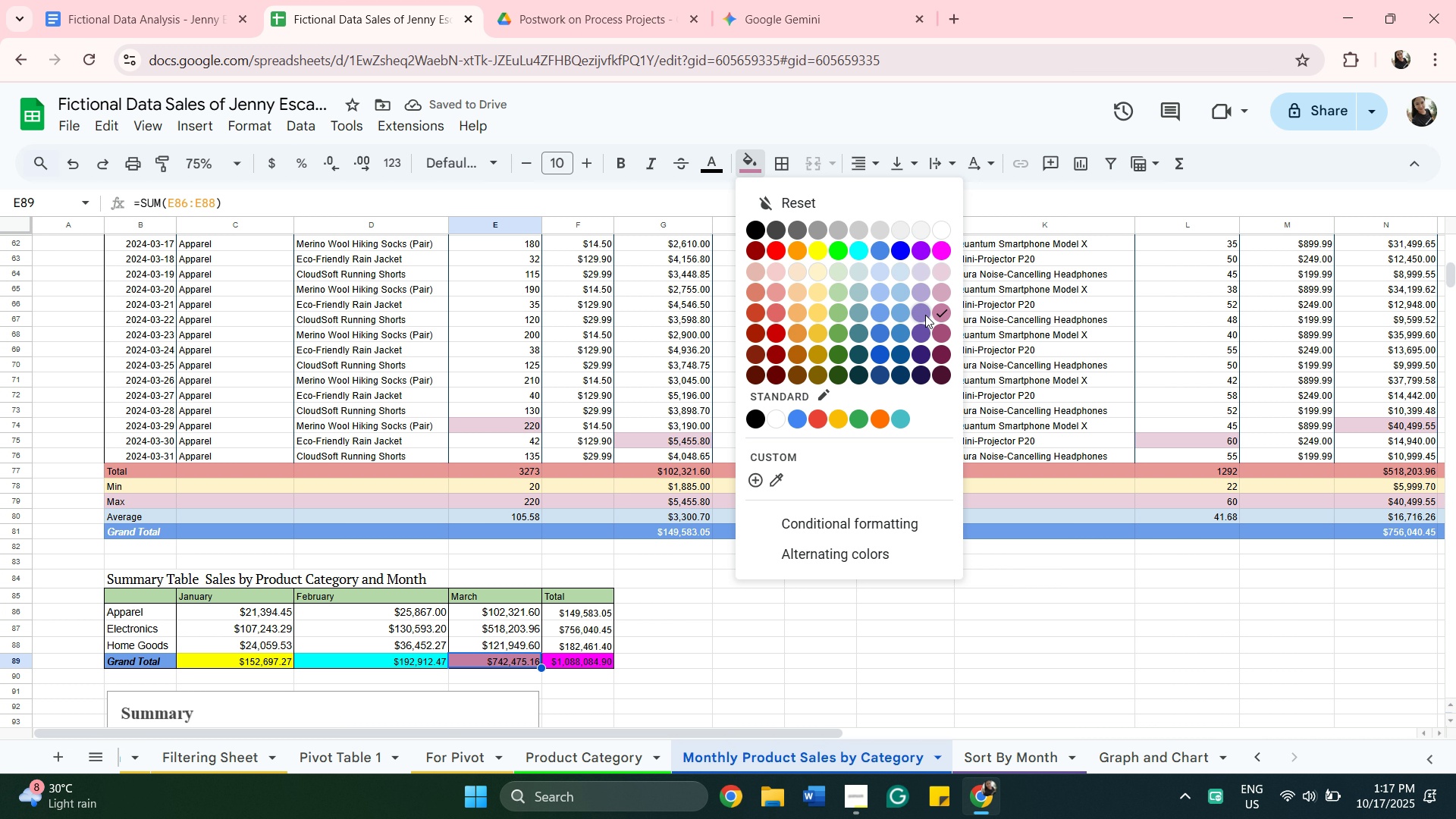 
left_click([925, 315])
 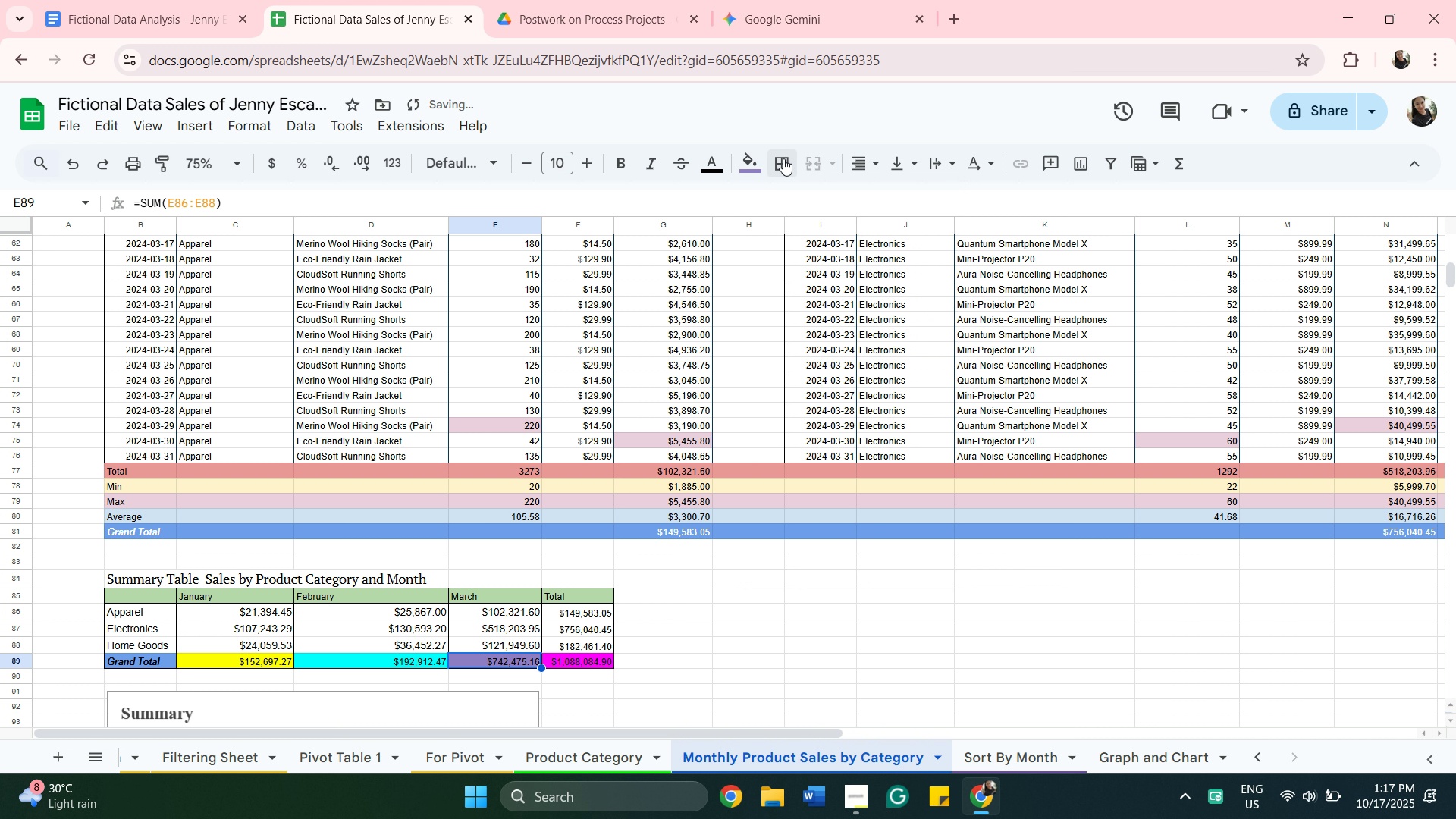 
left_click([751, 167])
 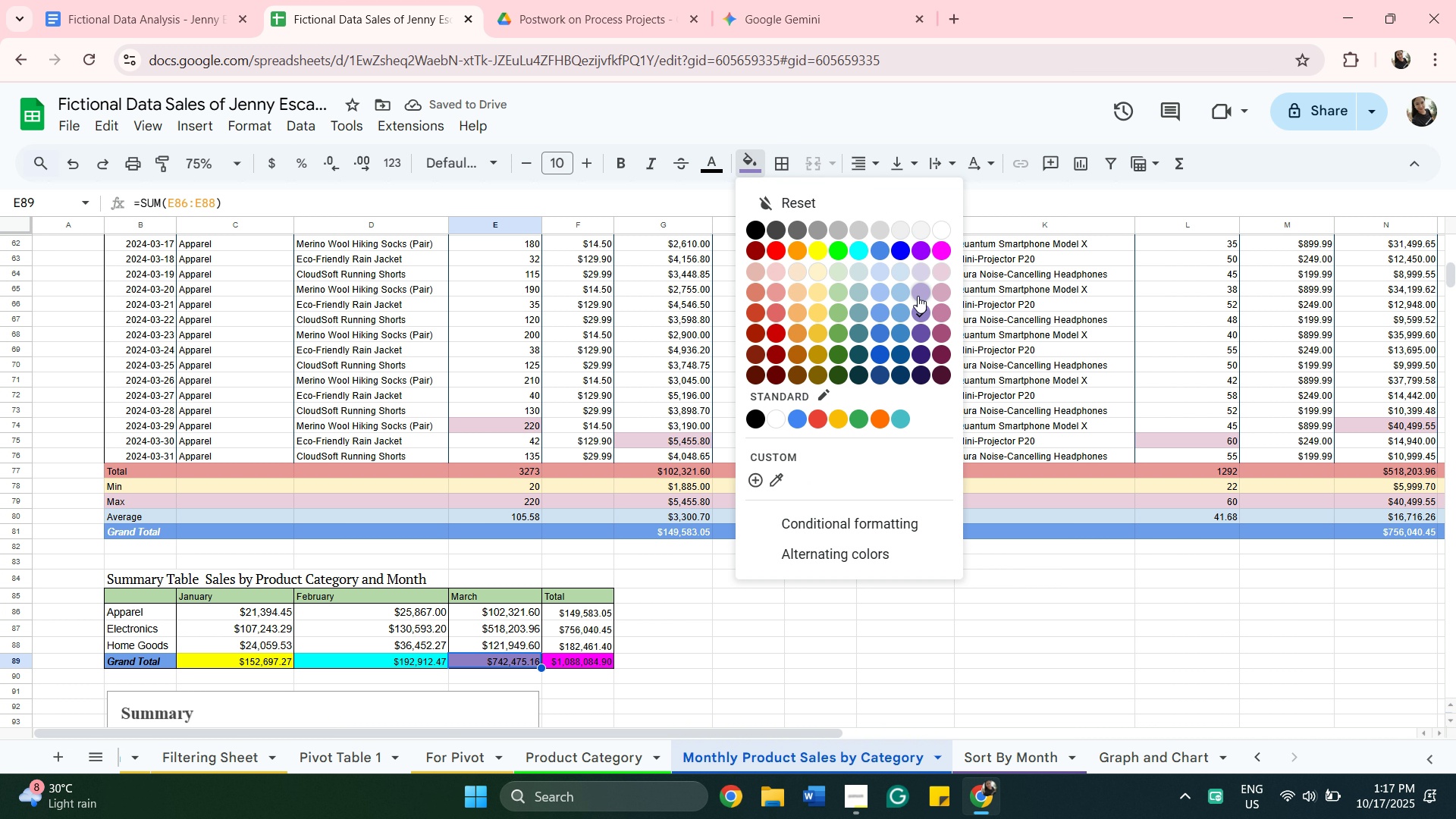 
left_click([918, 296])
 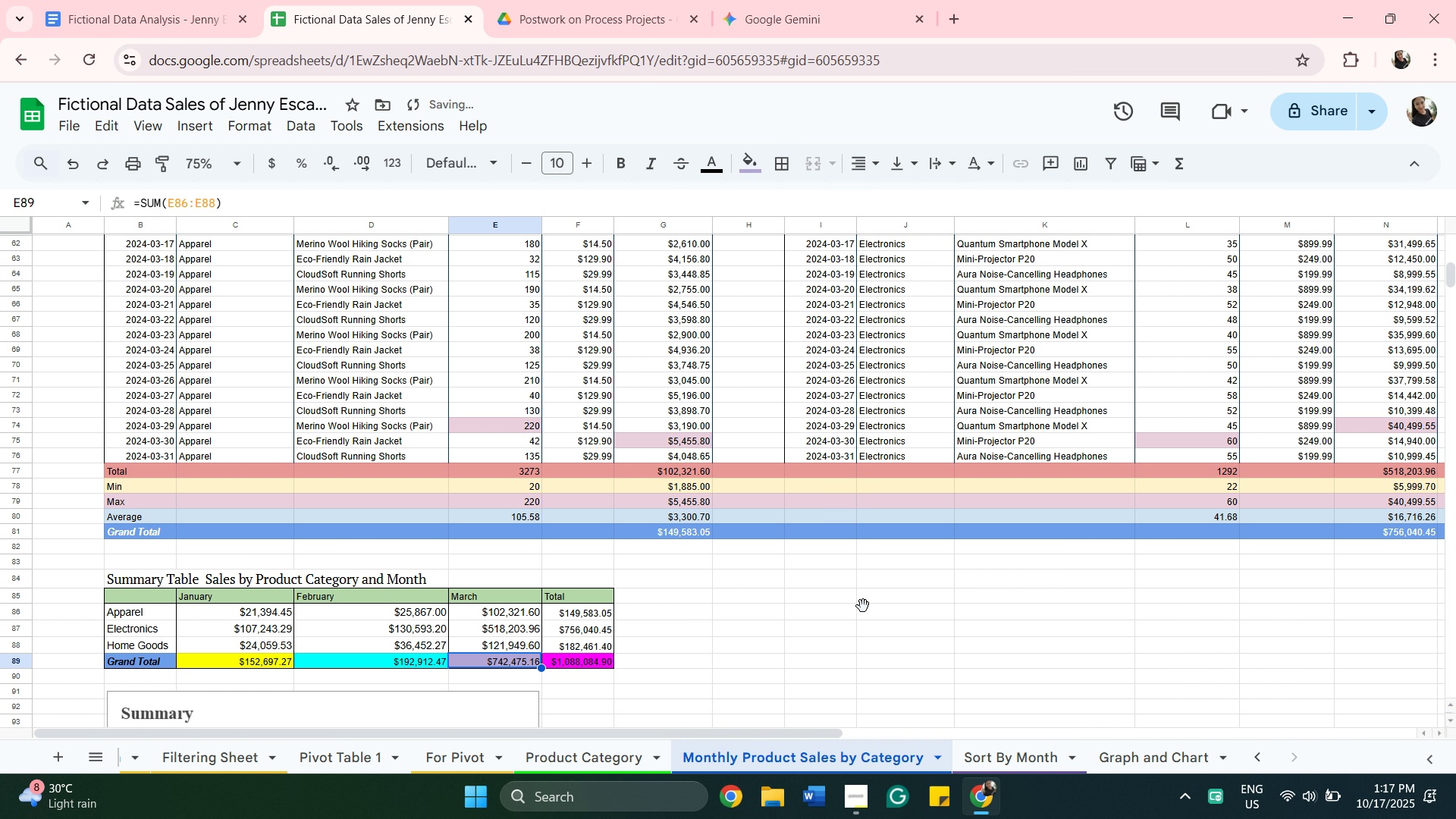 
left_click([863, 606])
 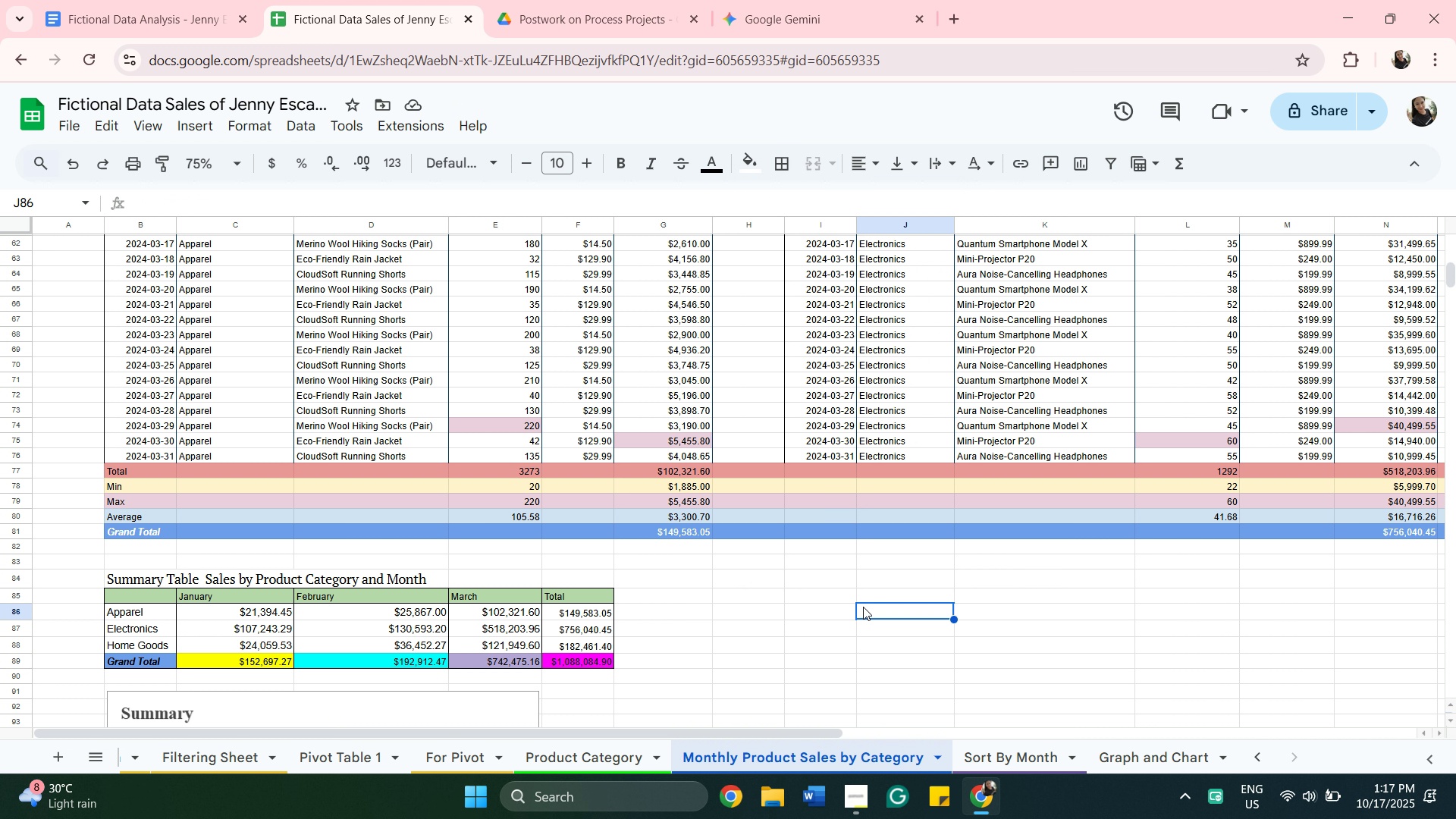 
scroll: coordinate [868, 613], scroll_direction: down, amount: 4.0
 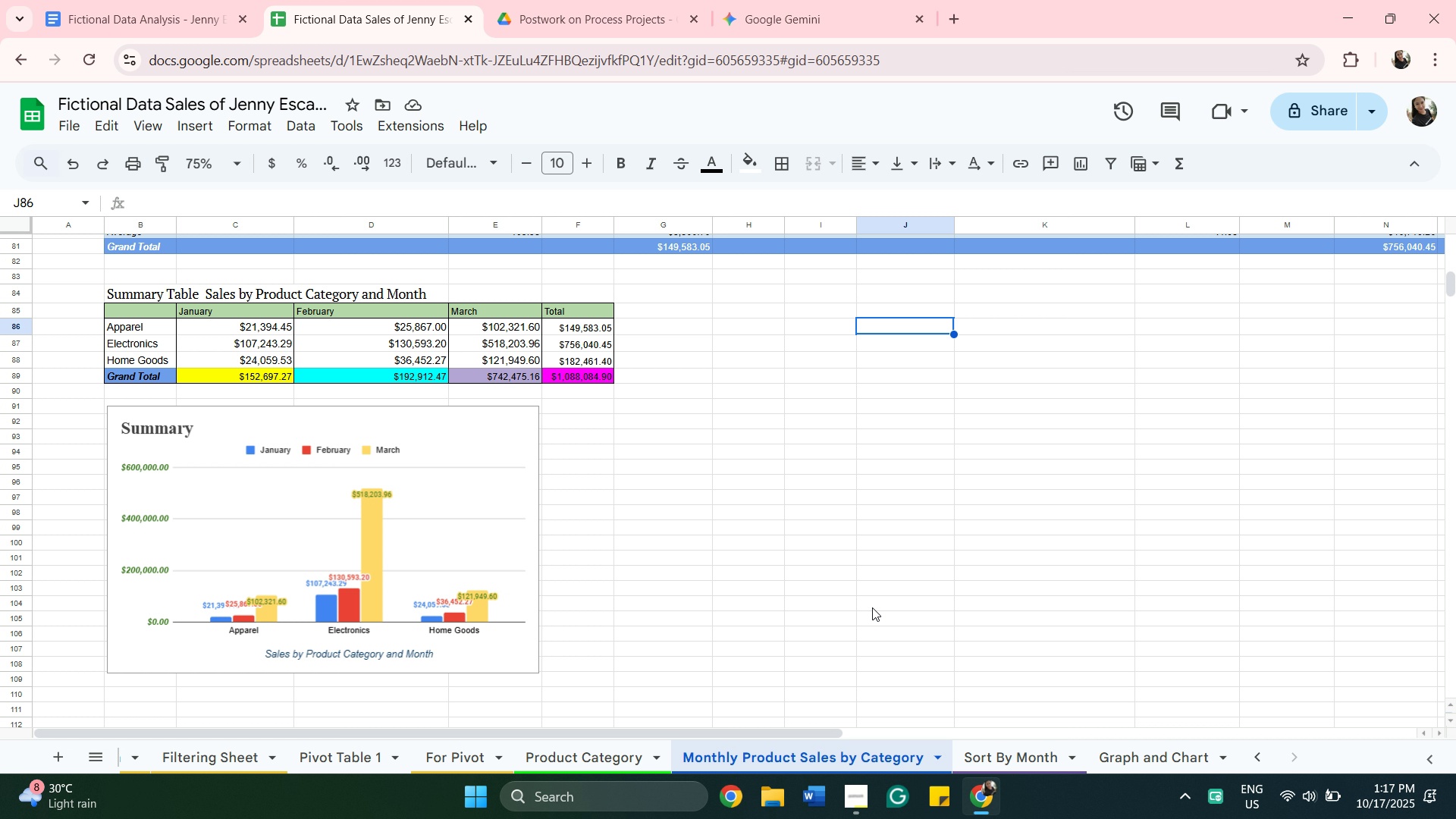 
wait(14.03)
 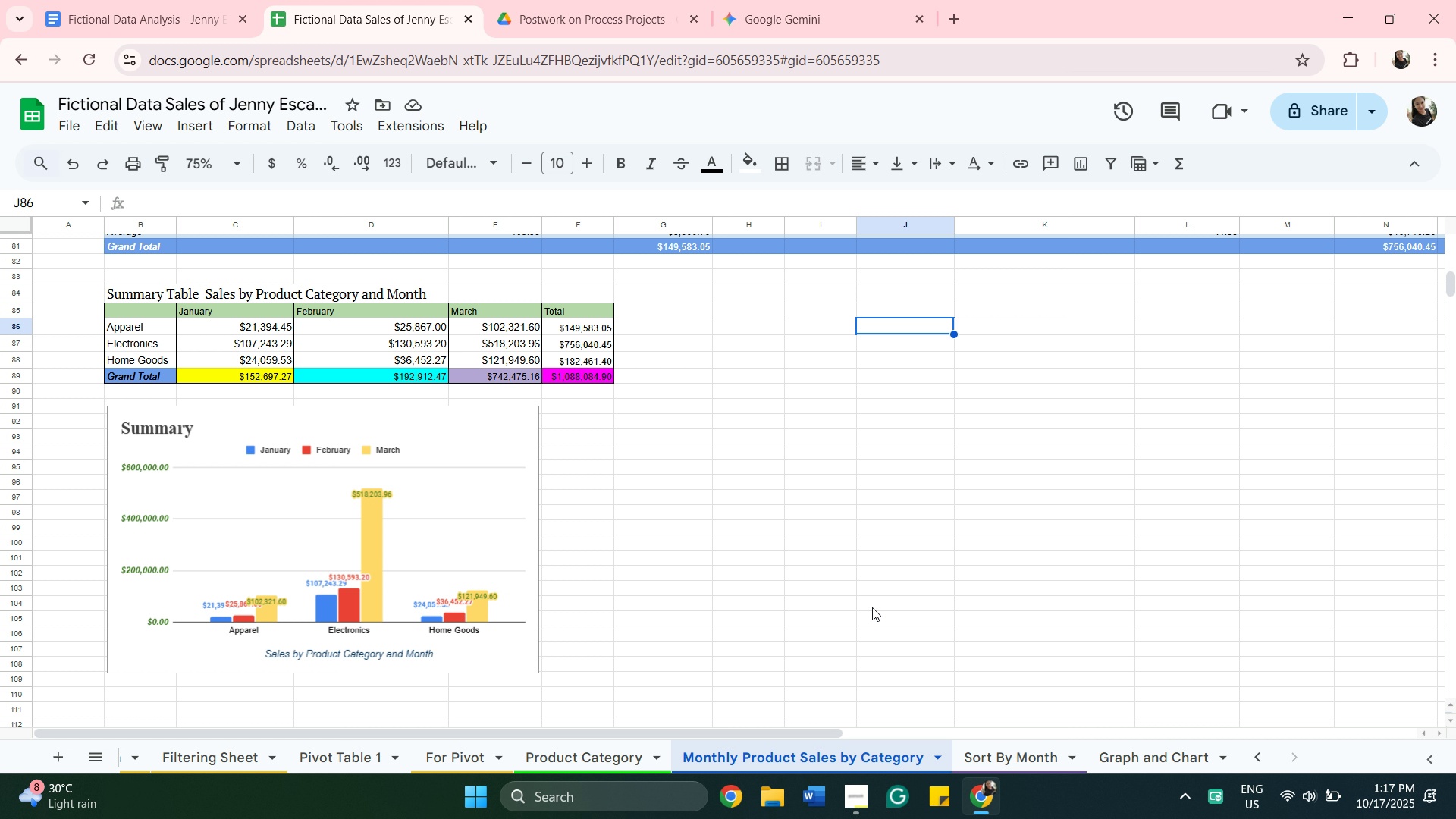 
left_click([164, 329])
 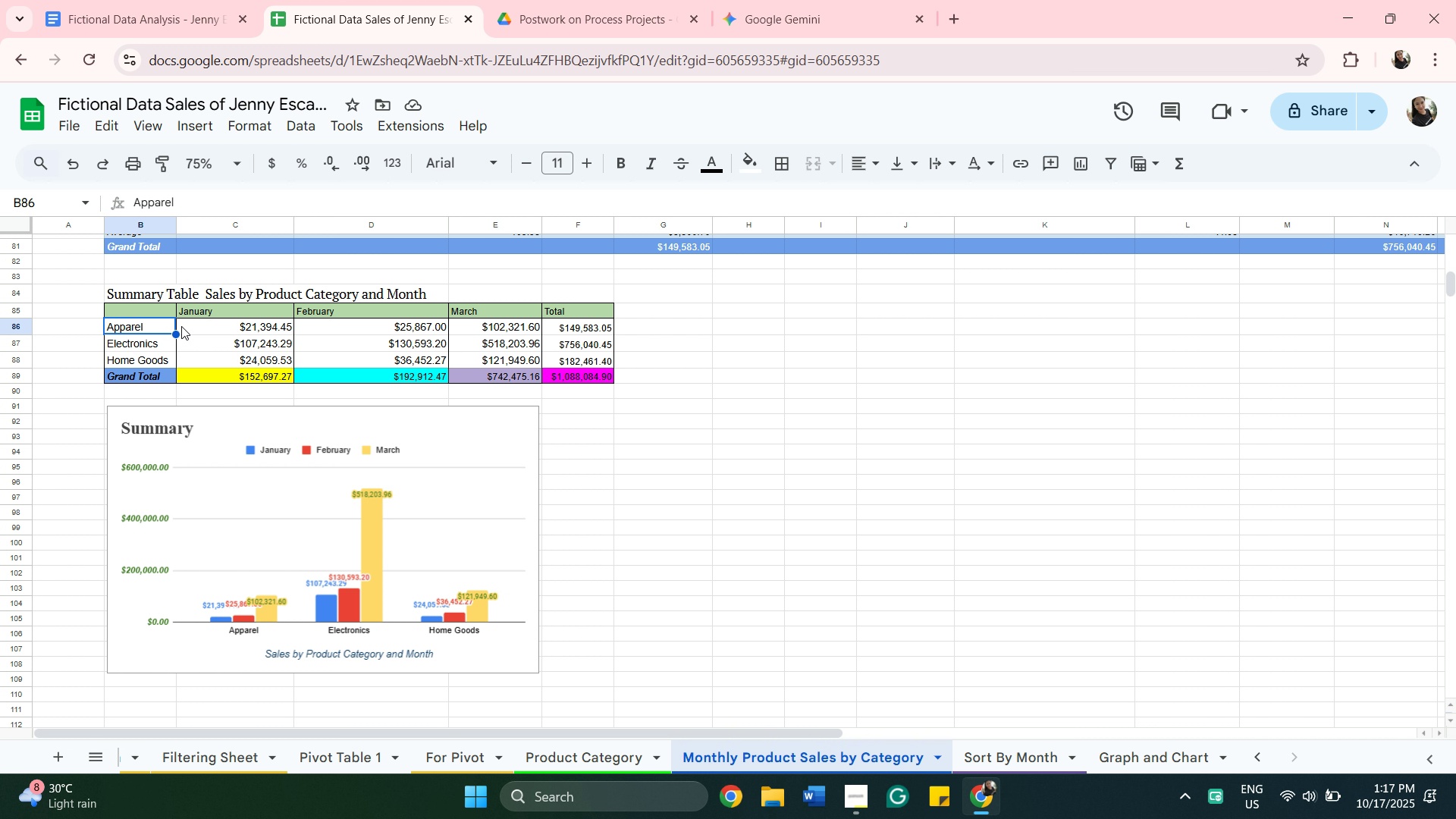 
mouse_move([244, 364])
 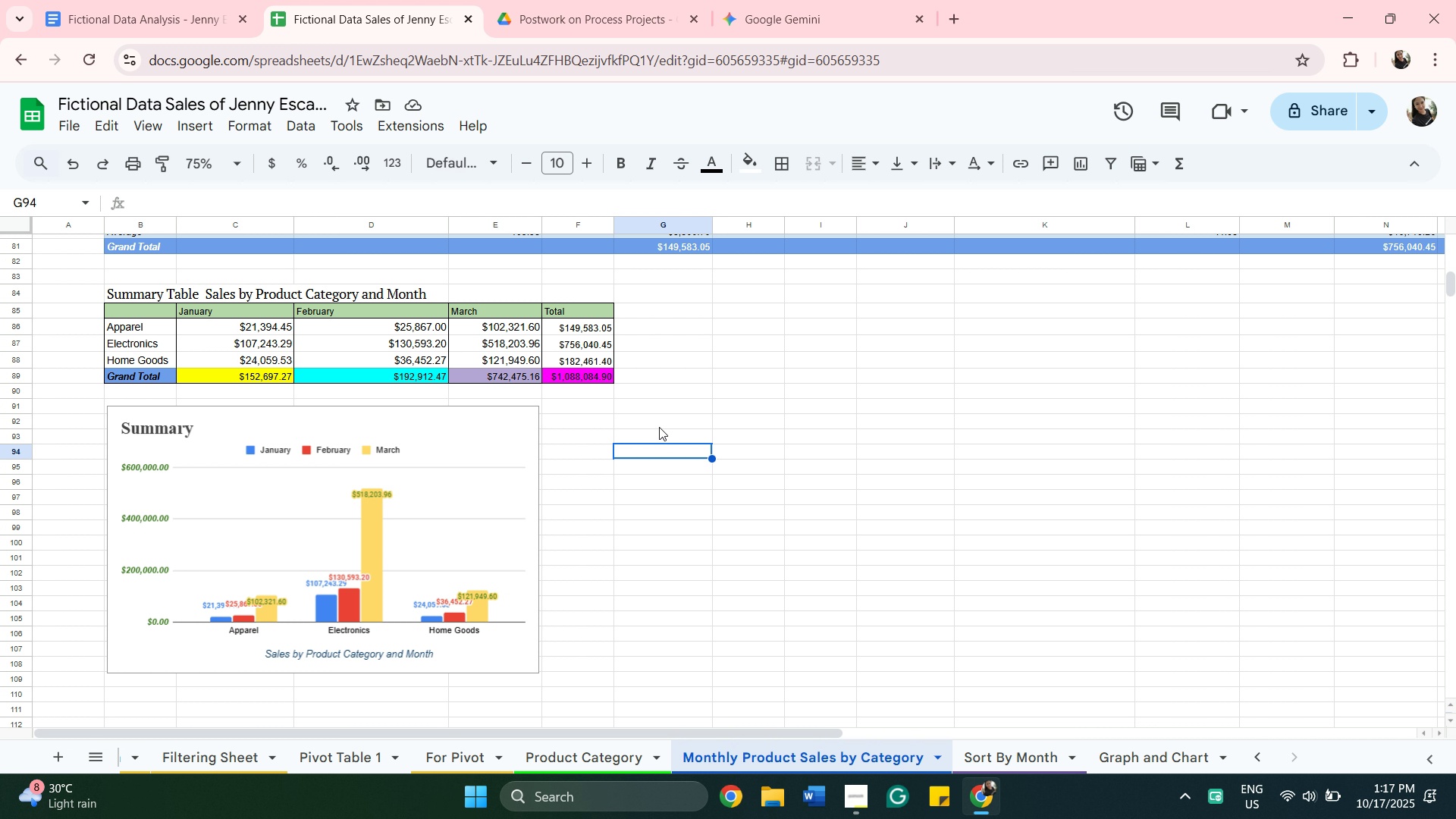 
wait(7.52)
 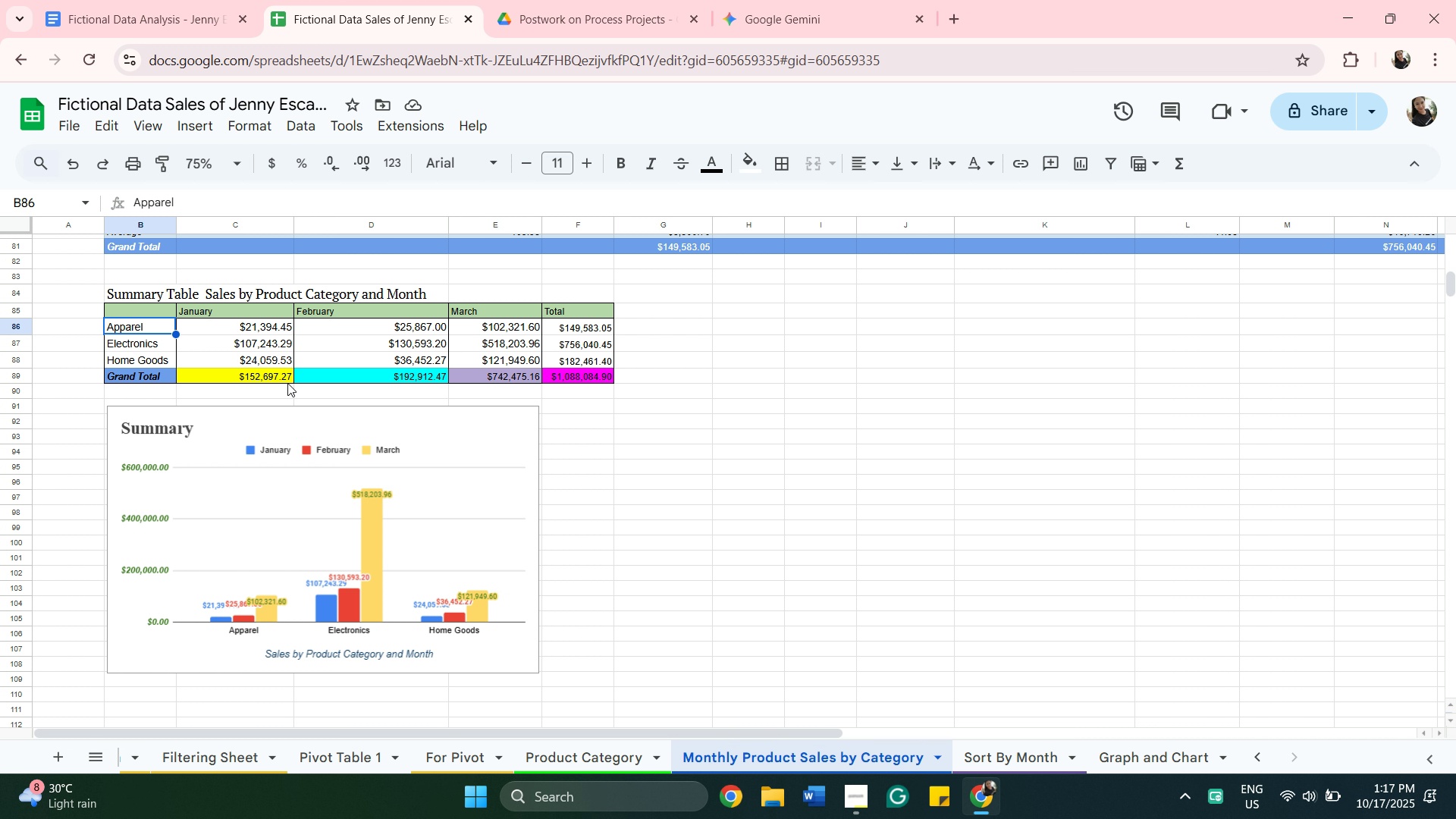 
scroll: coordinate [670, 435], scroll_direction: down, amount: 2.0
 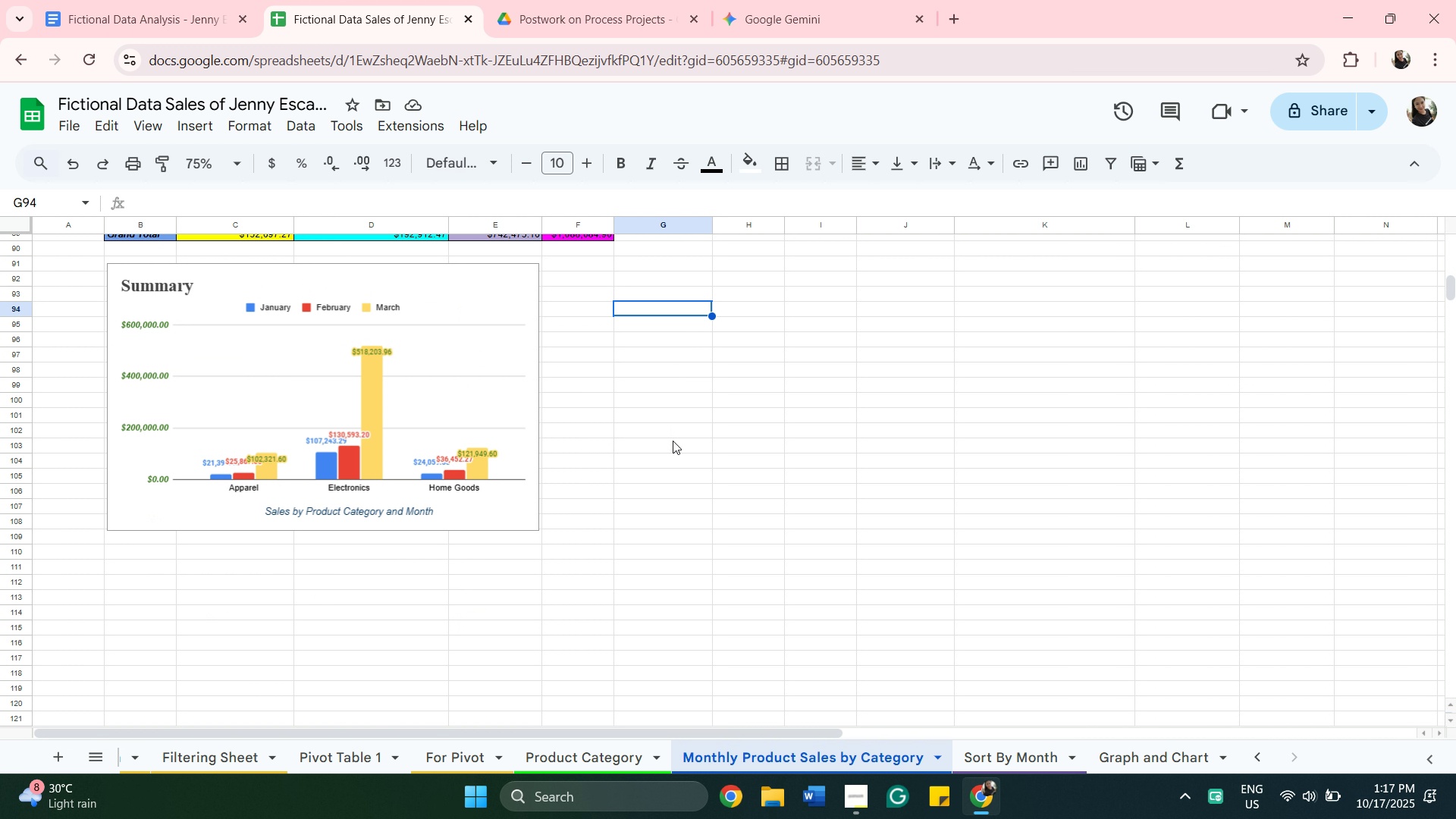 
scroll: coordinate [695, 407], scroll_direction: up, amount: 7.0
 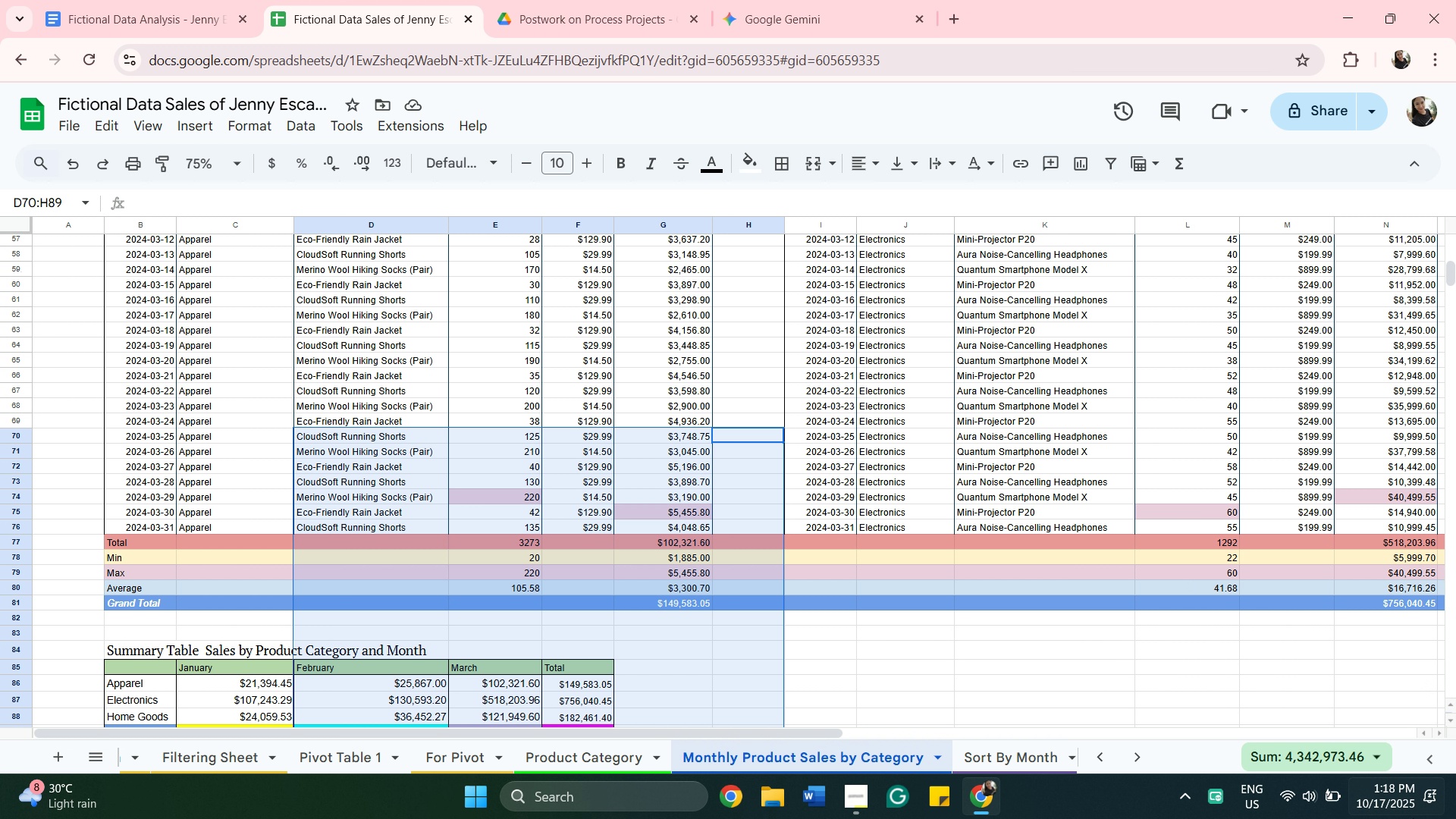 
wait(33.33)
 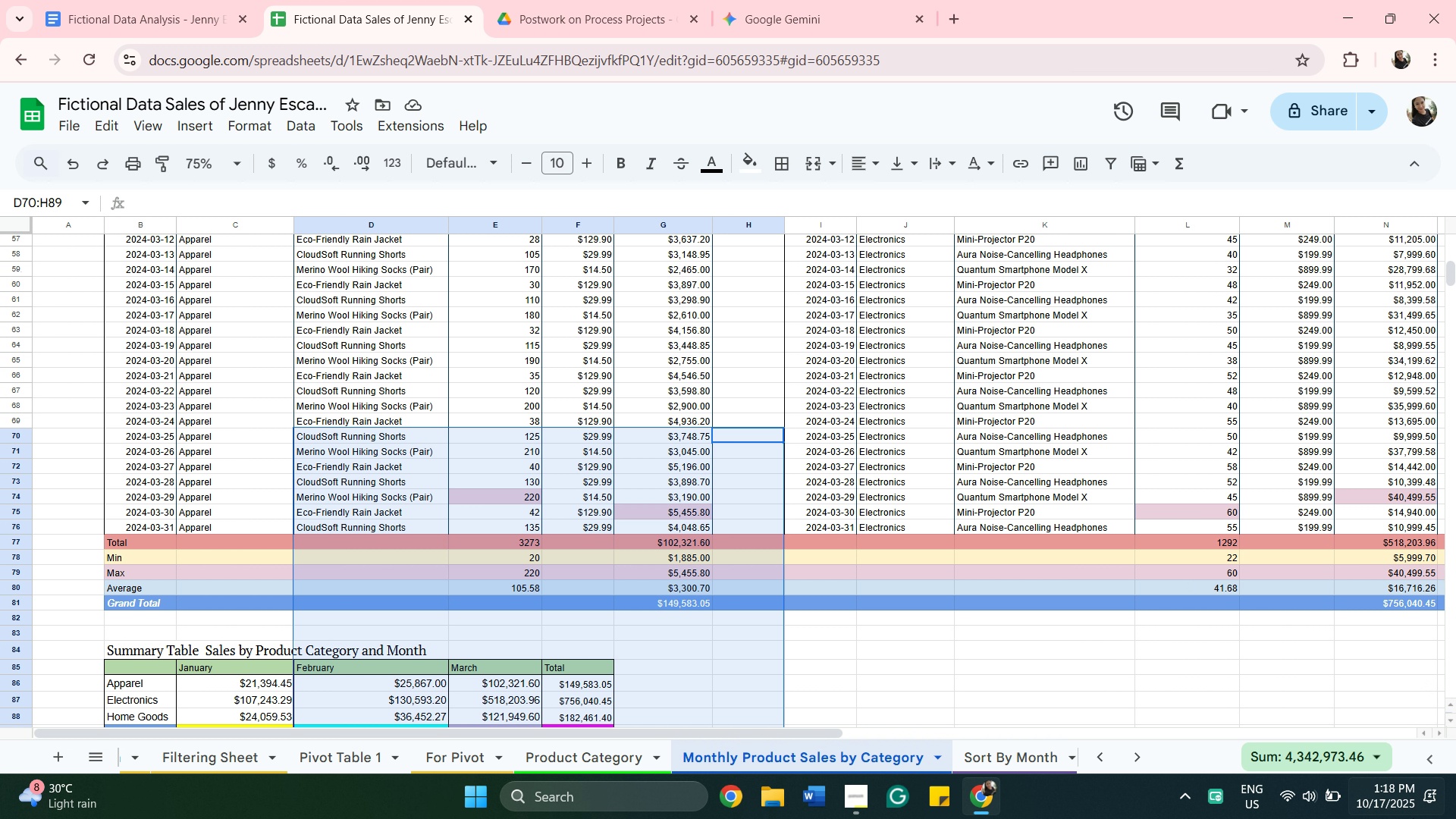 
left_click([921, 689])
 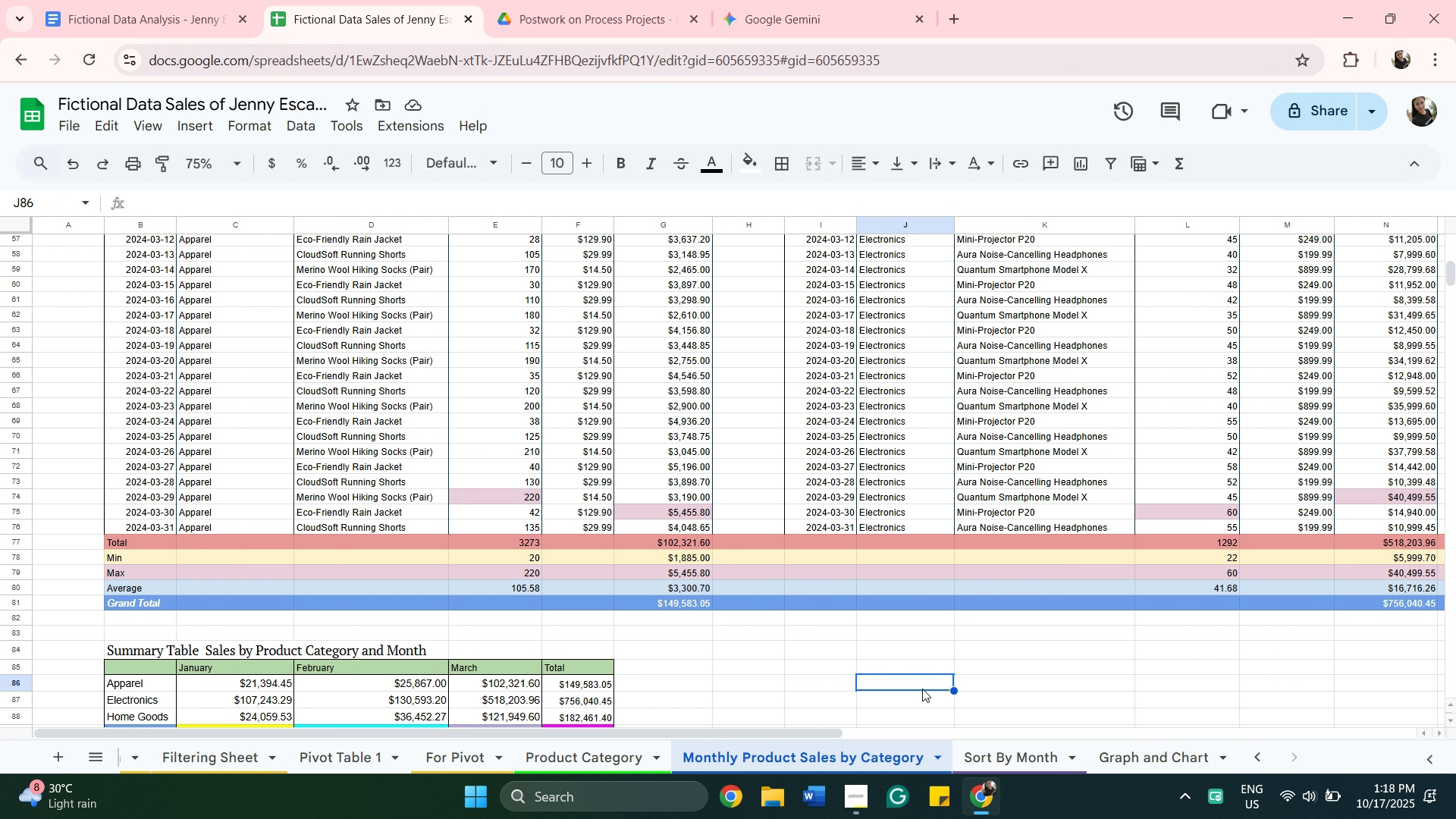 
scroll: coordinate [922, 689], scroll_direction: down, amount: 2.0
 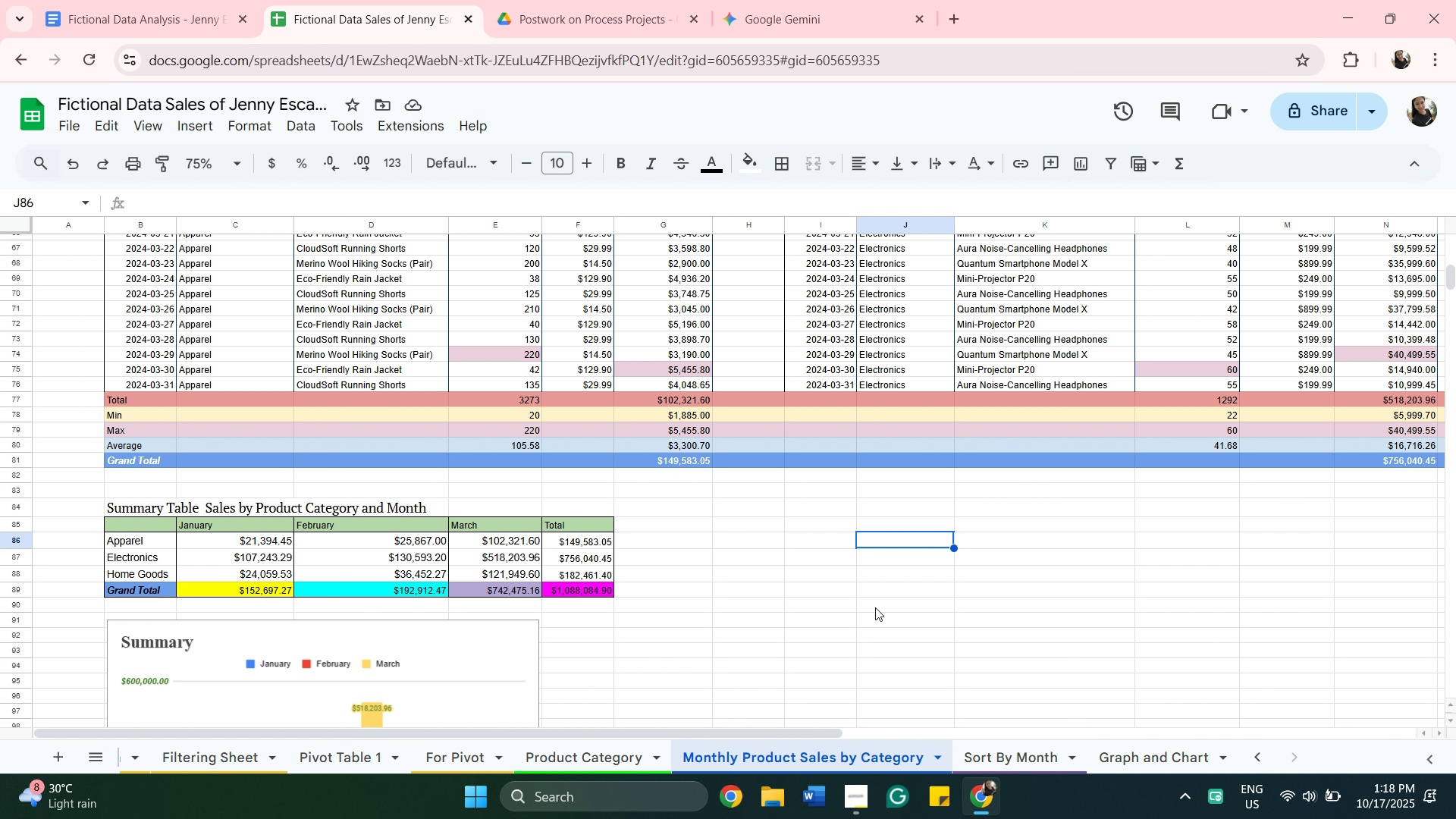 
scroll: coordinate [800, 552], scroll_direction: up, amount: 1.0
 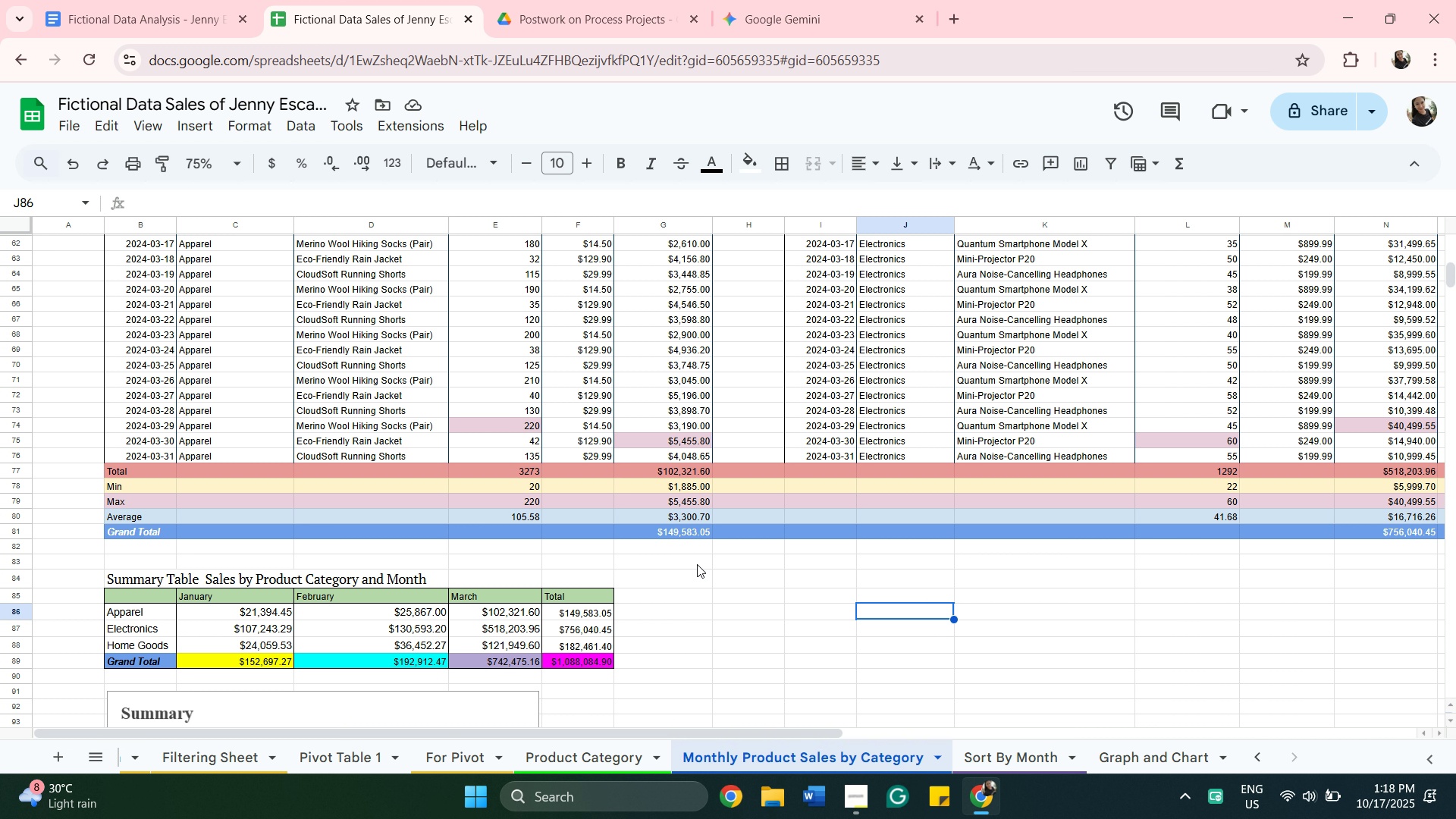 
wait(7.05)
 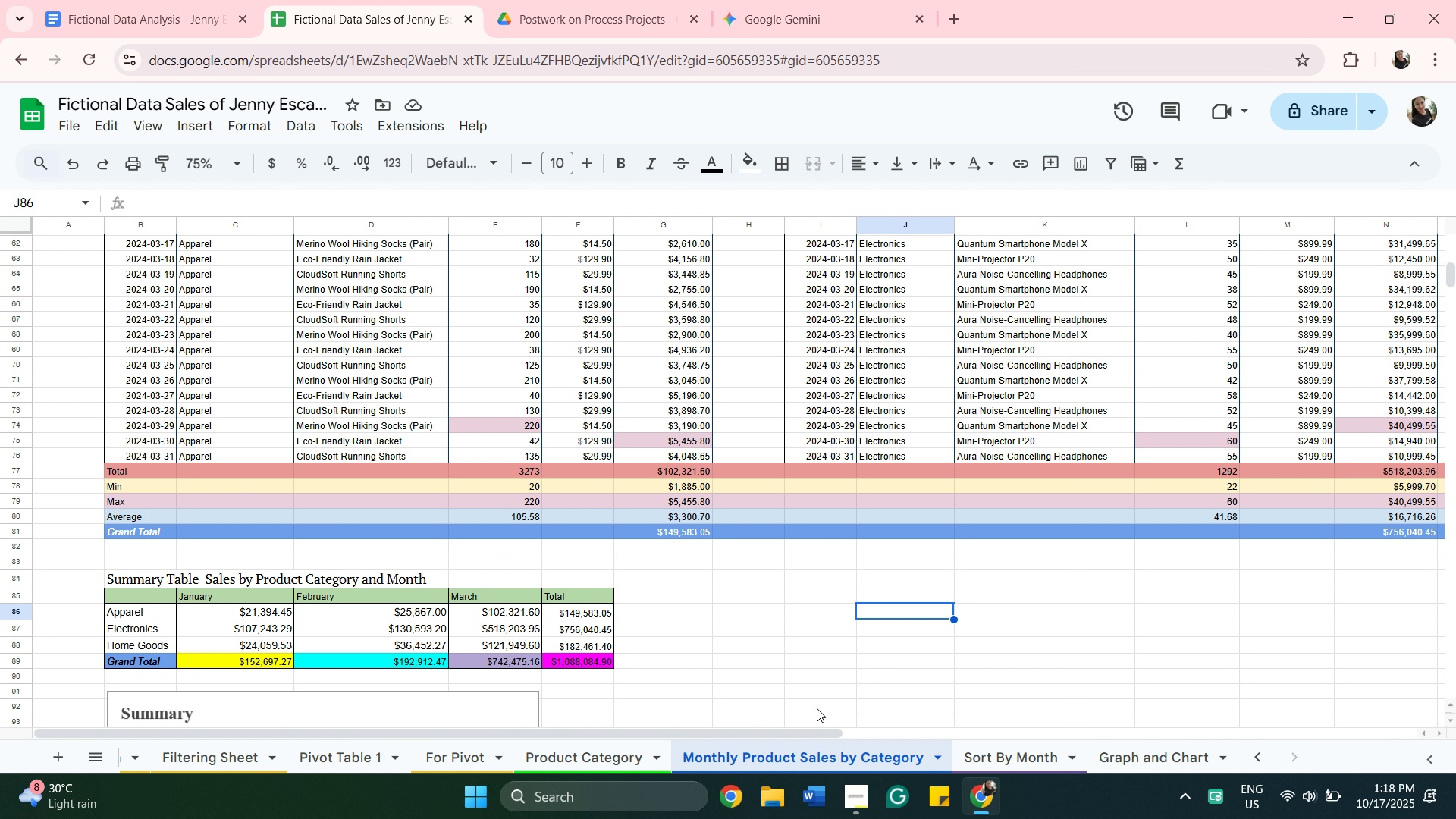 
left_click([595, 612])
 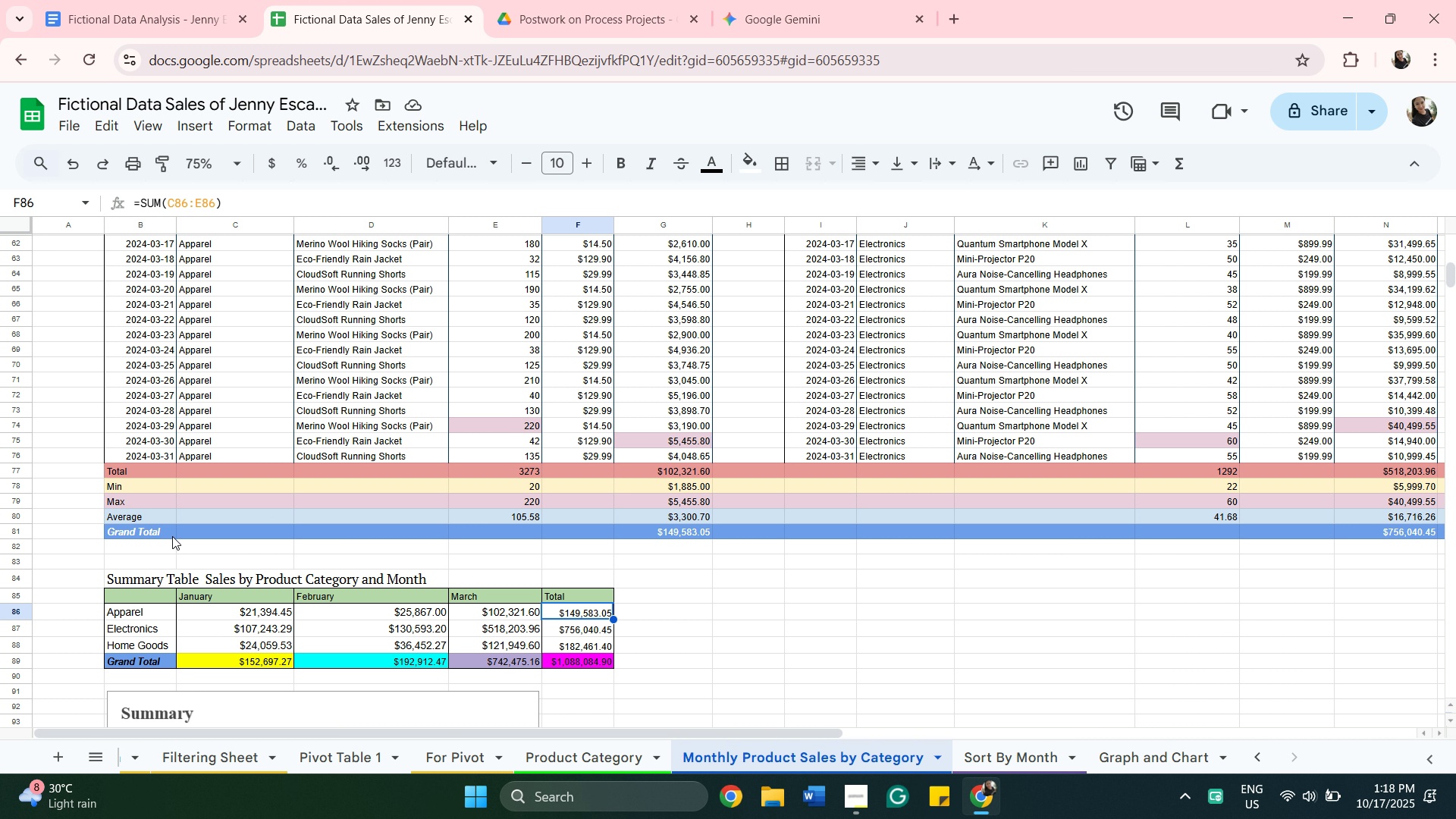 
wait(15.69)
 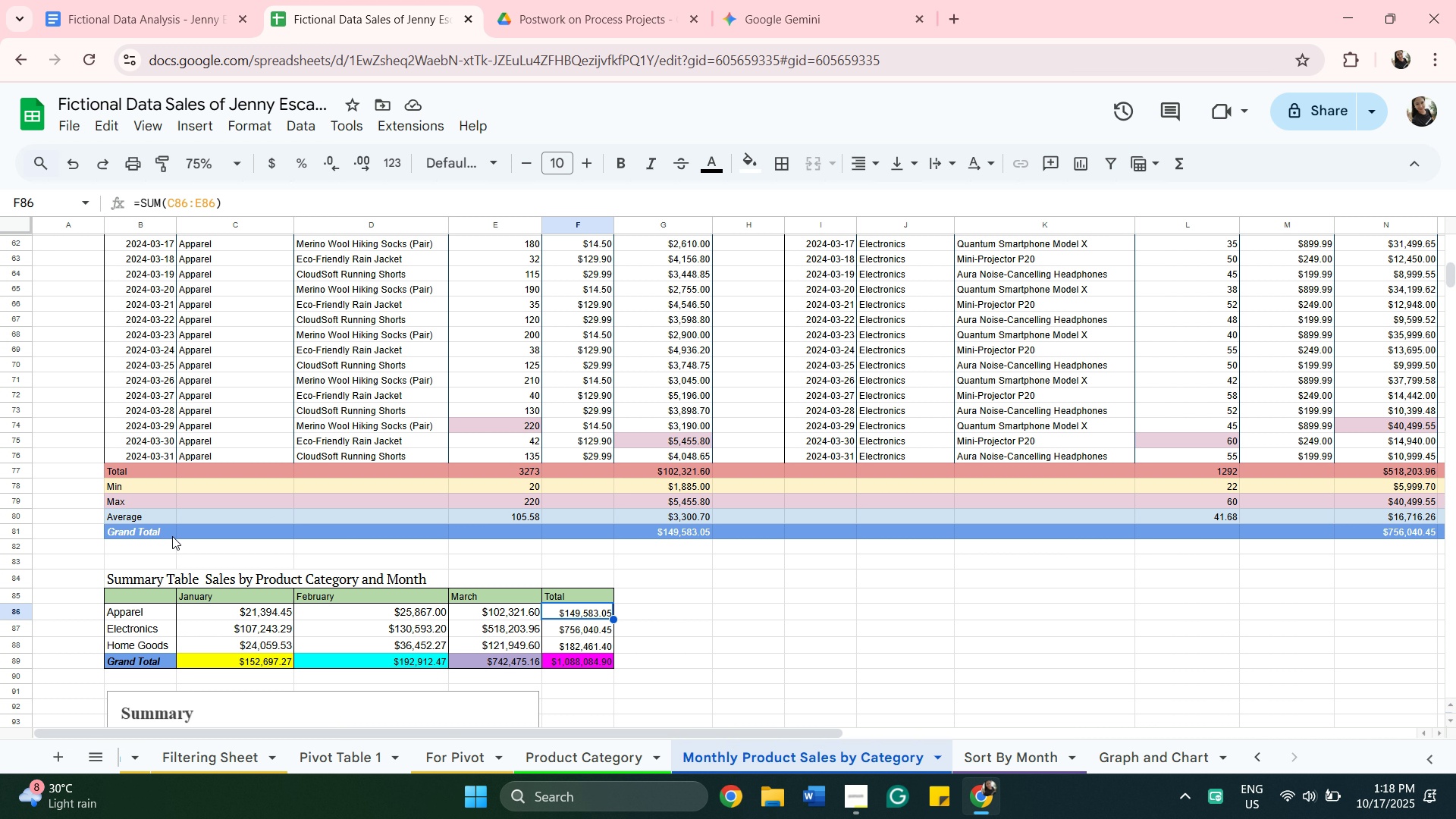 
hold_key(key=ControlLeft, duration=0.94)
left_click([592, 645])
 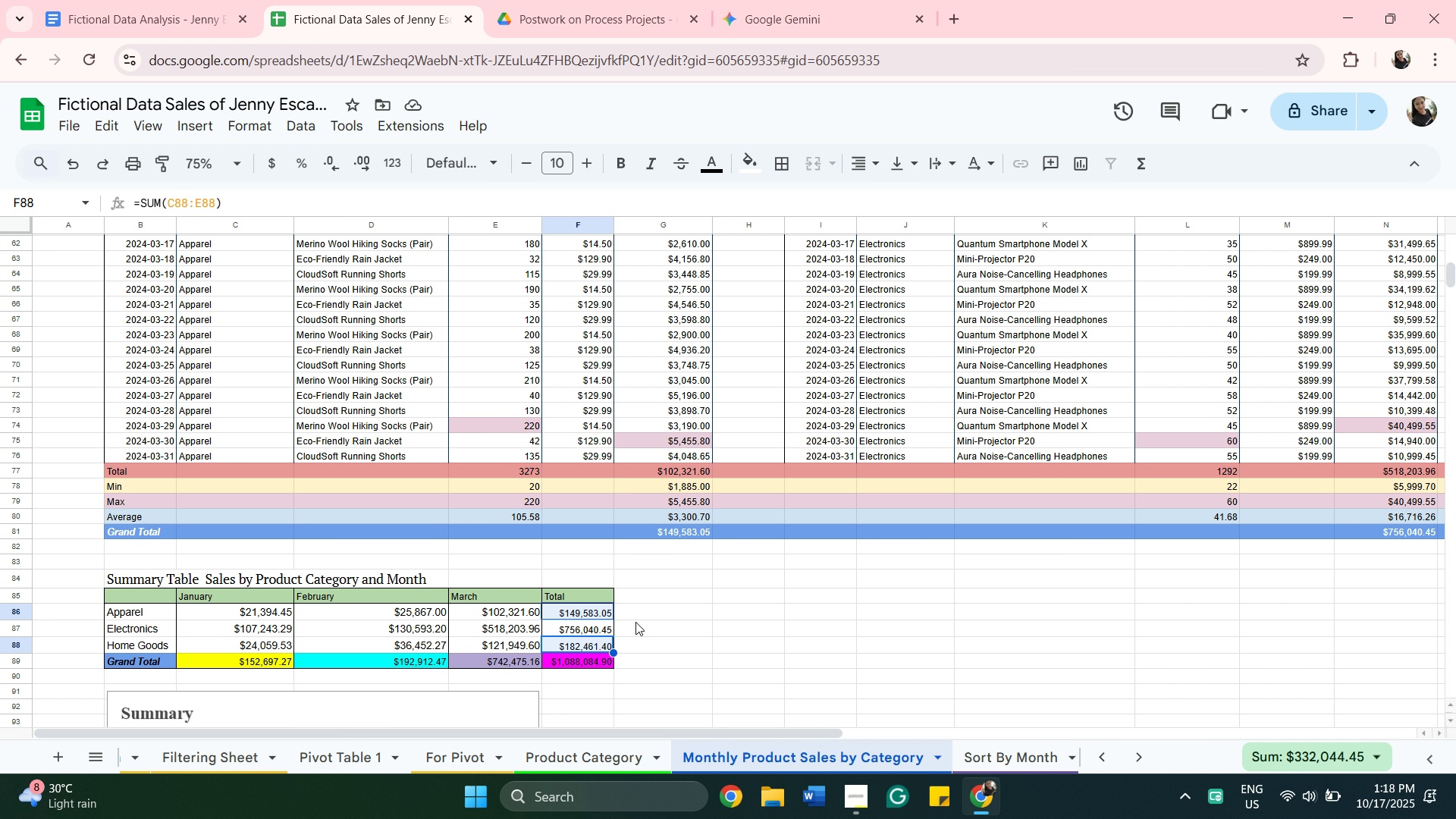 
left_click([648, 620])
 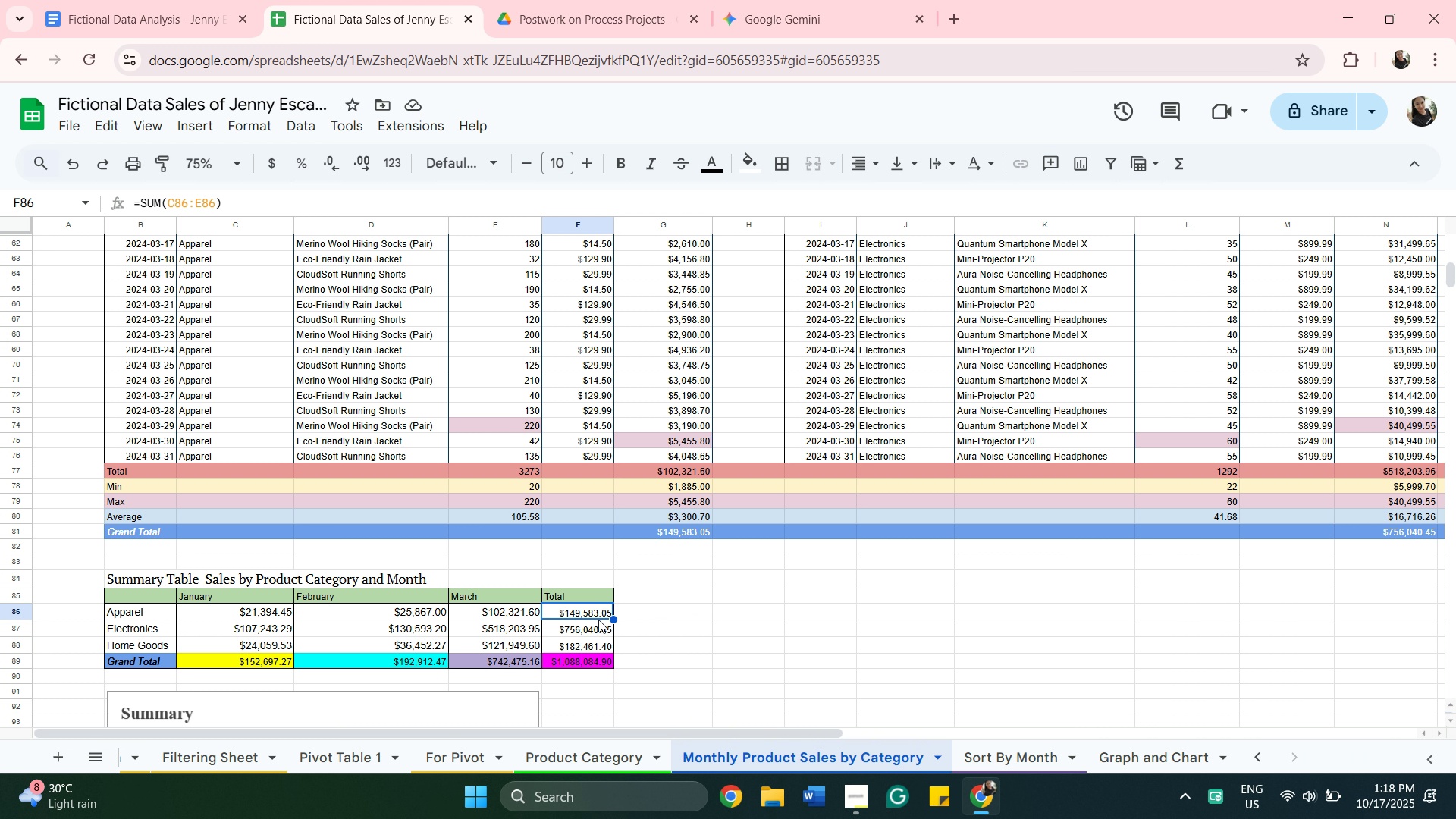 
hold_key(key=ShiftLeft, duration=1.15)
left_click([566, 646])
 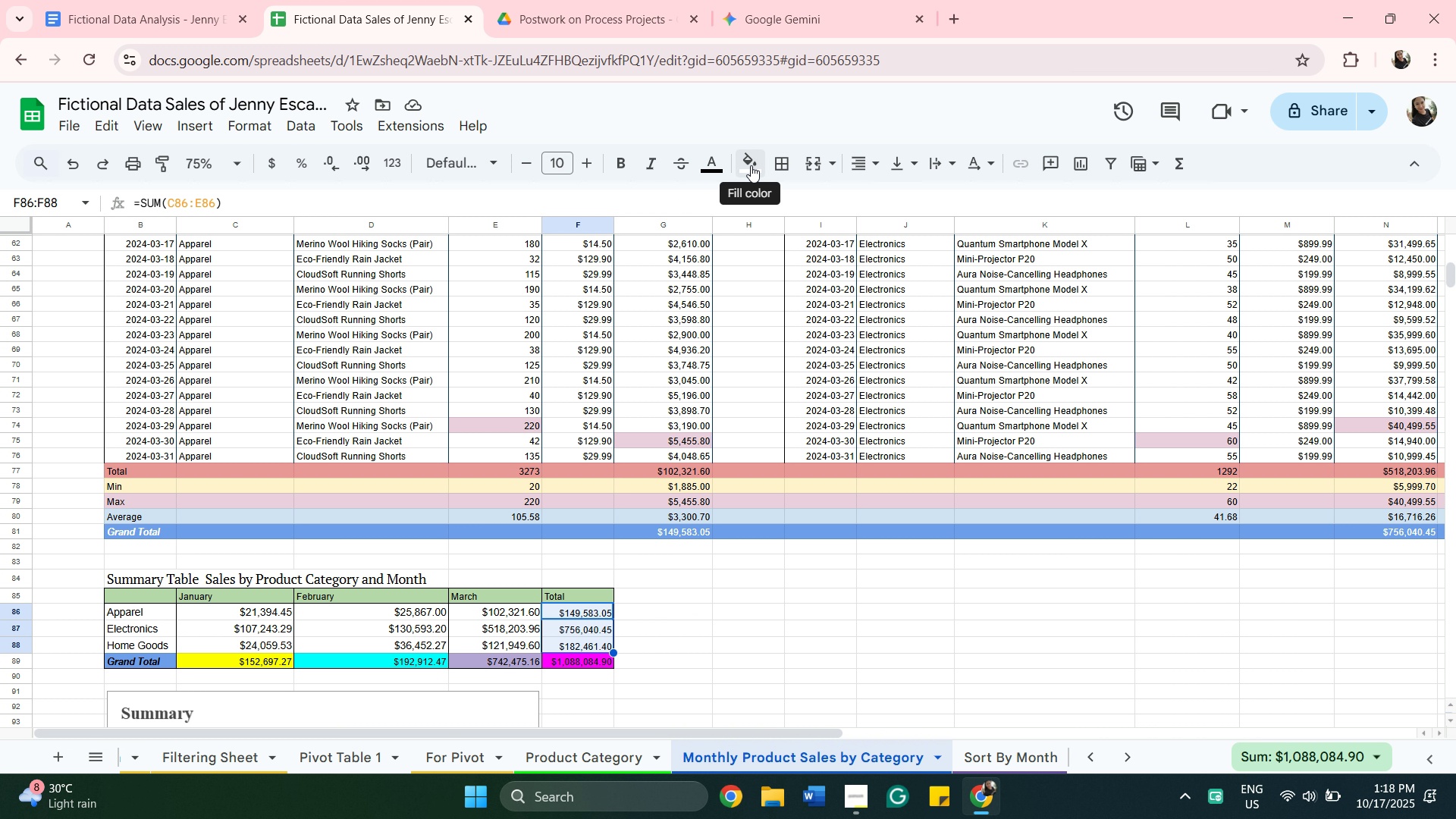 
wait(6.22)
 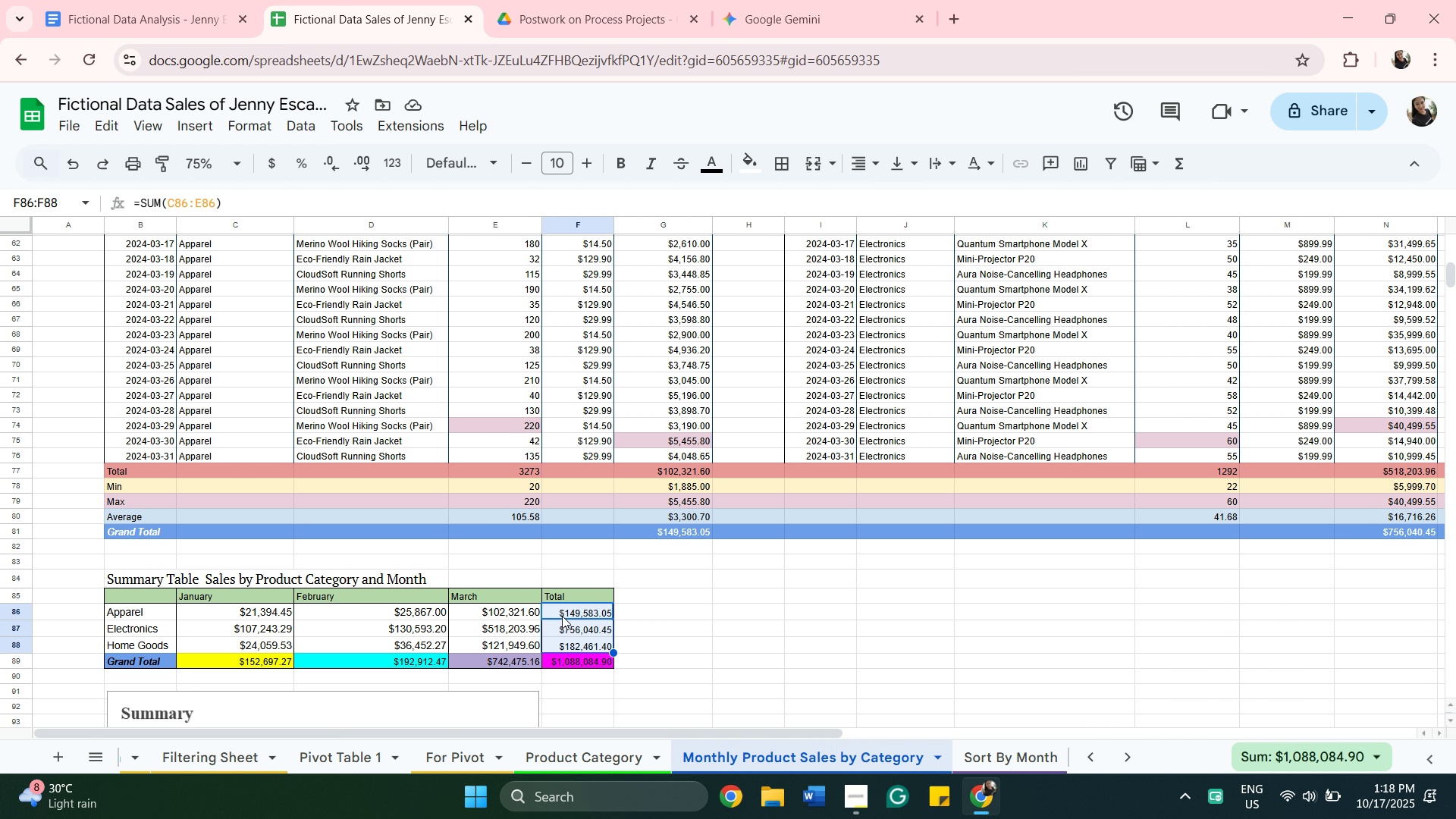 
left_click([758, 164])
 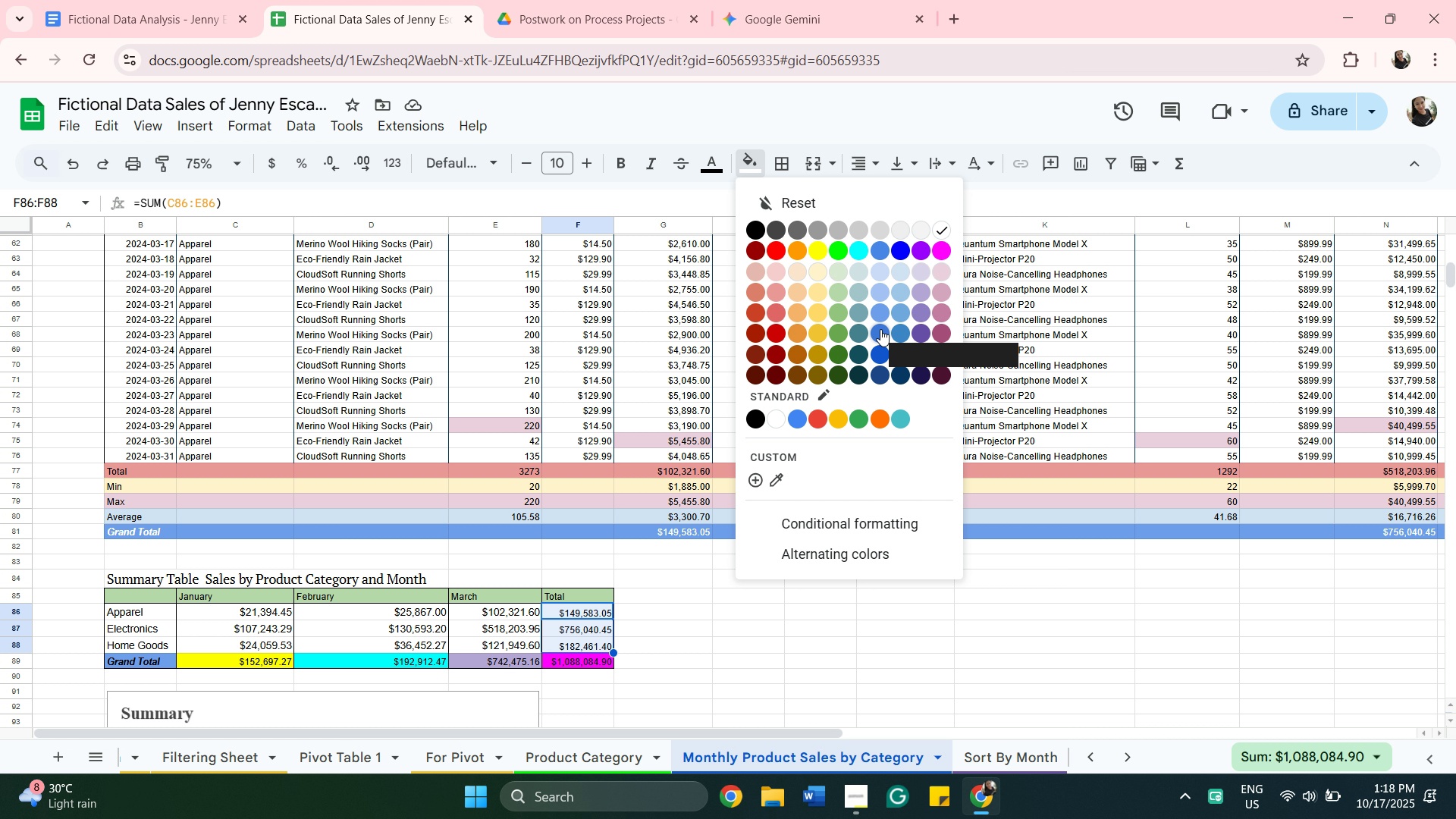 
left_click([880, 328])
 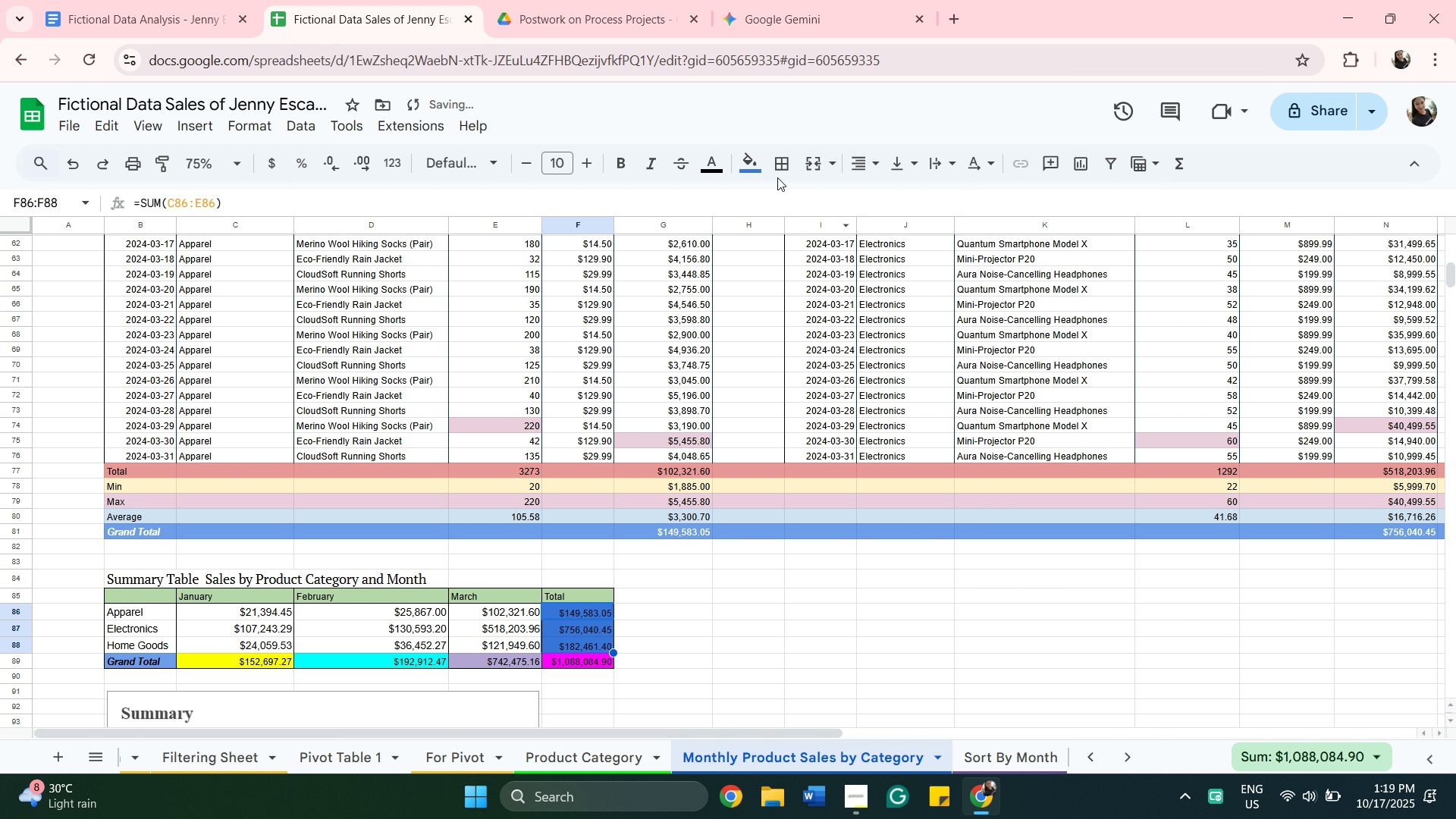 
left_click([755, 172])
 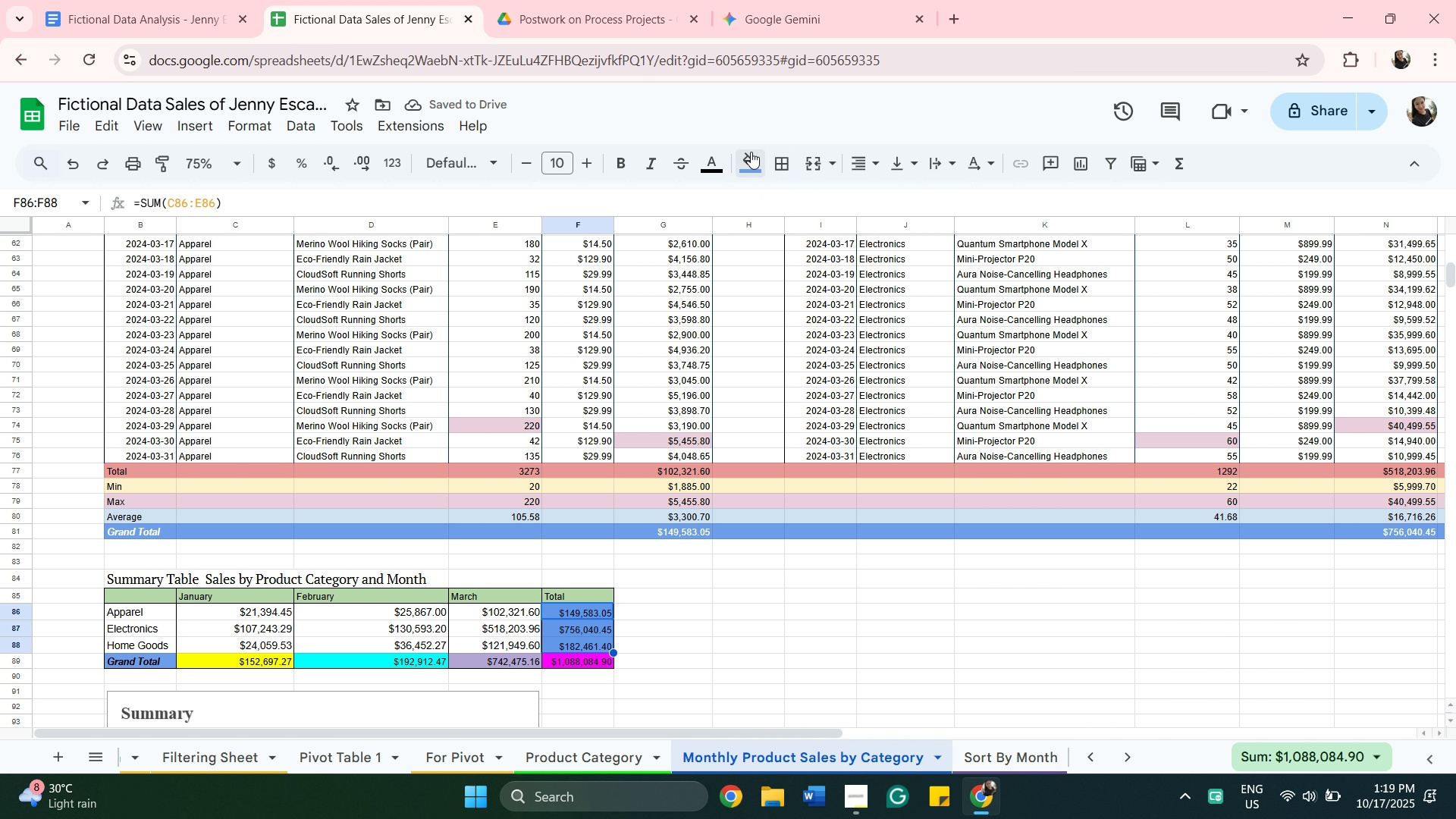 
wait(5.5)
 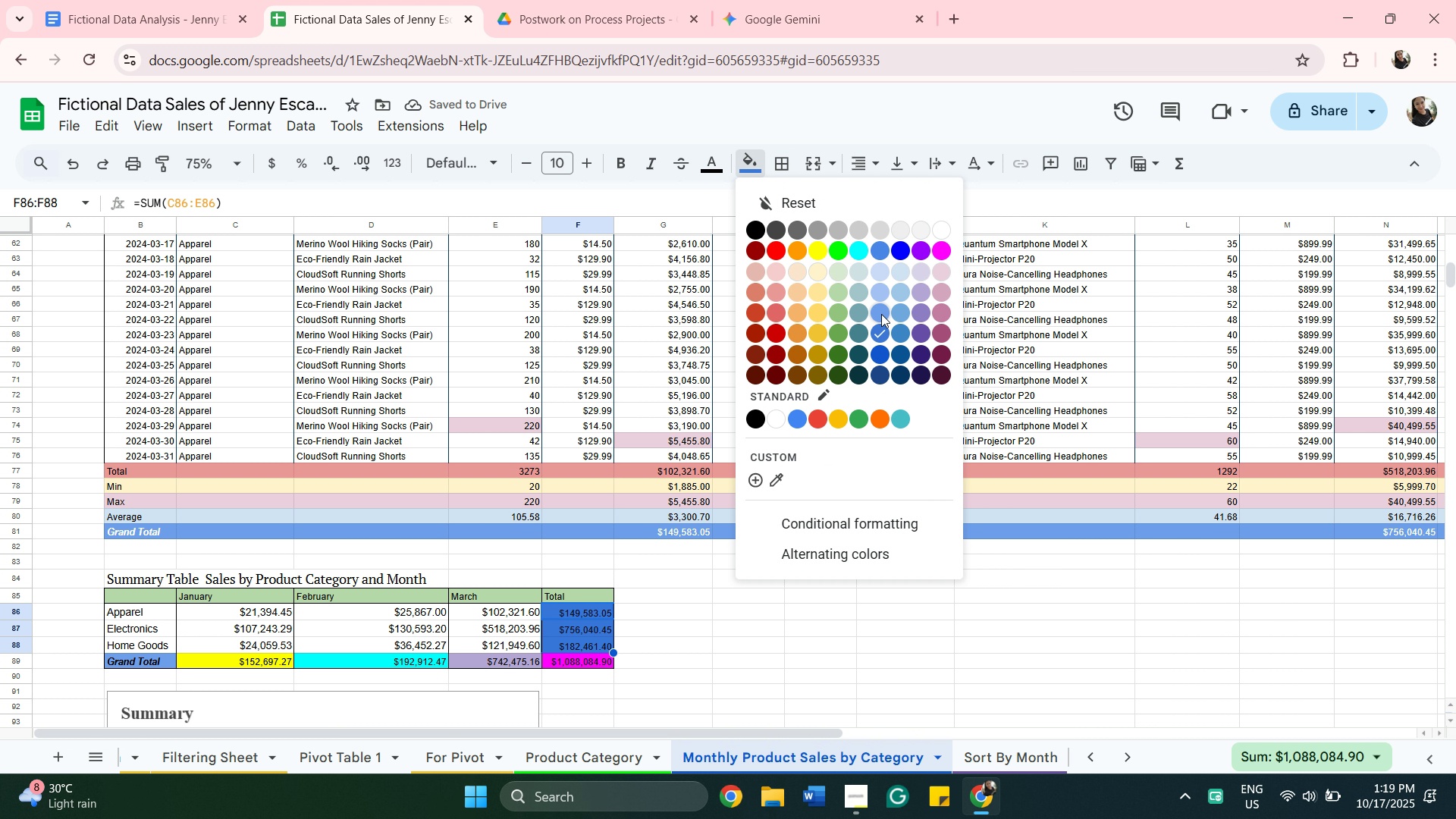 
left_click([701, 165])
 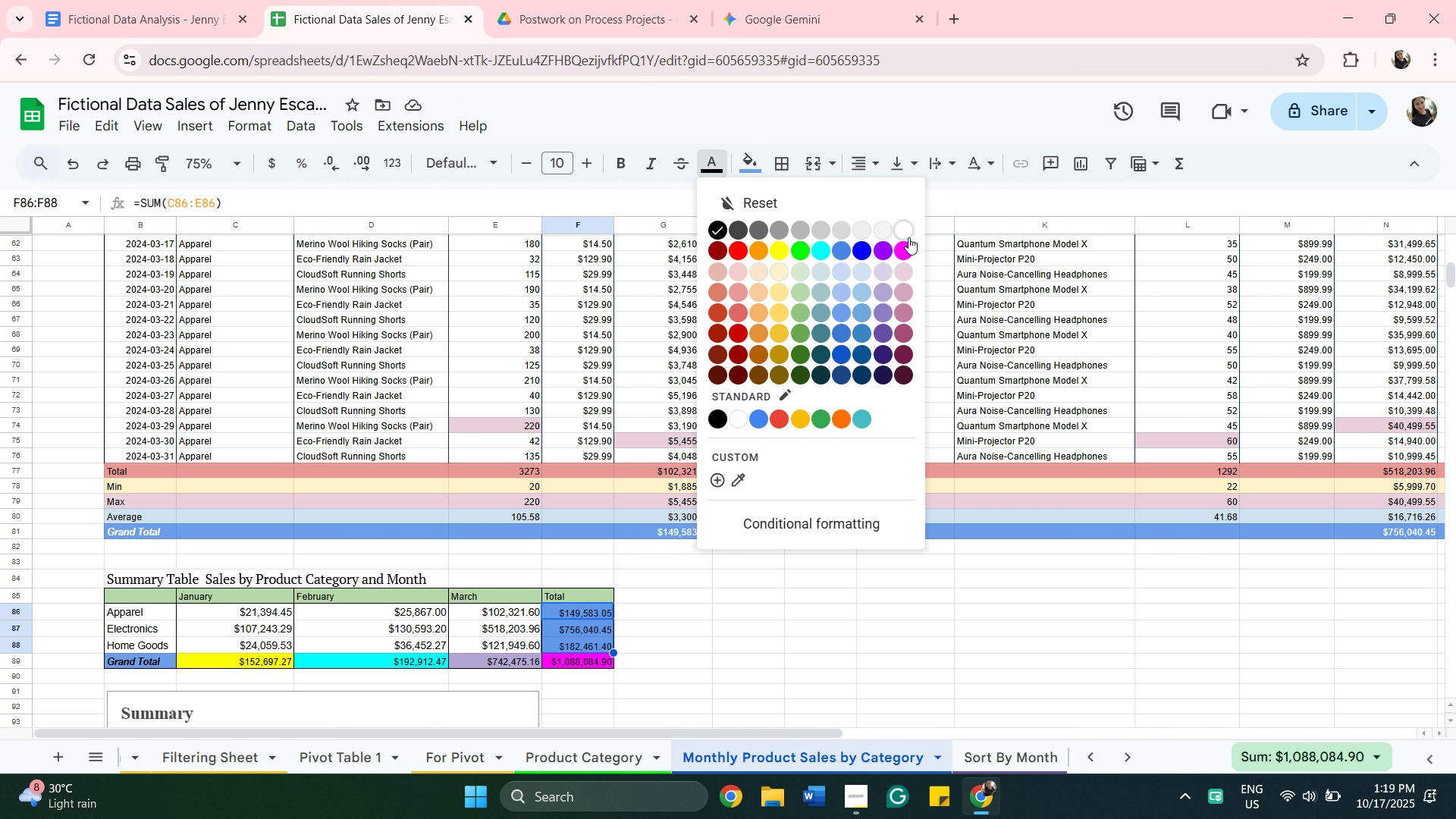 
left_click([908, 237])
 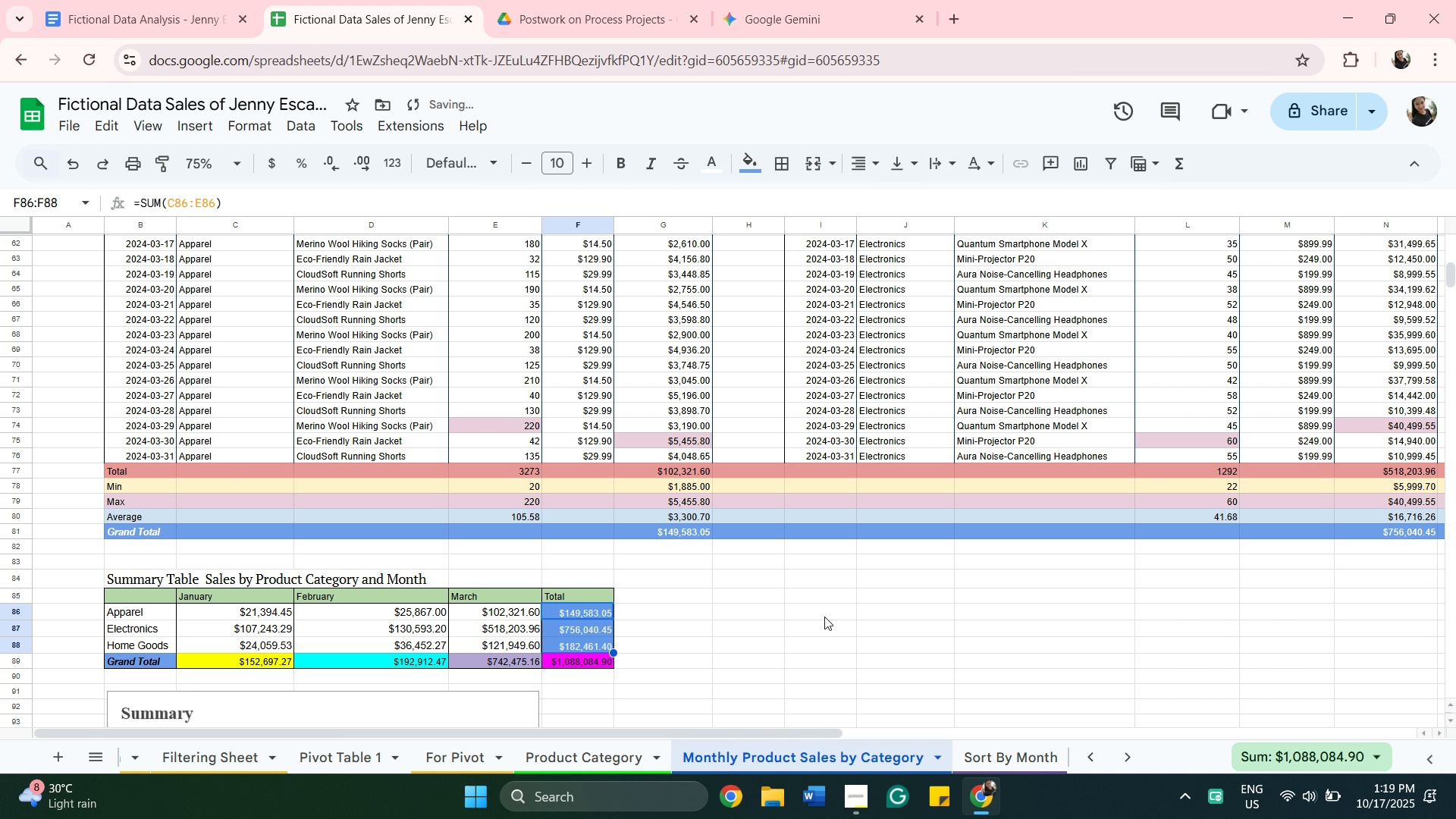 
left_click([812, 645])
 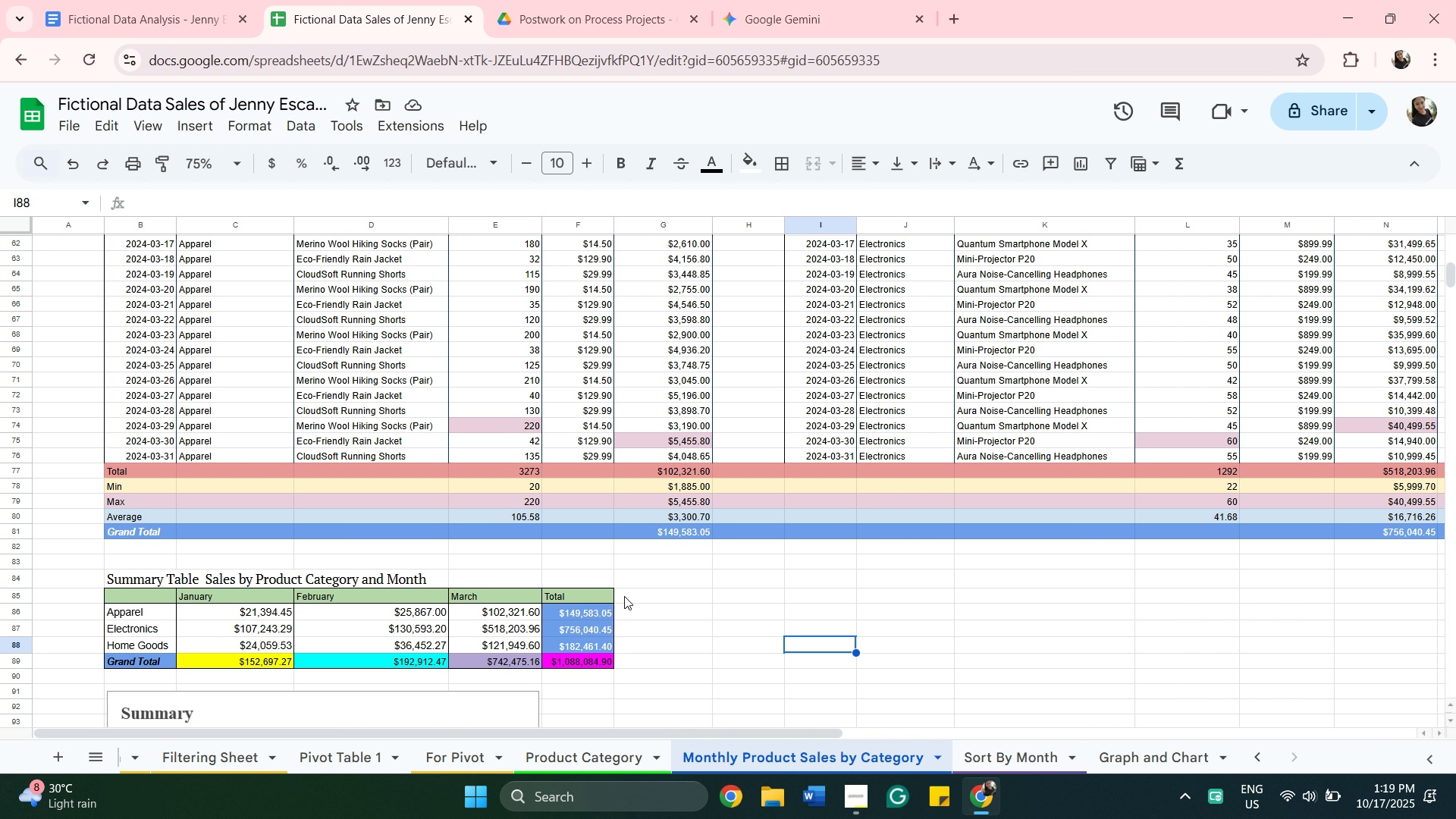 
wait(6.96)
 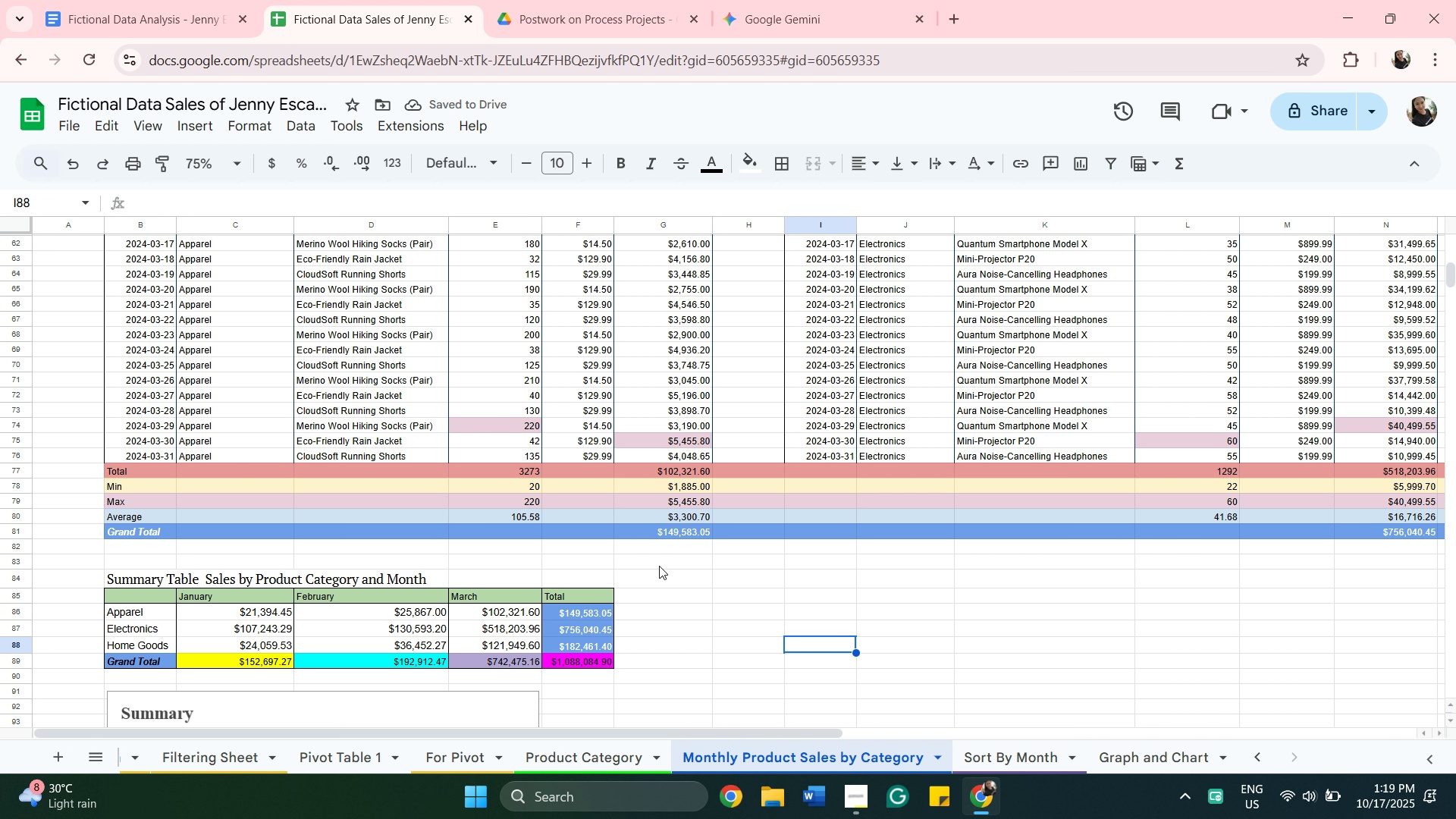 
left_click([613, 529])
 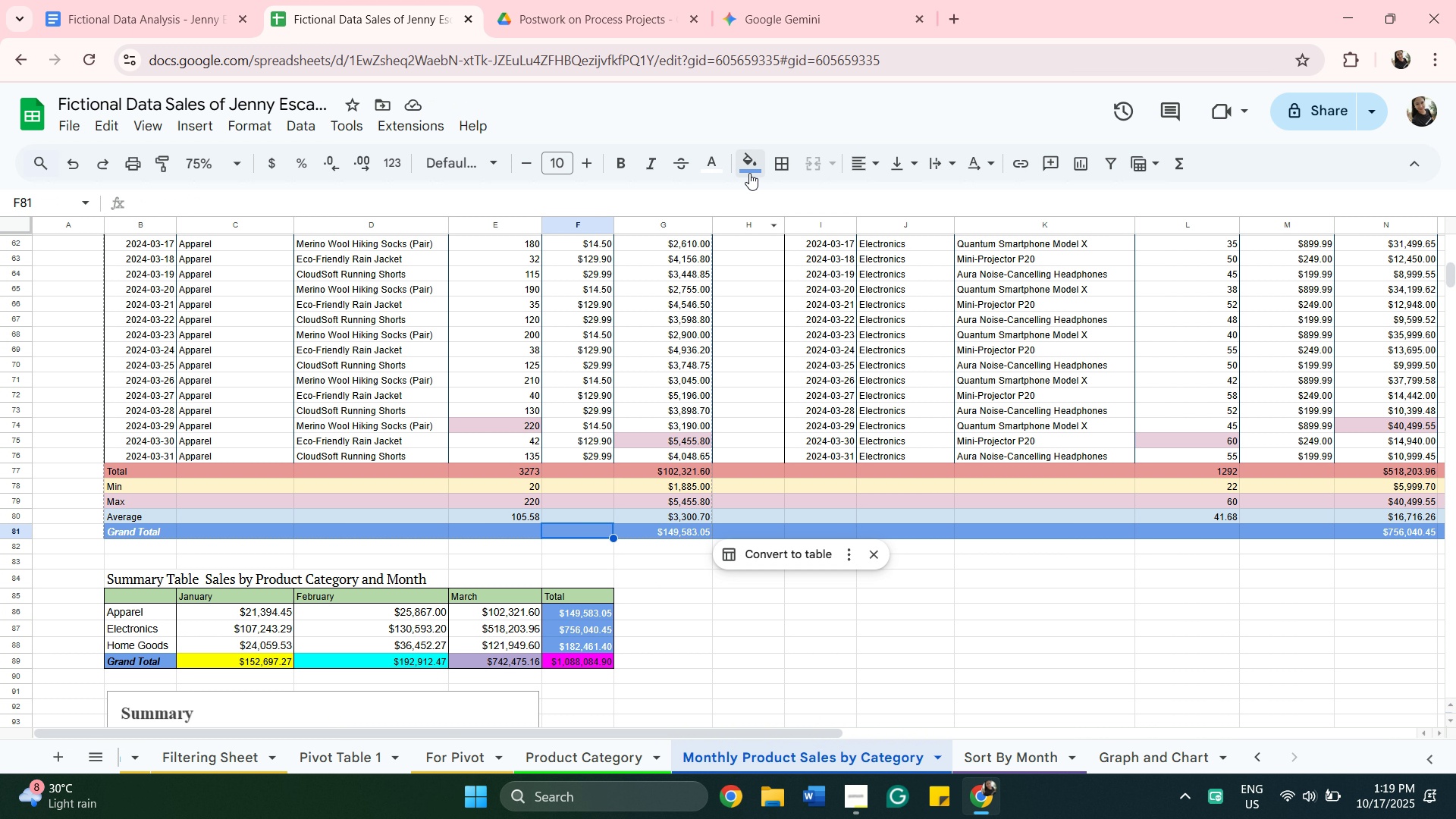 
left_click([749, 172])
 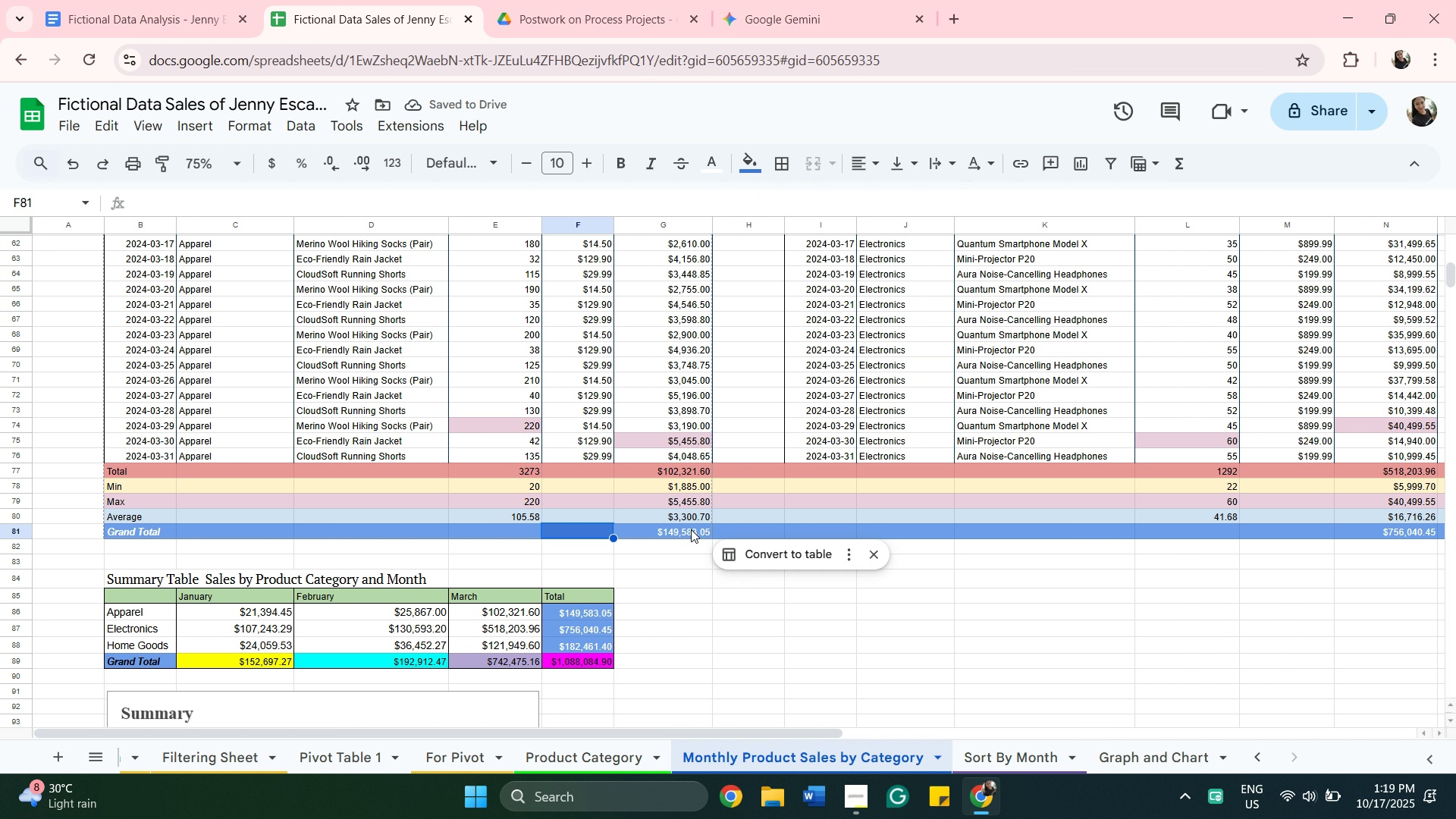 
wait(12.3)
 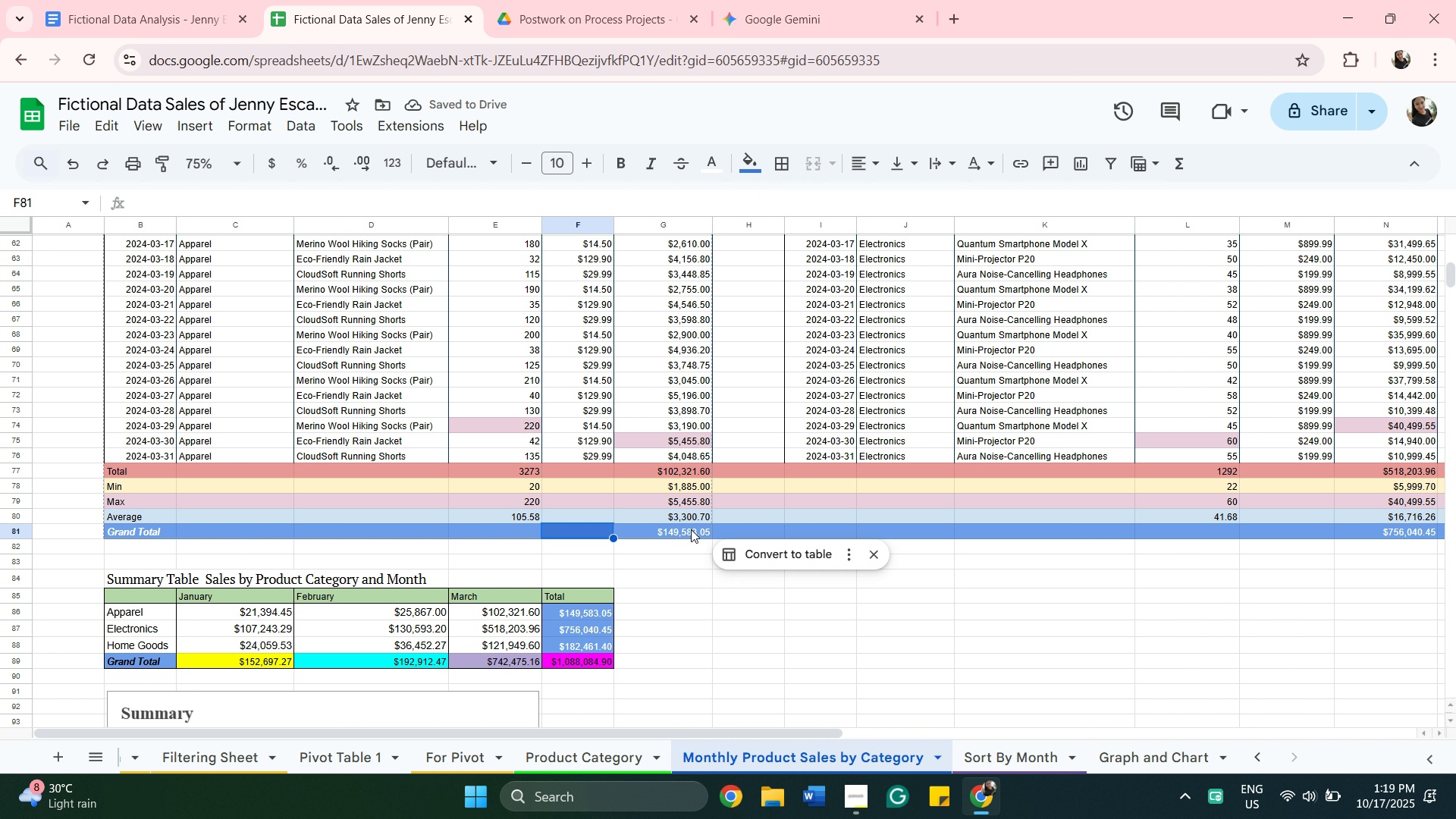 
left_click([65, 164])
 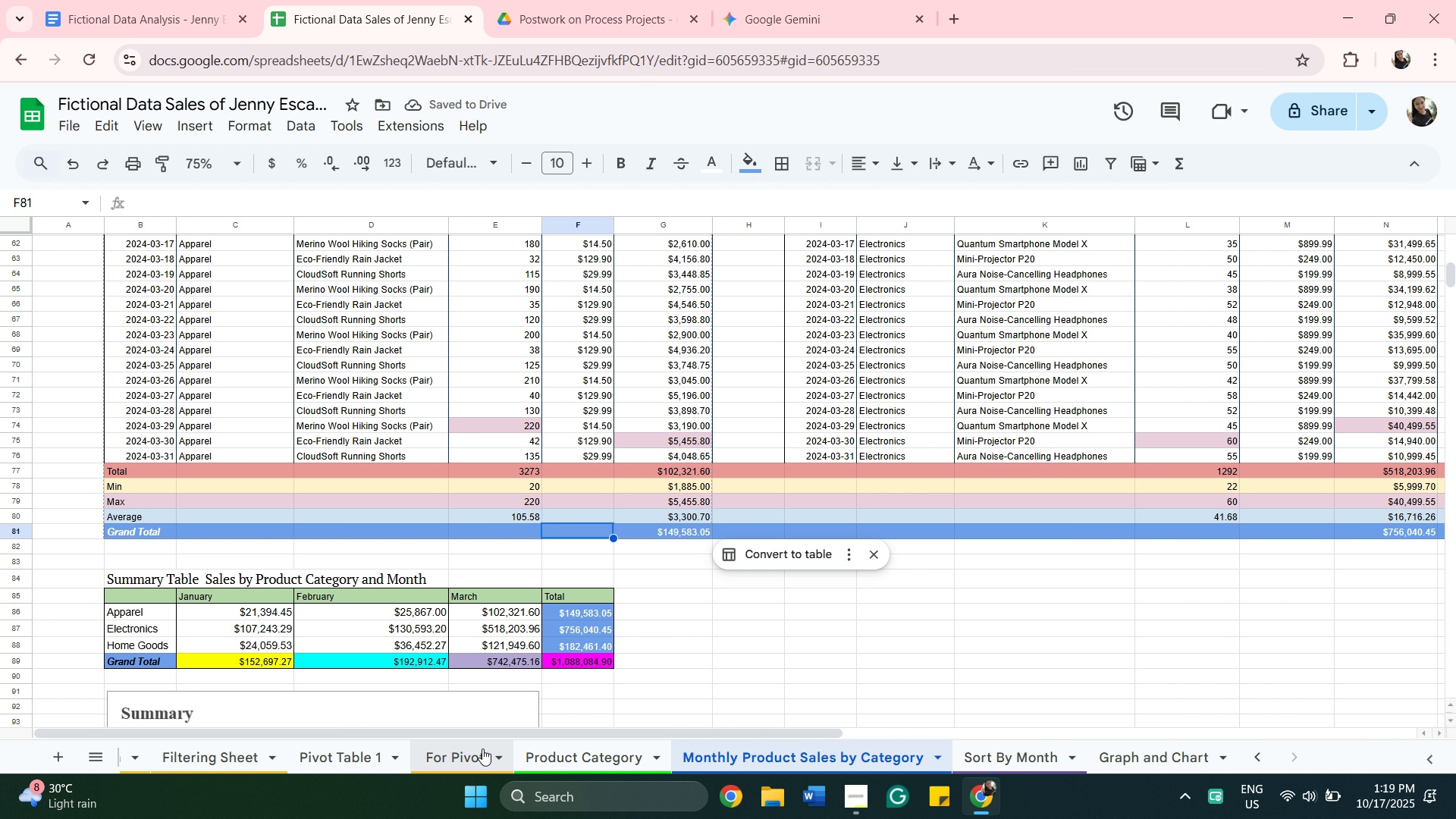 
left_click_drag(start_coordinate=[485, 736], to_coordinate=[619, 739])
 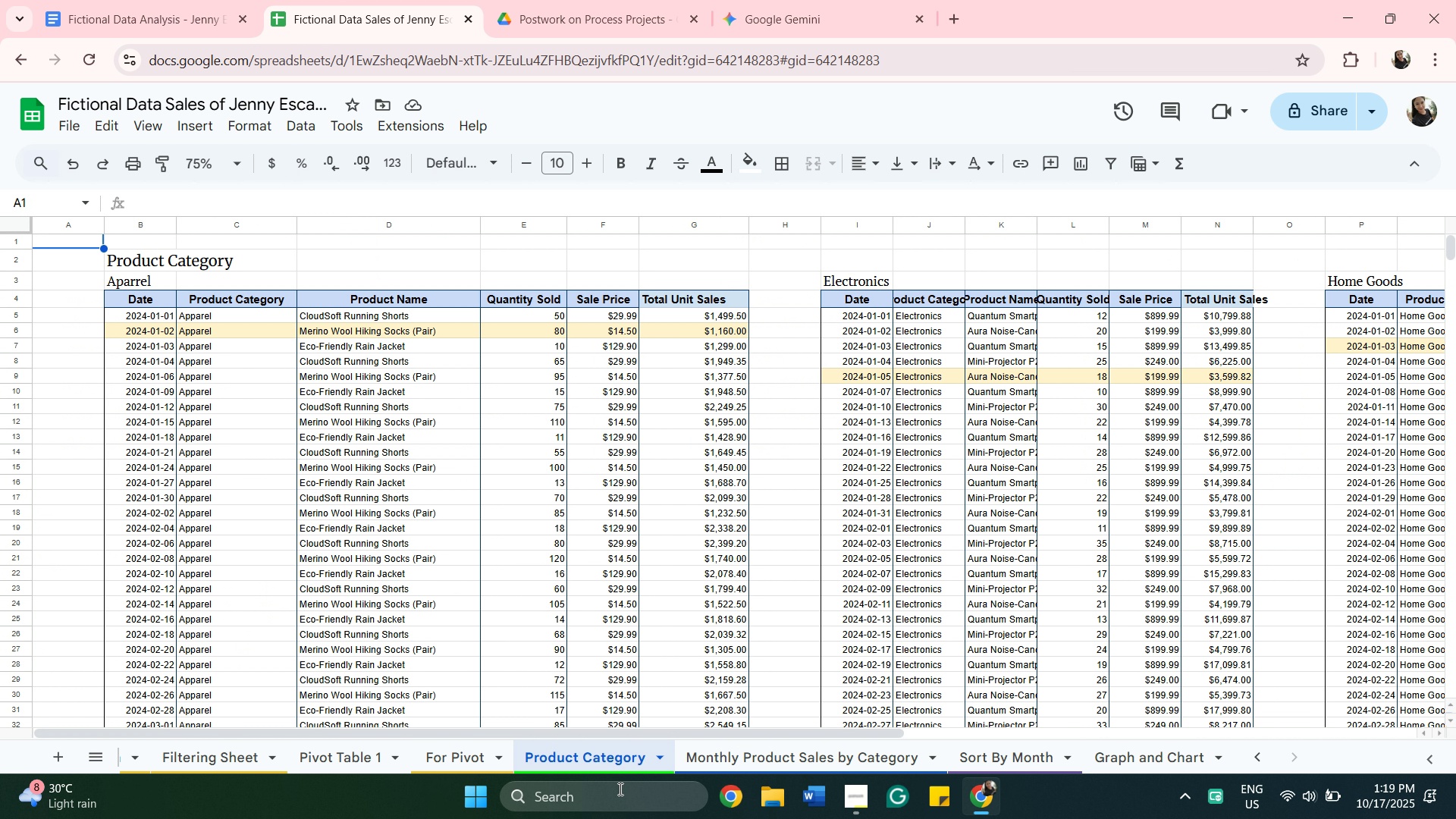 
scroll: coordinate [611, 613], scroll_direction: down, amount: 16.0
 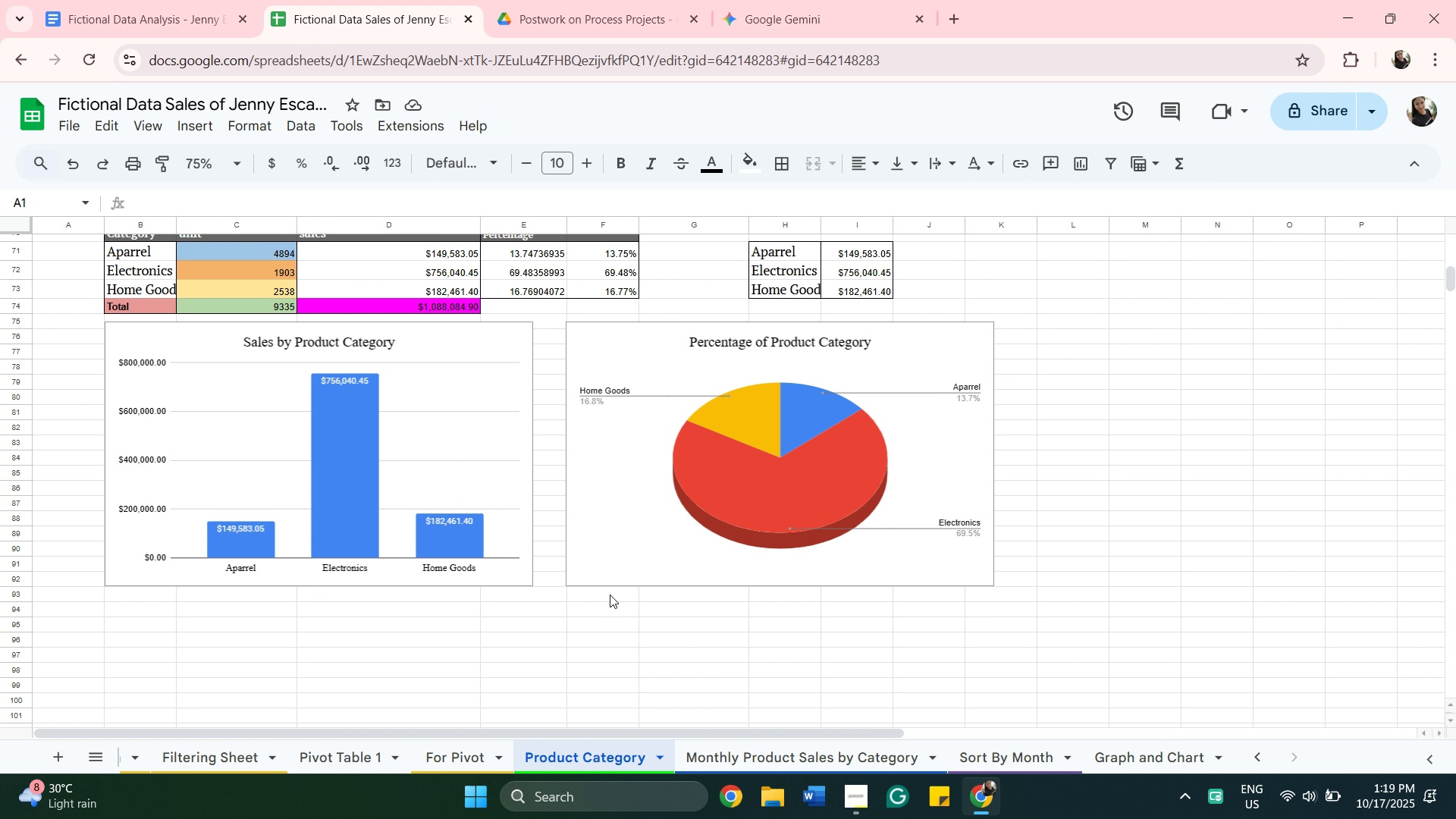 
scroll: coordinate [610, 595], scroll_direction: up, amount: 3.0
 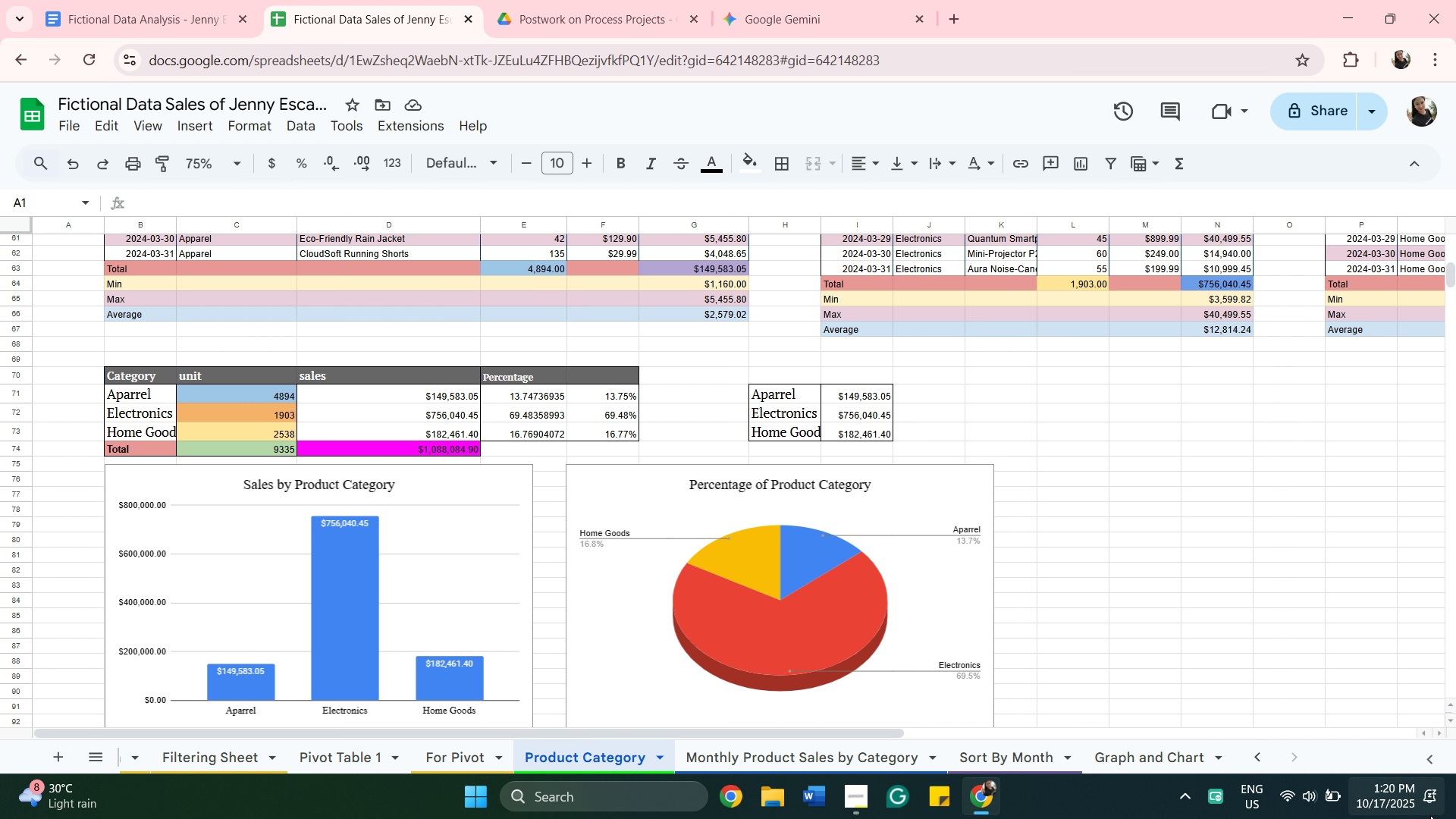 
wait(15.0)
 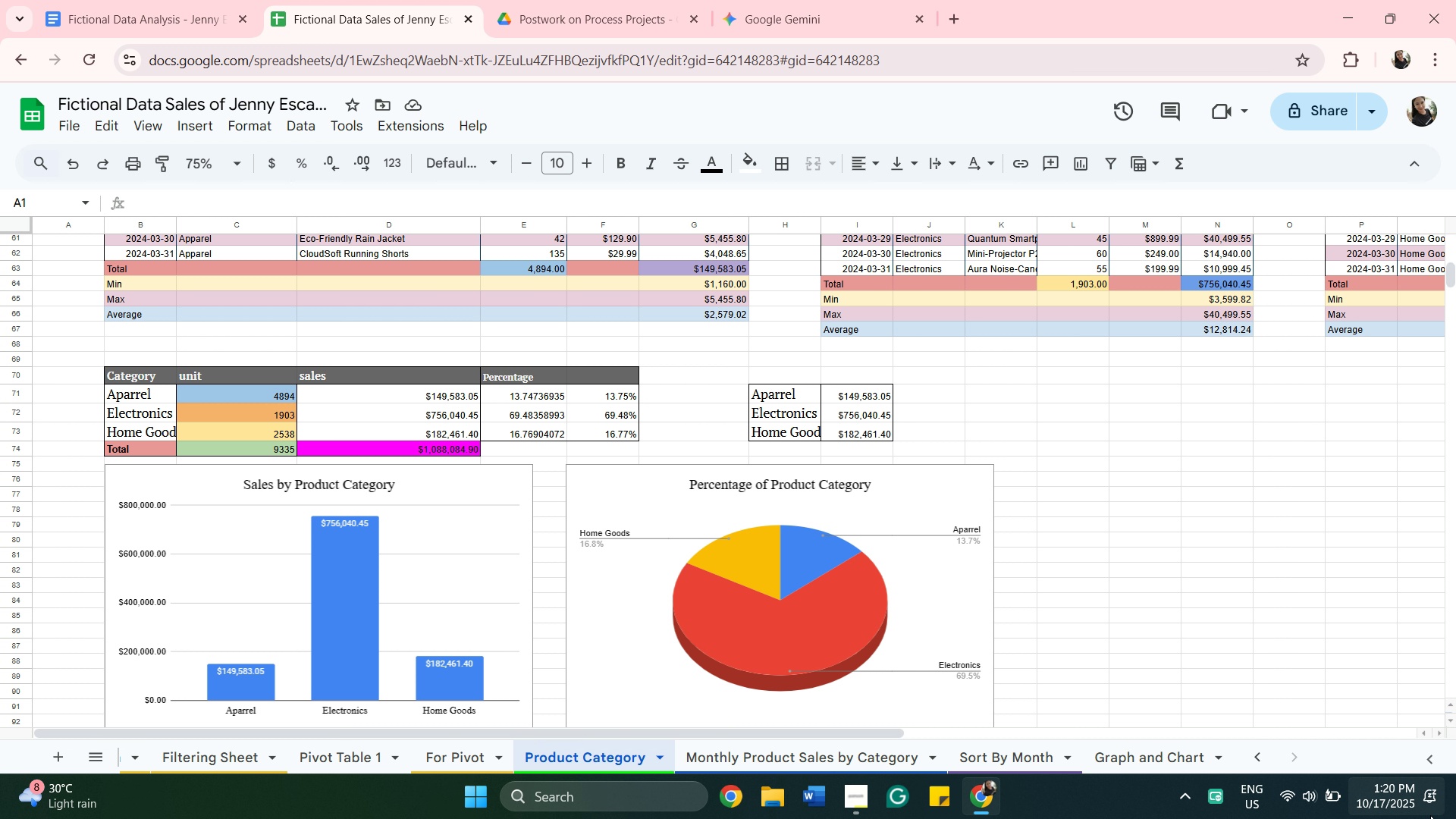 
left_click([195, 20])
 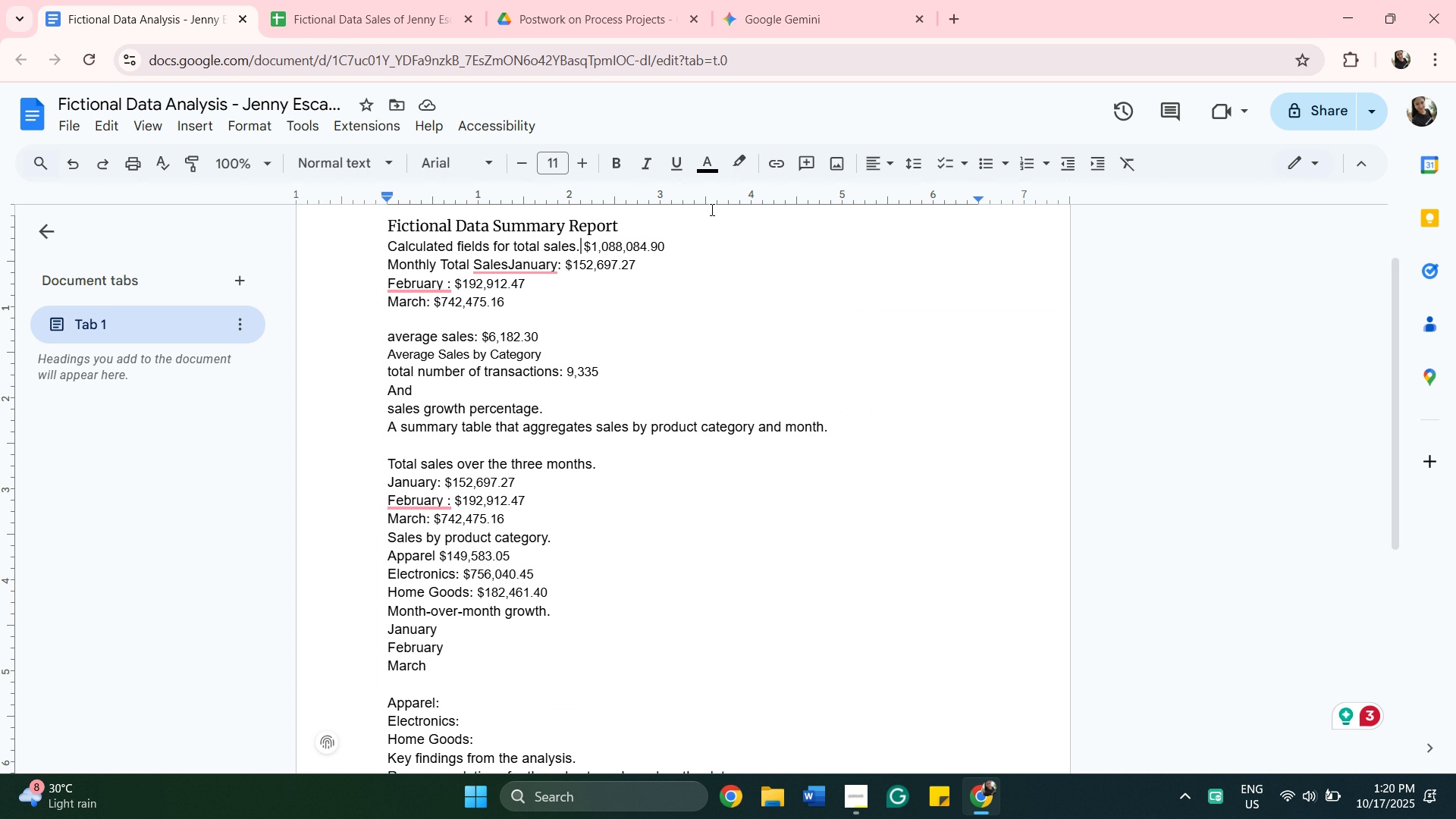 
wait(8.7)
 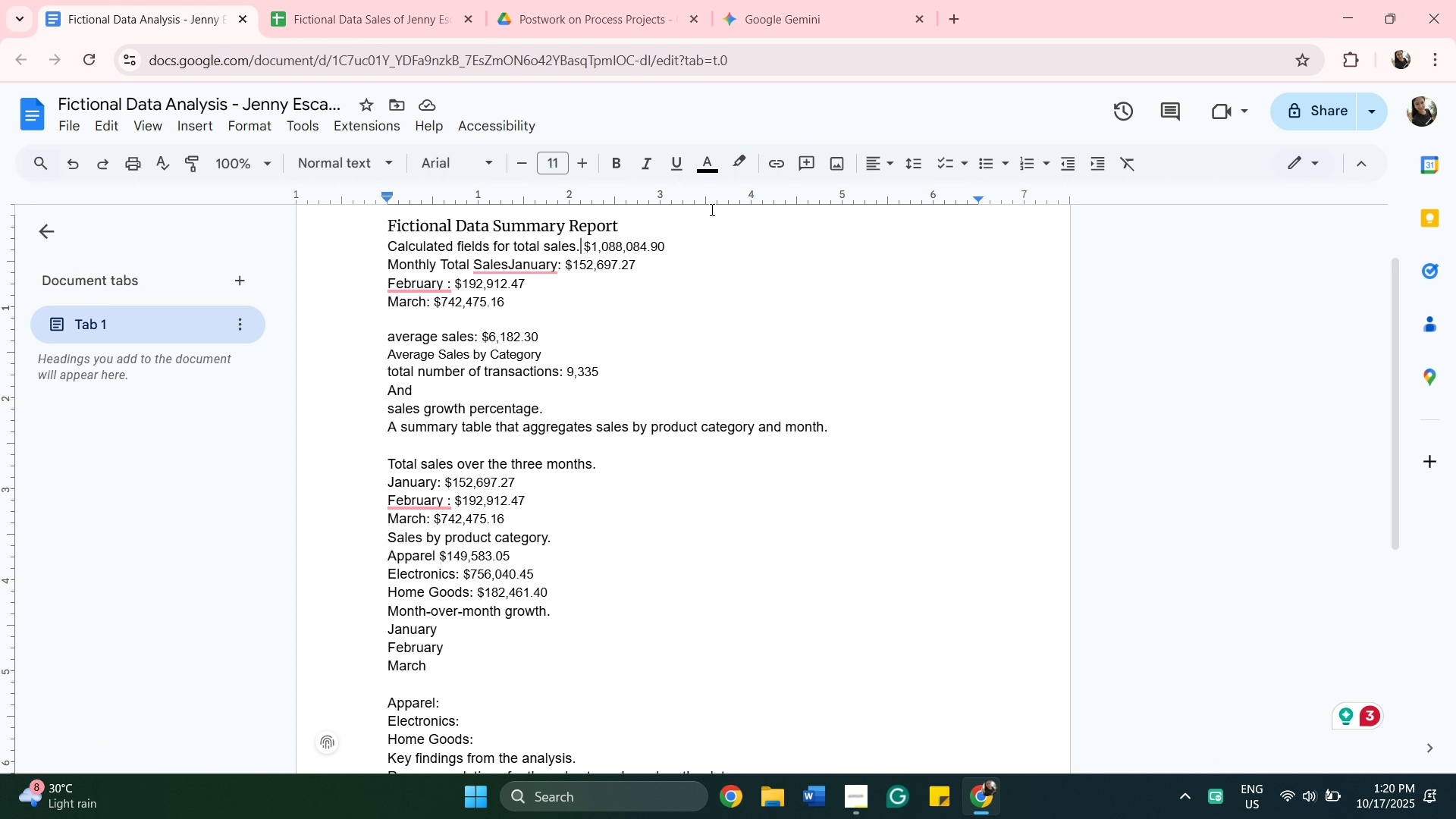 
scroll: coordinate [976, 606], scroll_direction: down, amount: 2.0
 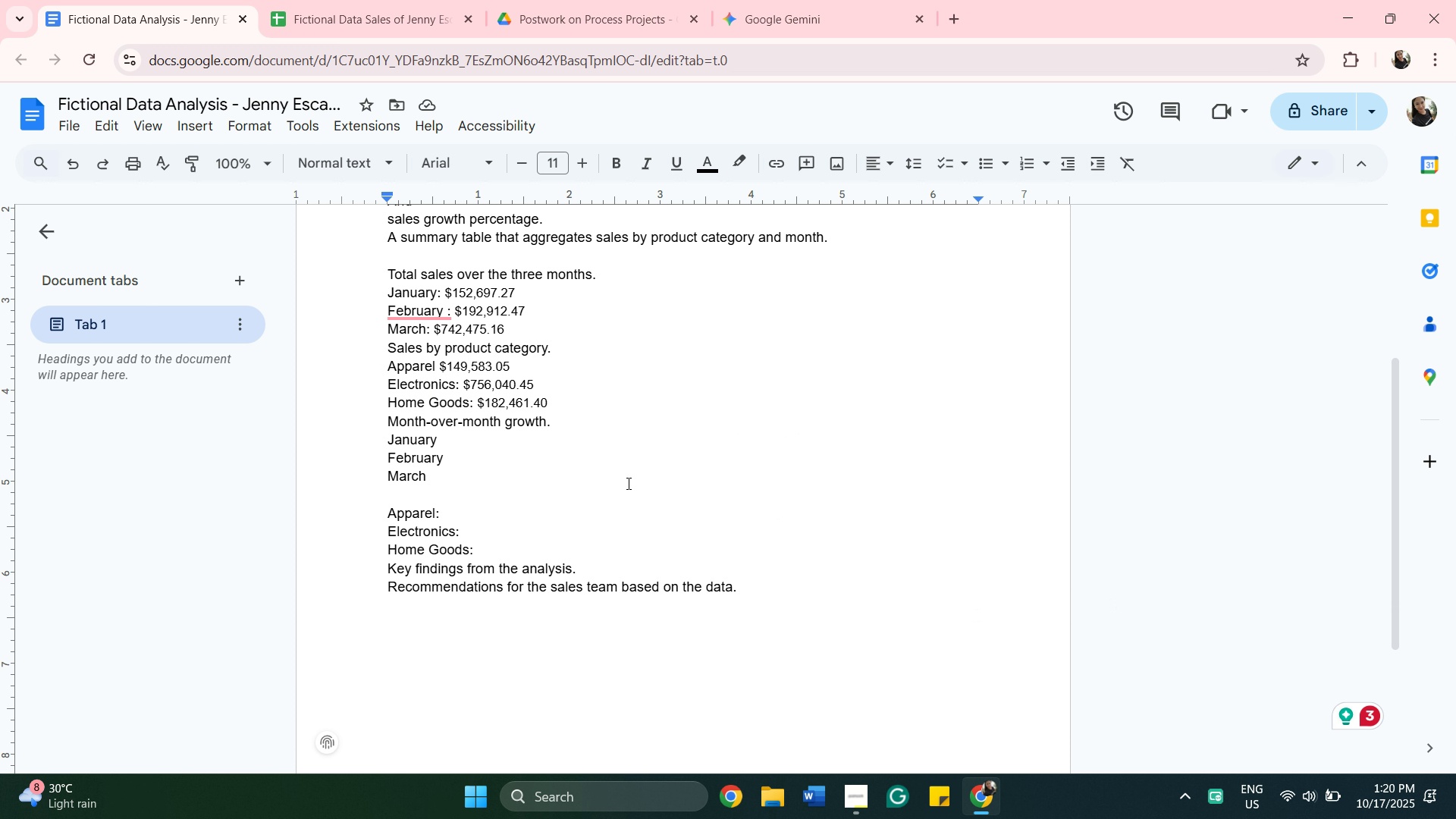 
wait(5.98)
 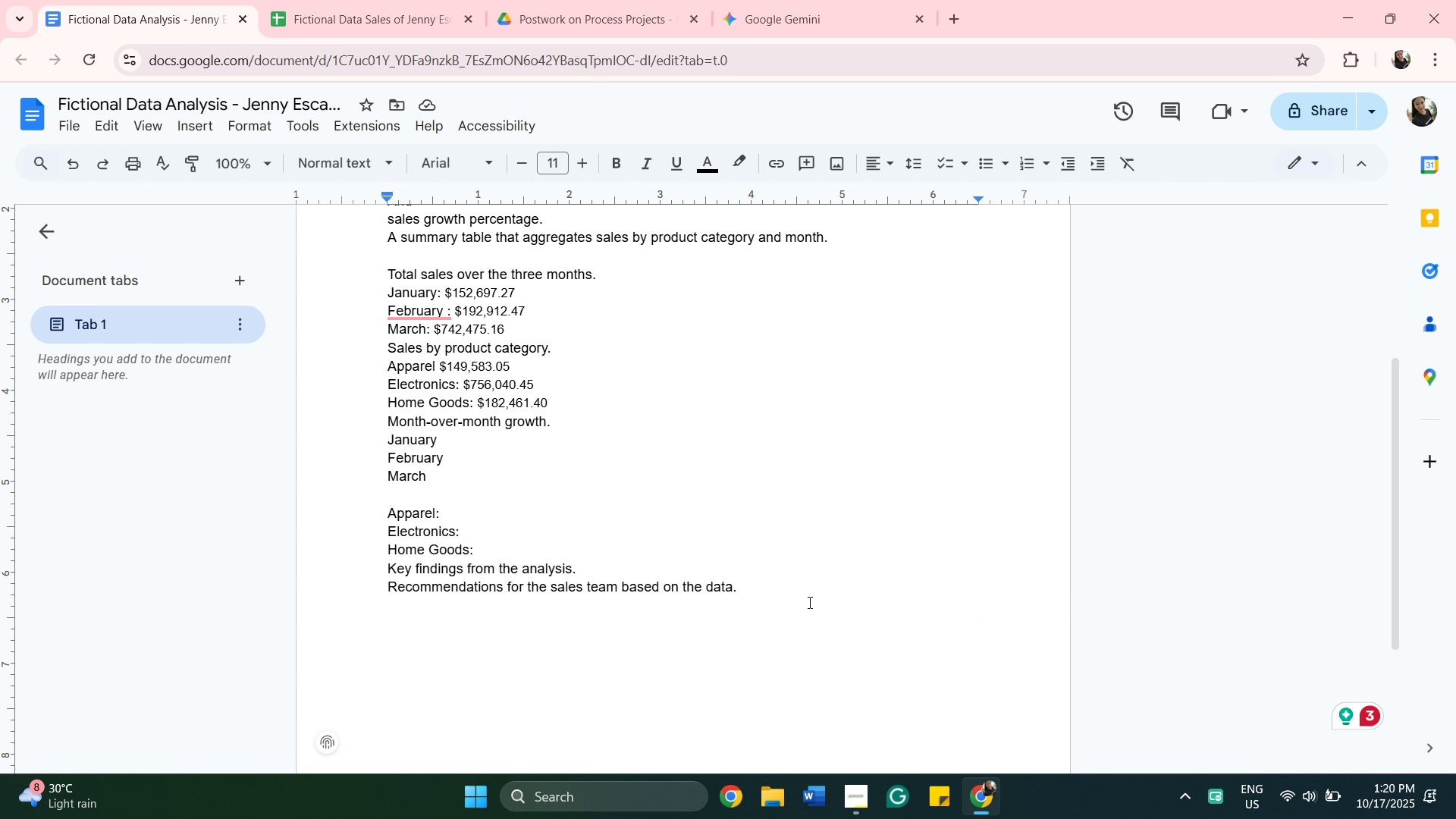 
left_click([598, 426])
 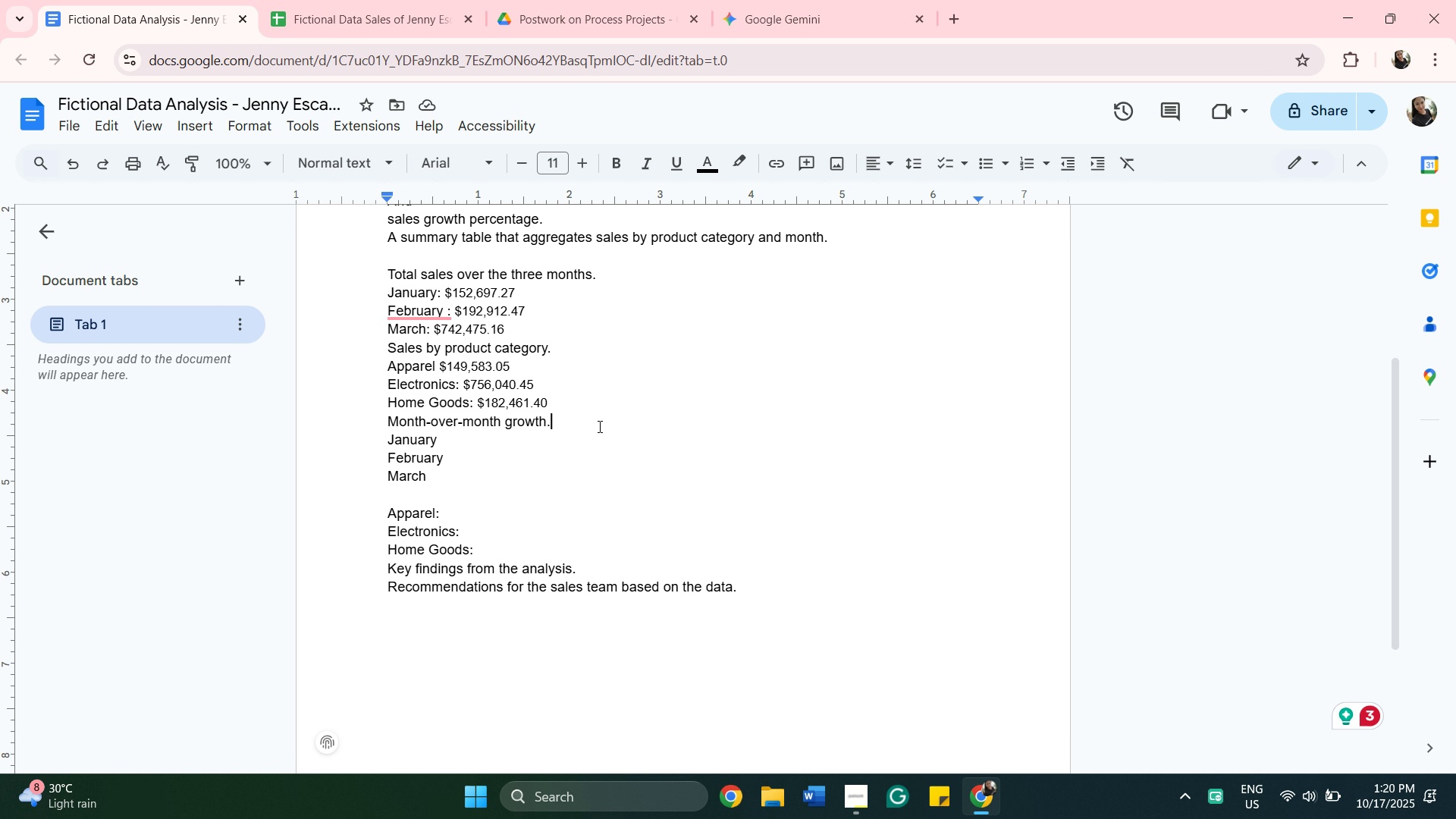 
left_click([595, 433])
 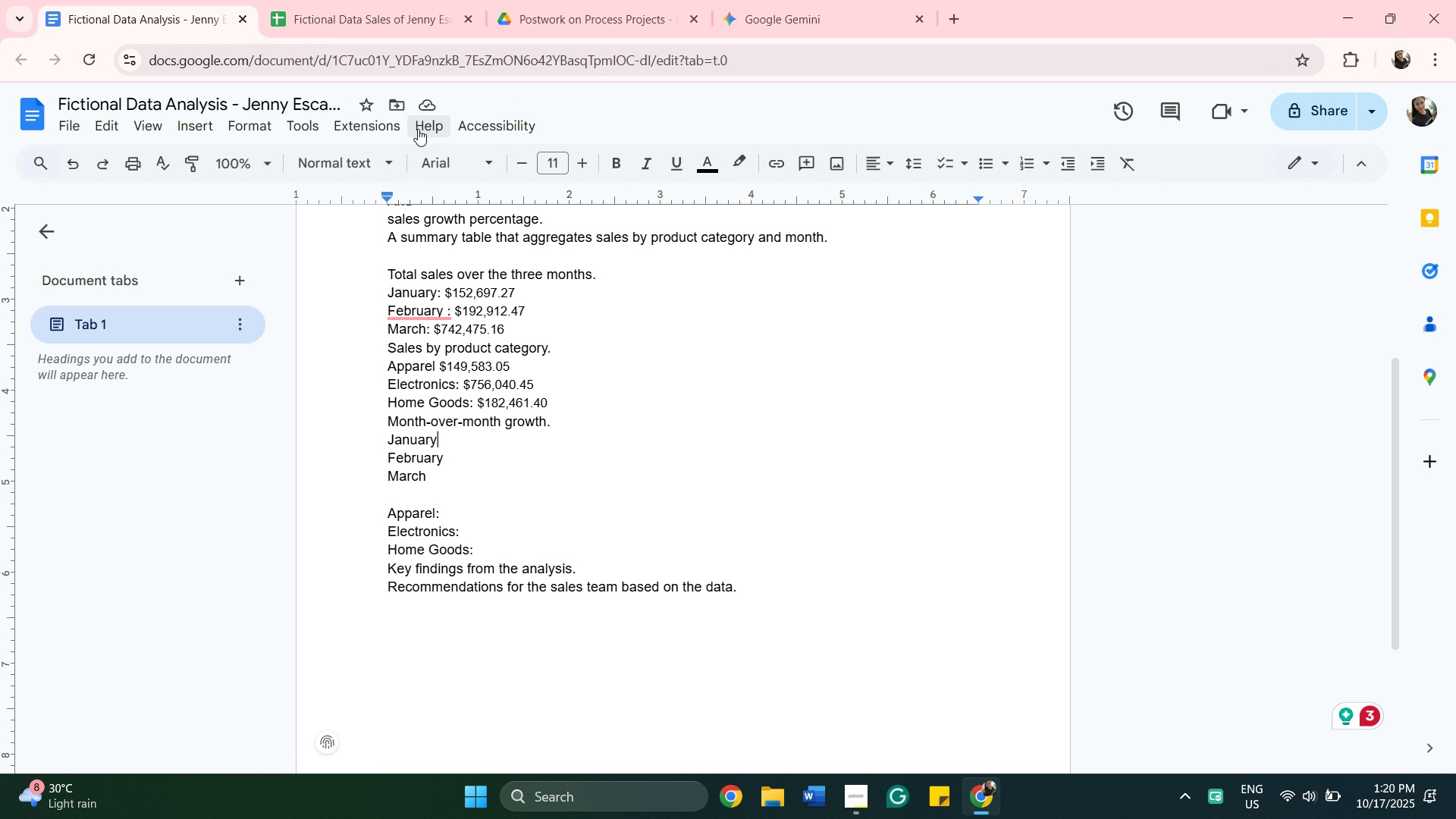 
left_click([396, 25])
 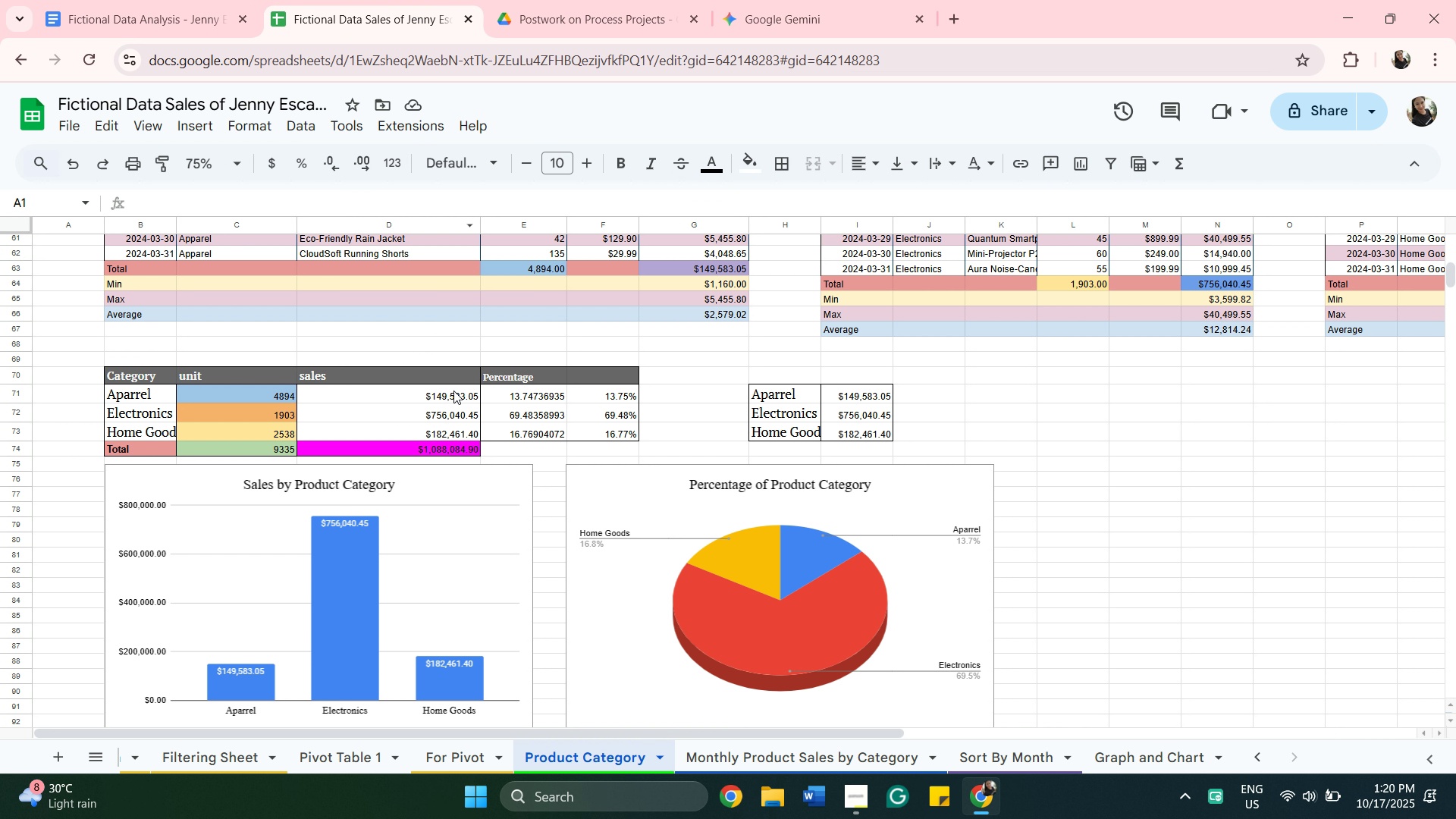 
scroll: coordinate [451, 397], scroll_direction: down, amount: 2.0
 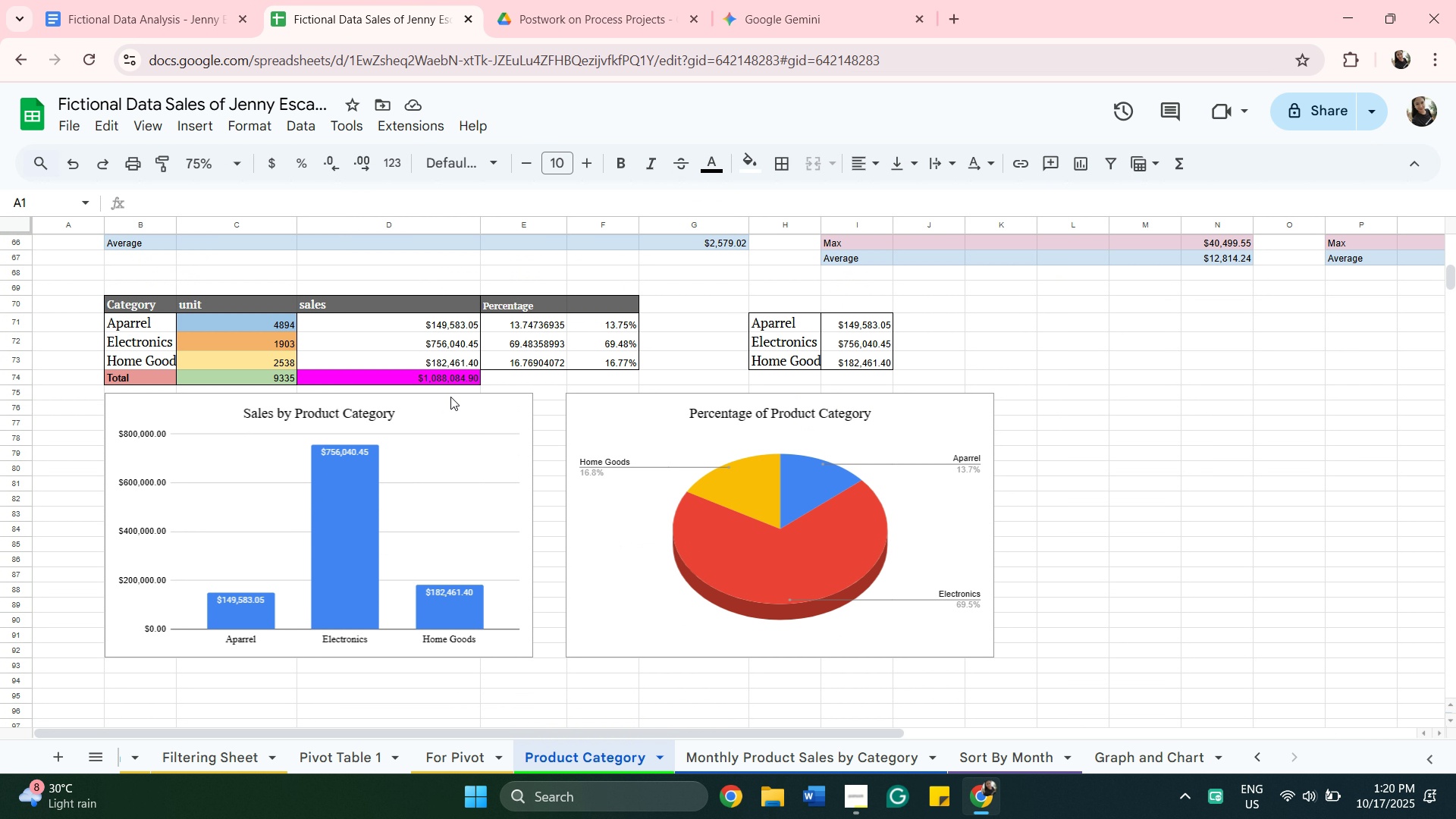 
scroll: coordinate [450, 397], scroll_direction: up, amount: 1.0
 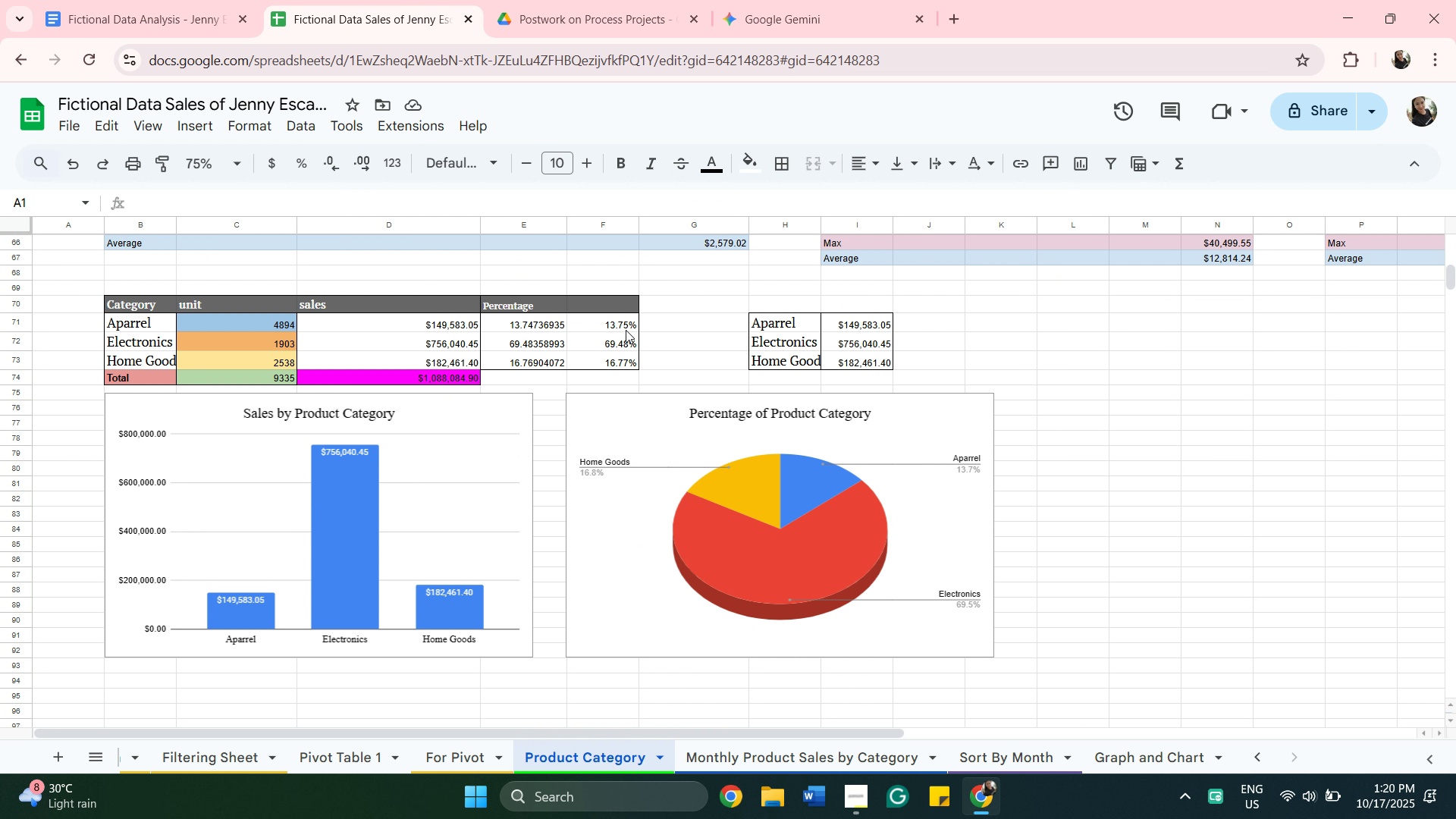 
right_click([617, 326])
 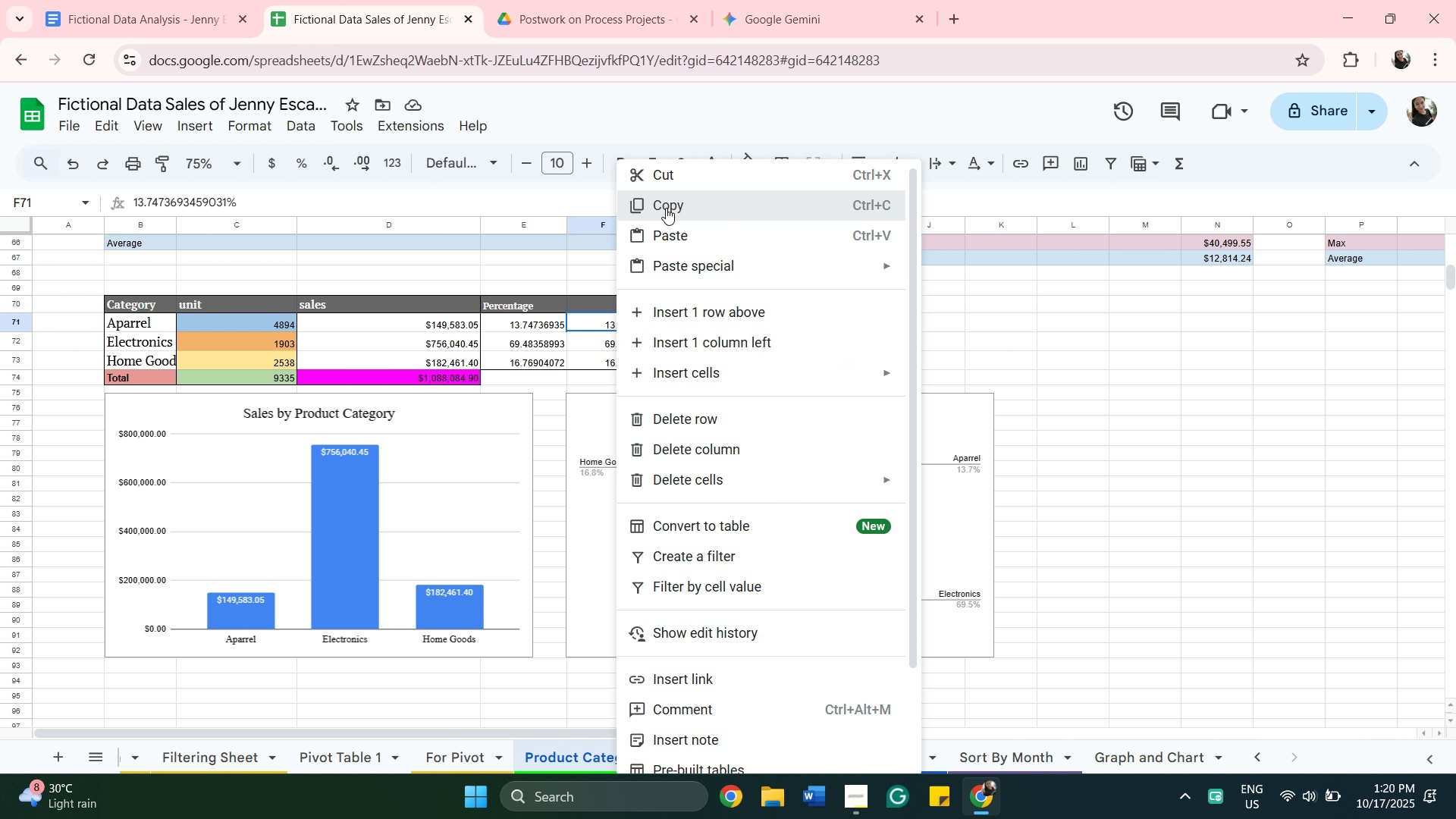 
left_click([666, 208])
 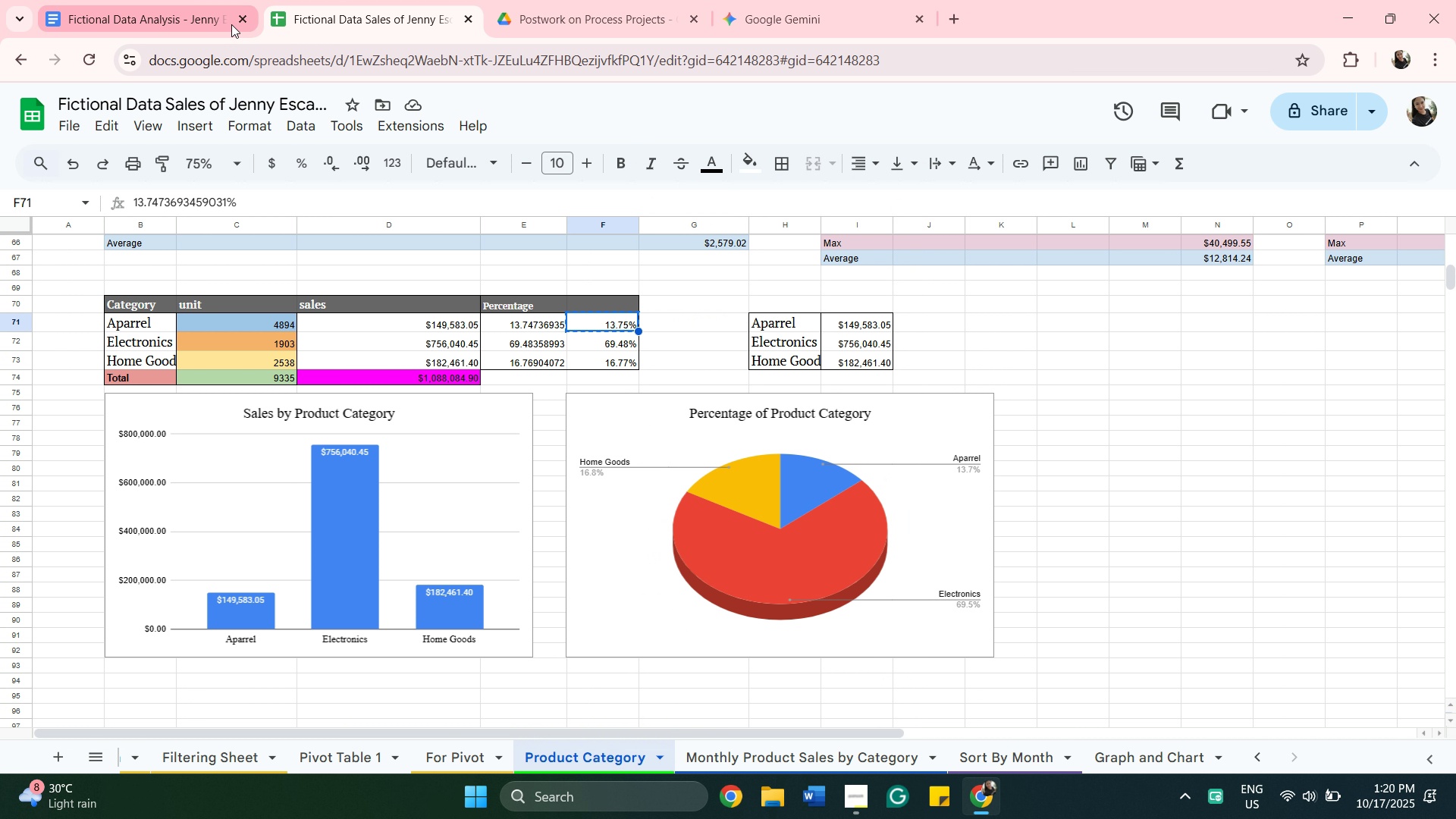 
left_click([199, 15])
 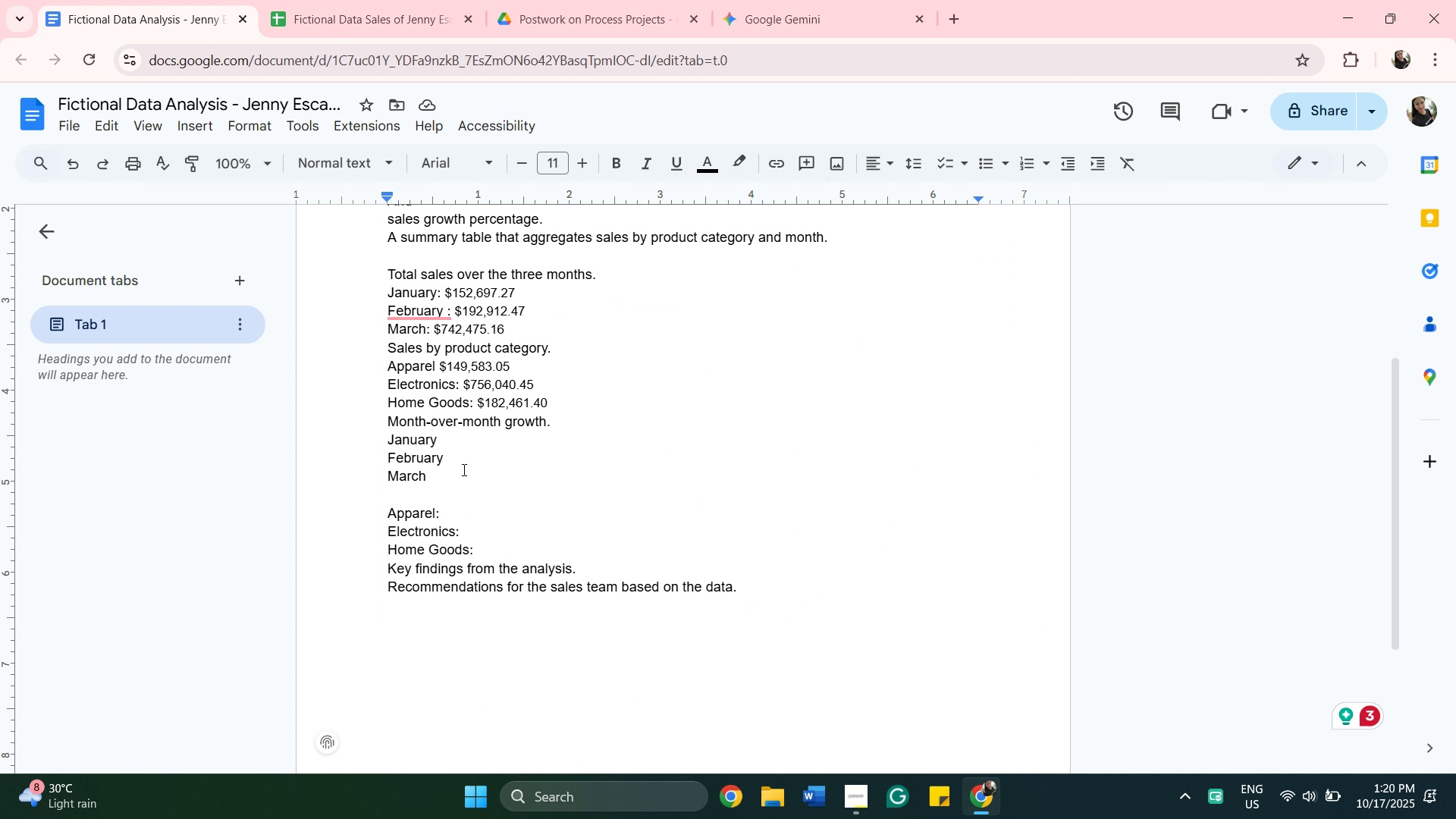 
right_click([466, 438])
 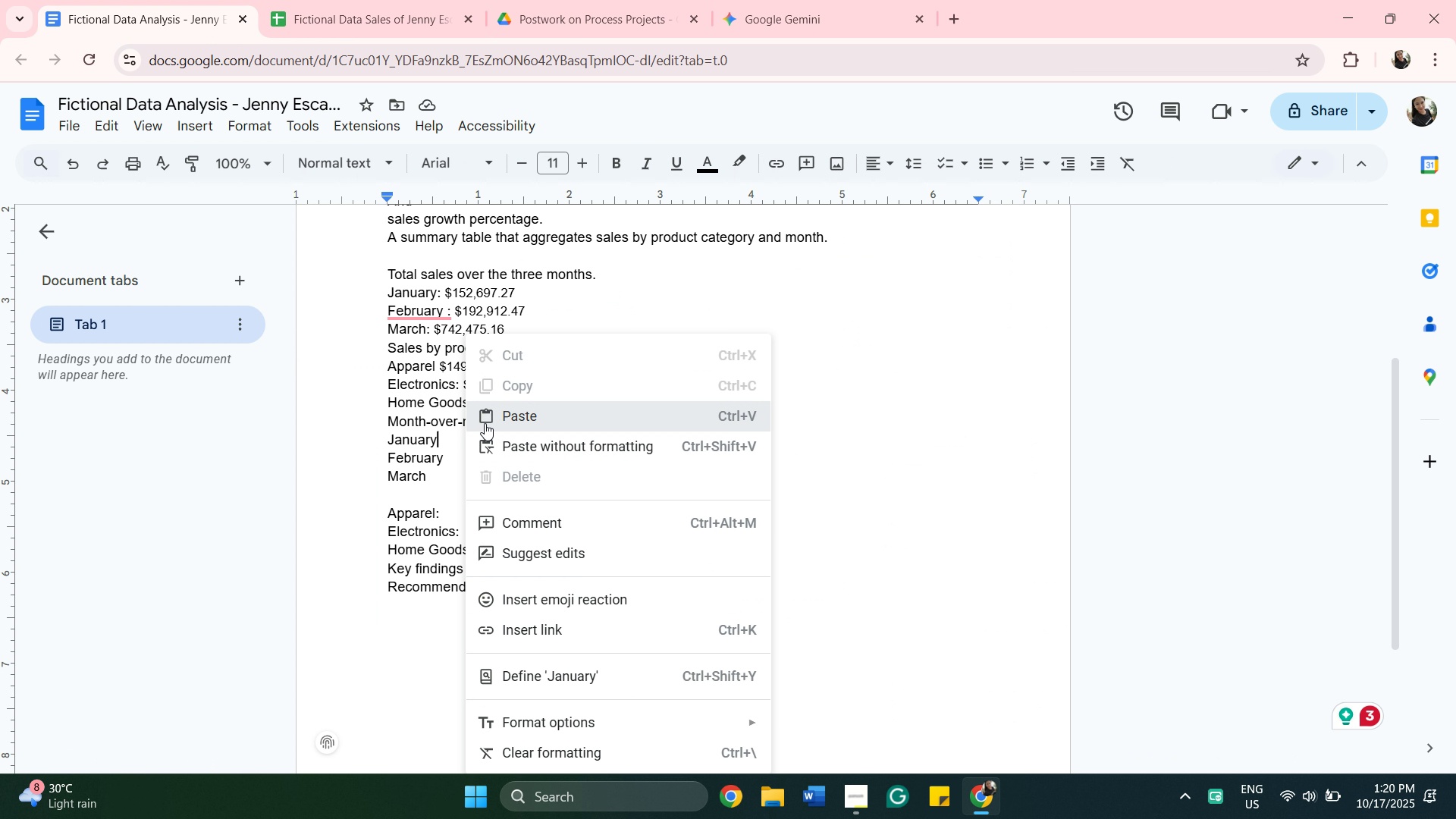 
left_click([485, 423])
 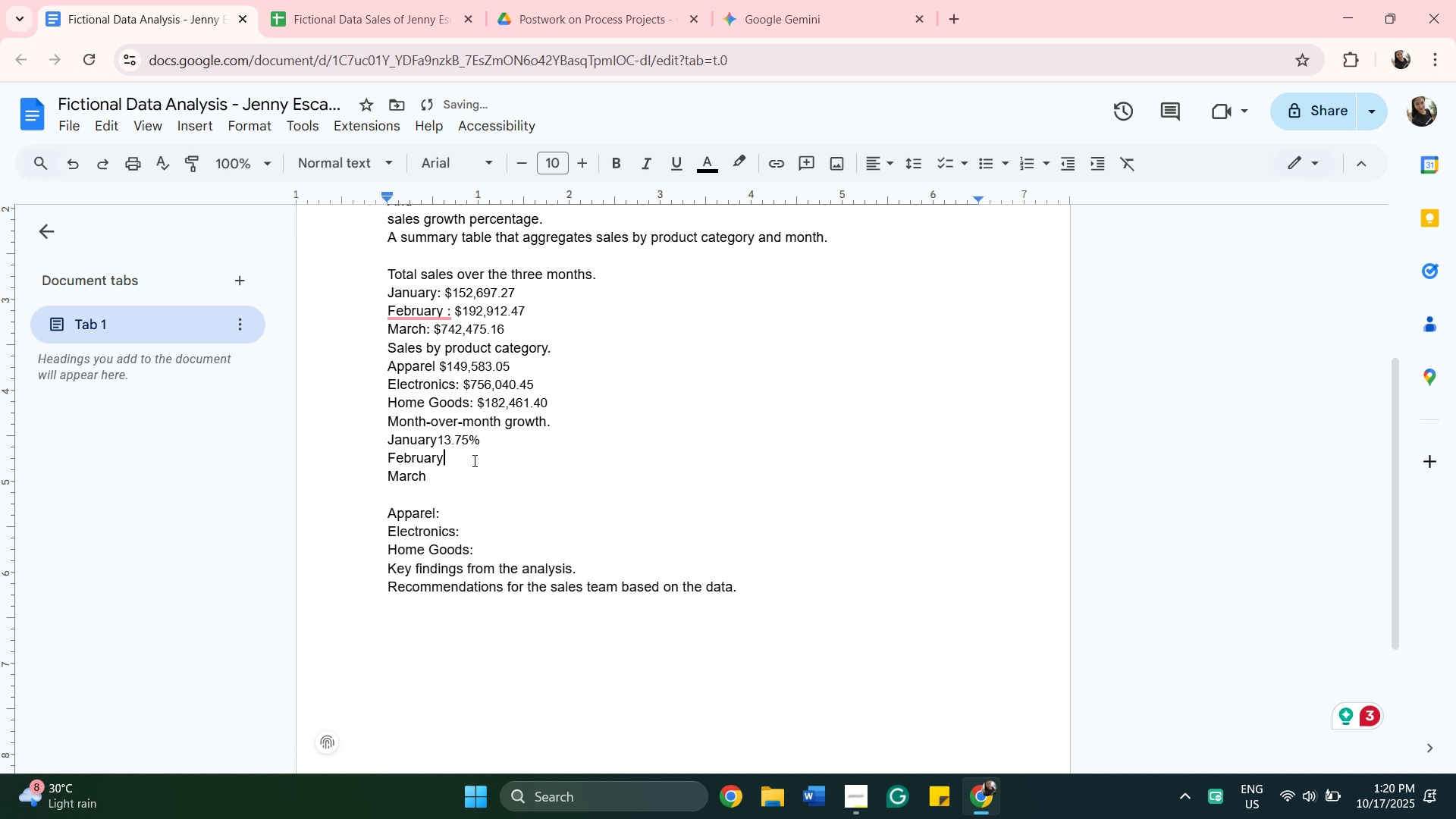 
left_click([473, 460])
 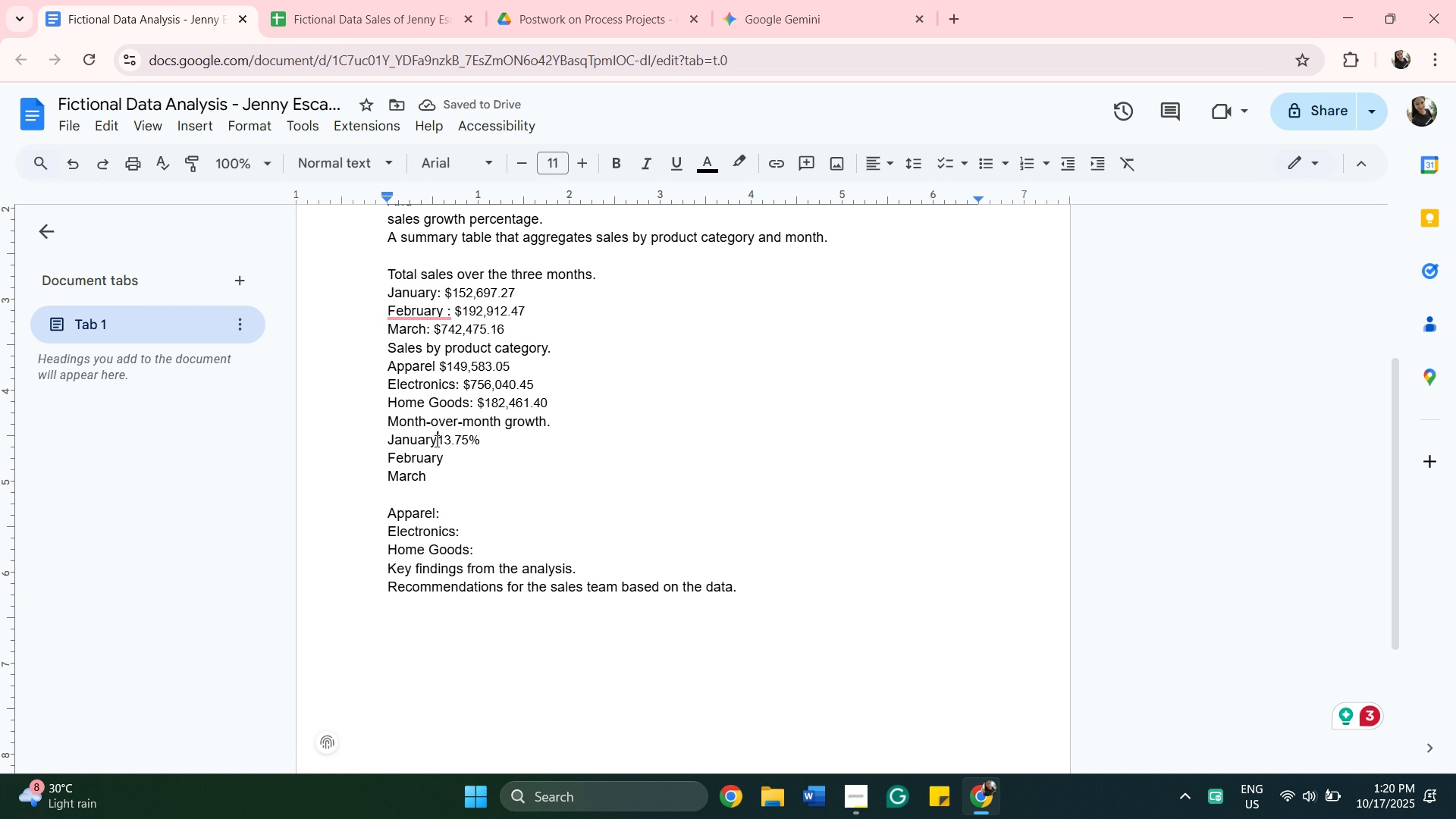 
left_click([435, 441])
 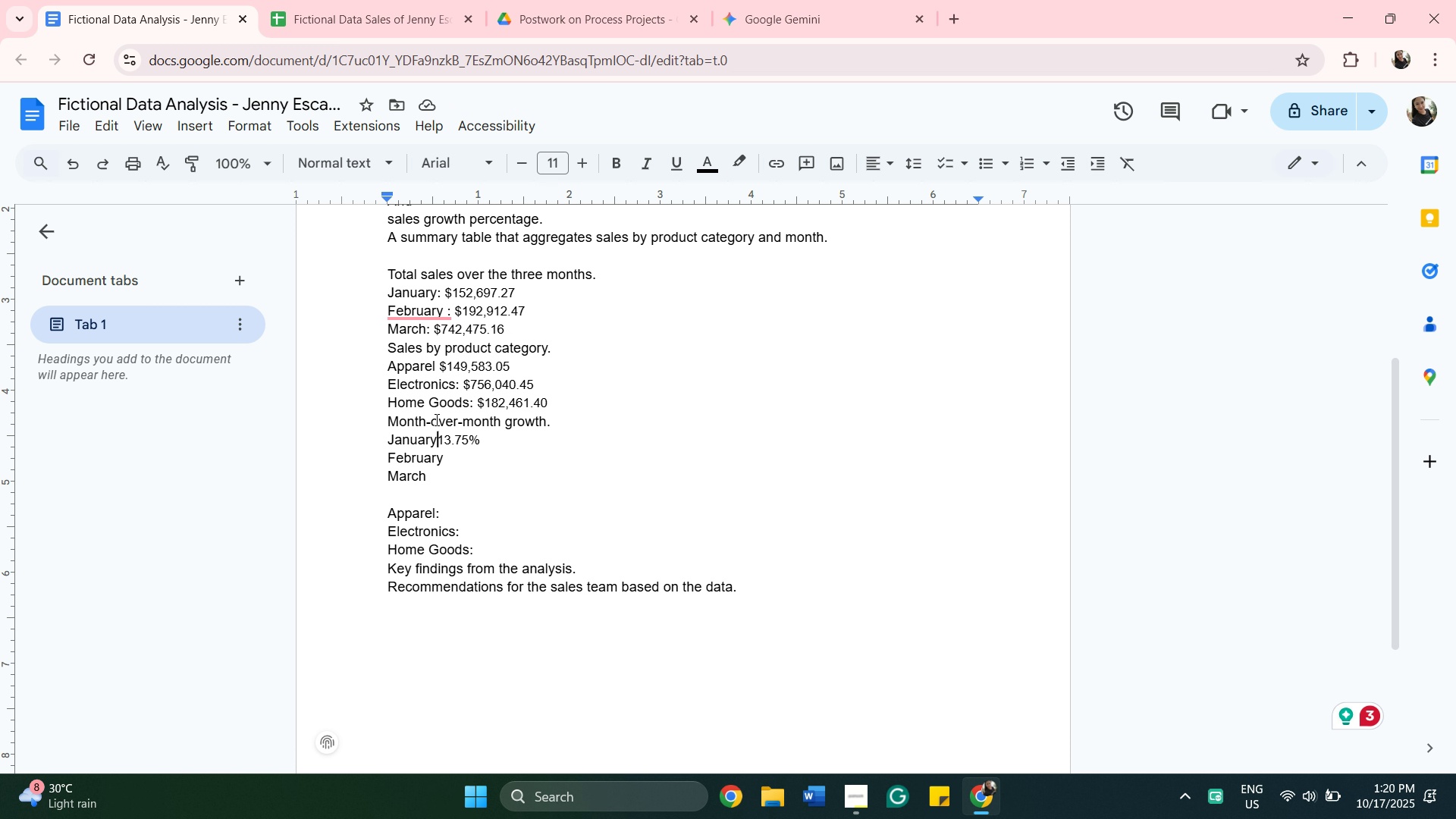 
wait(8.26)
 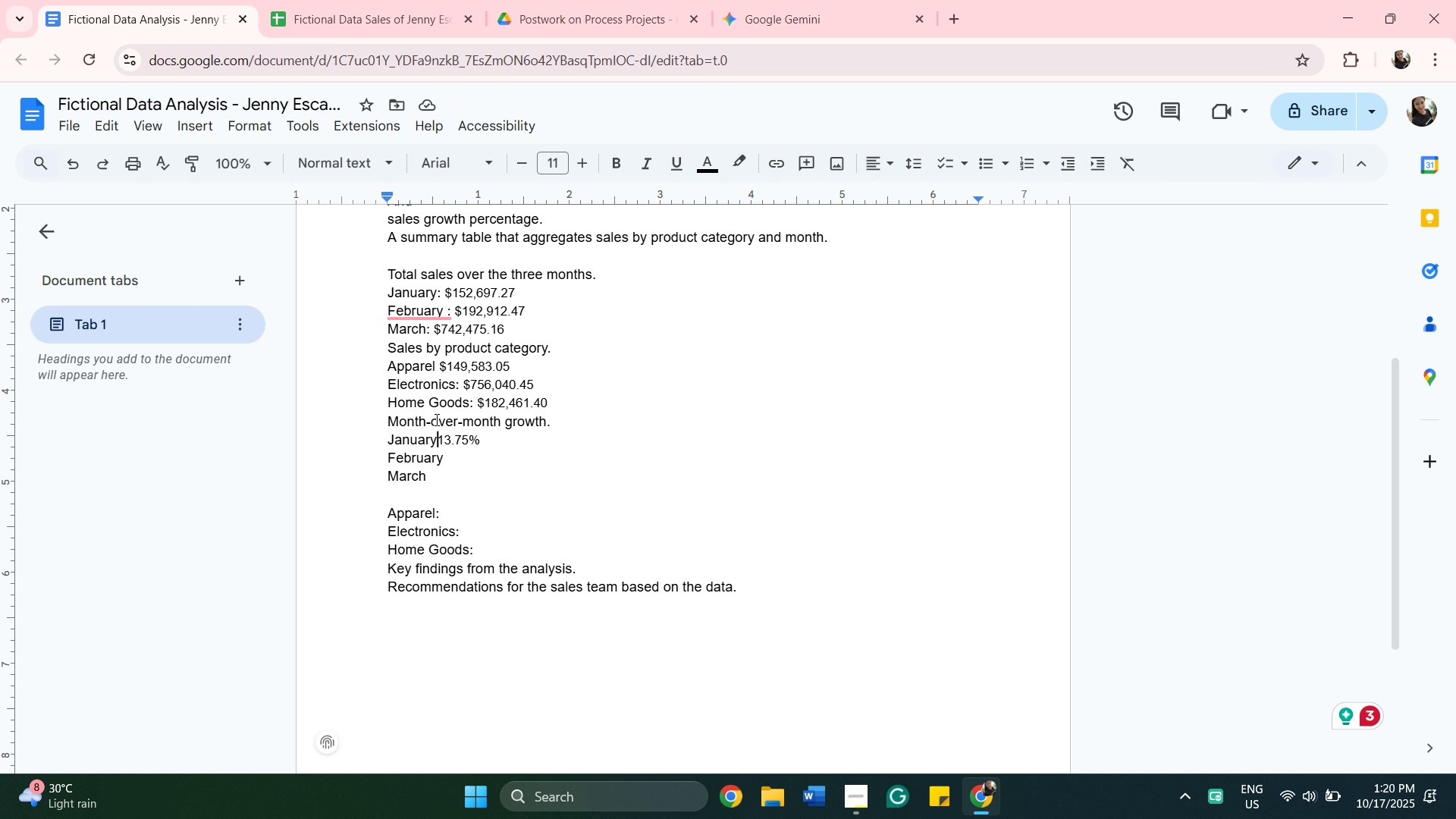 
key(Space)
 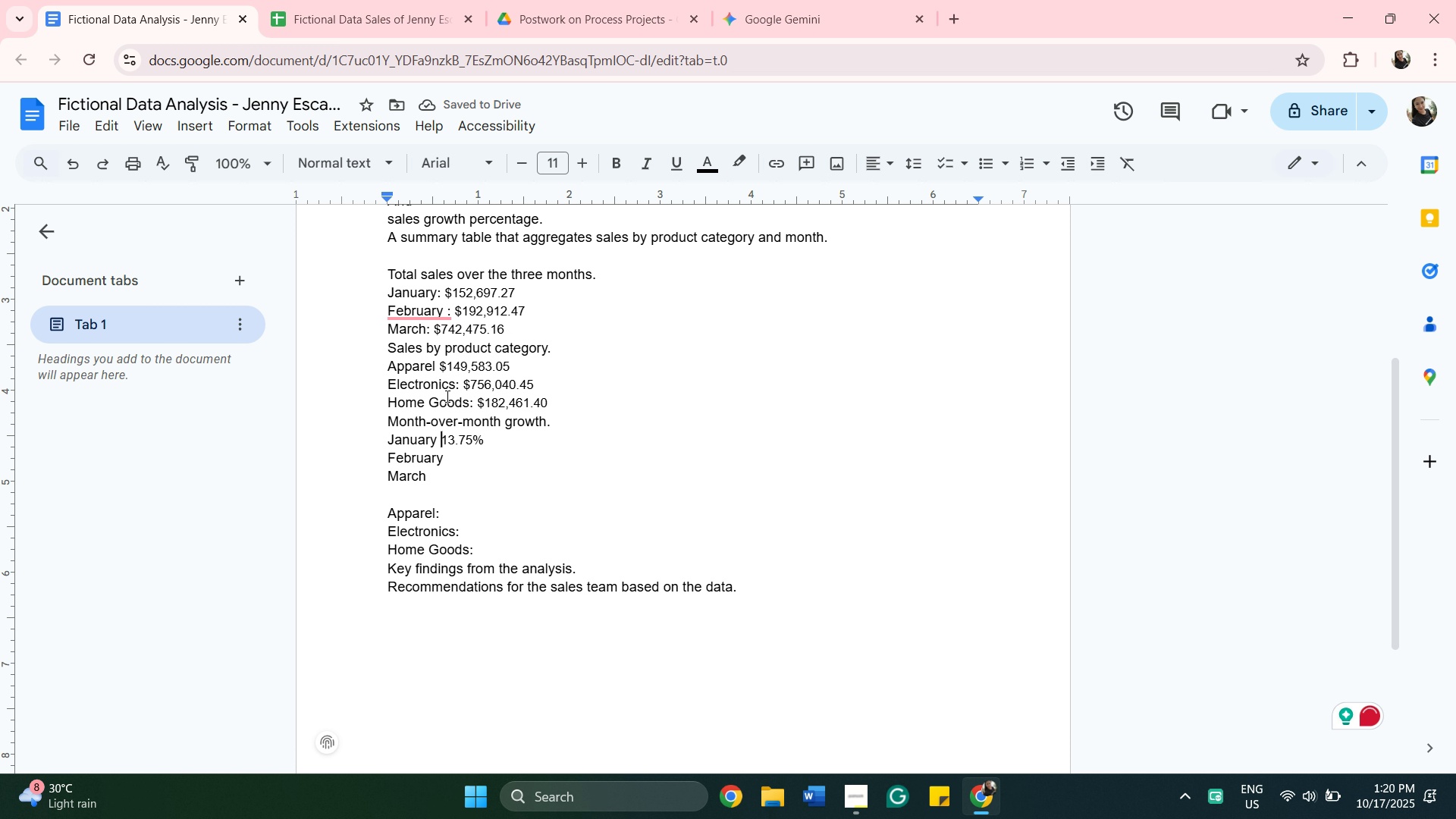 
key(Backspace)
 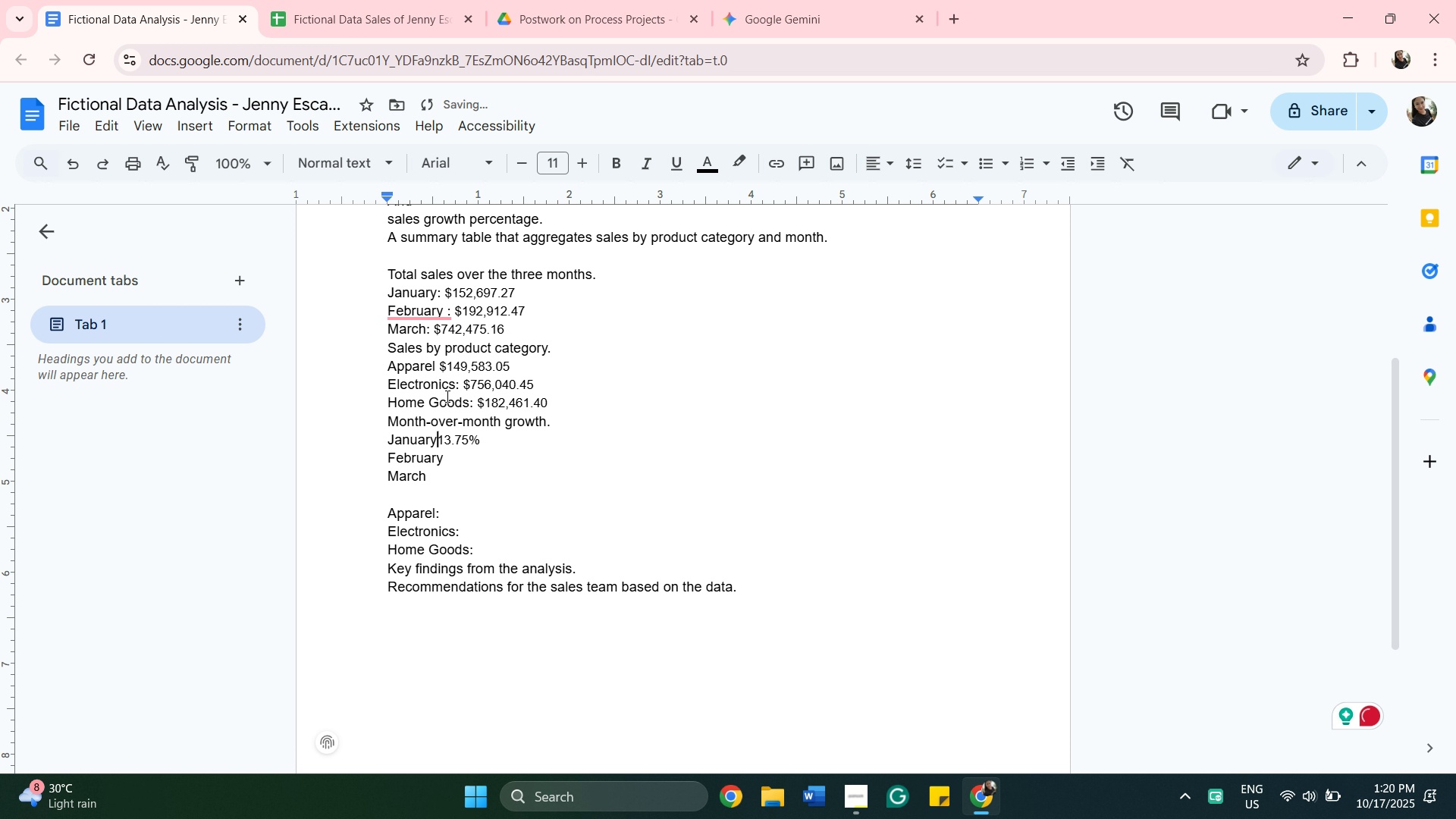 
key(Shift+Semicolon)
 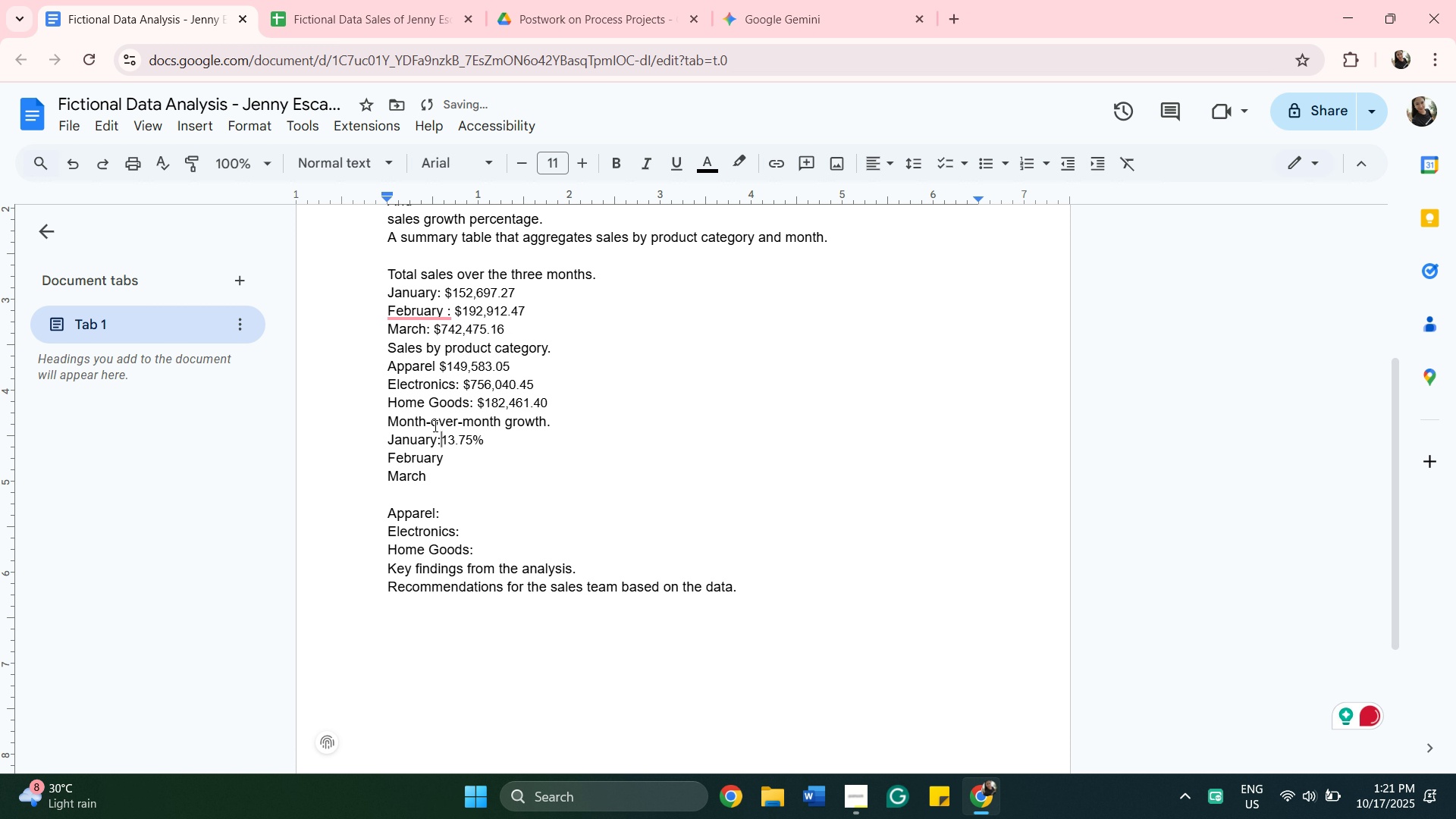 
key(Space)
 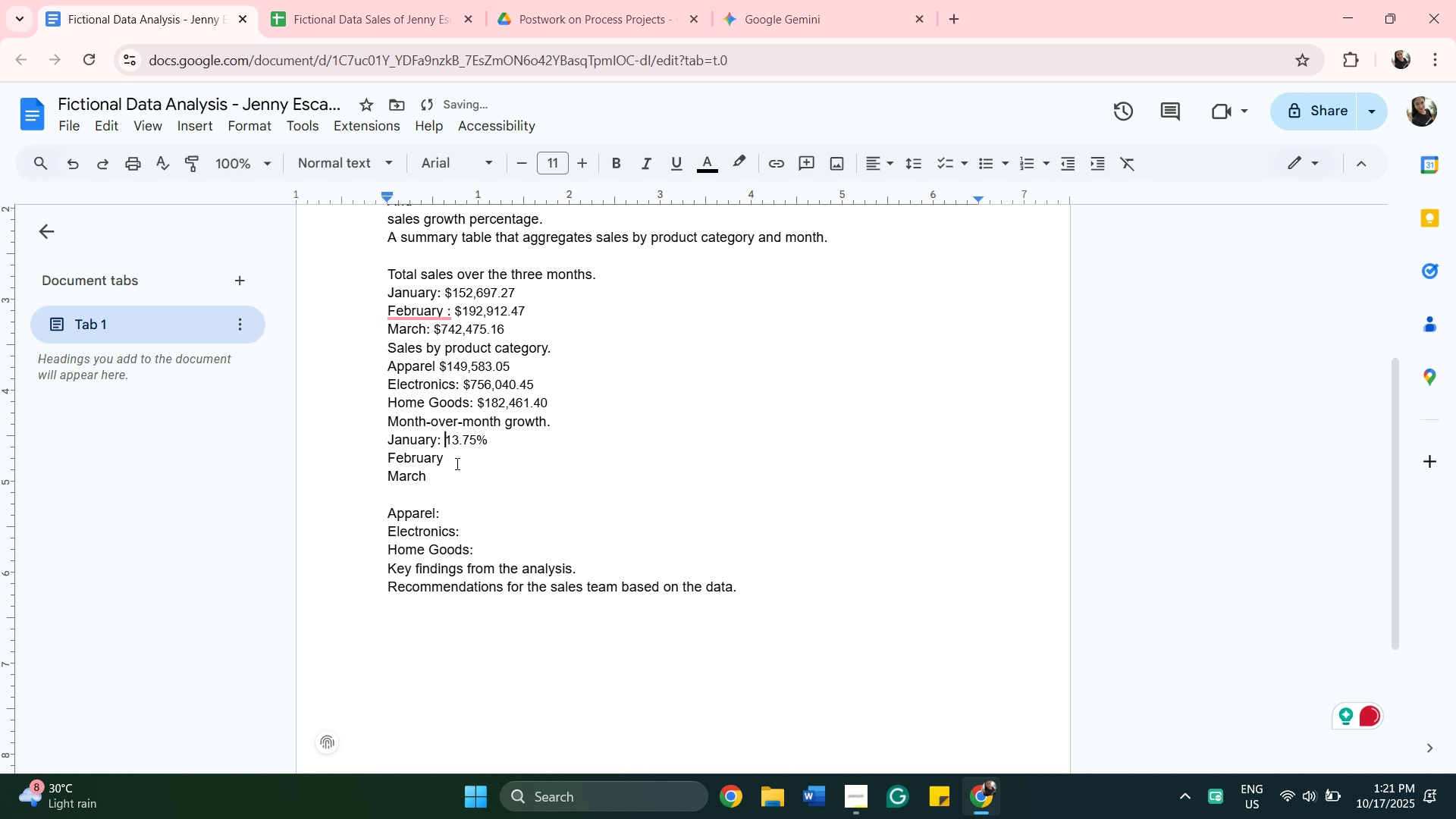 
left_click([456, 463])
 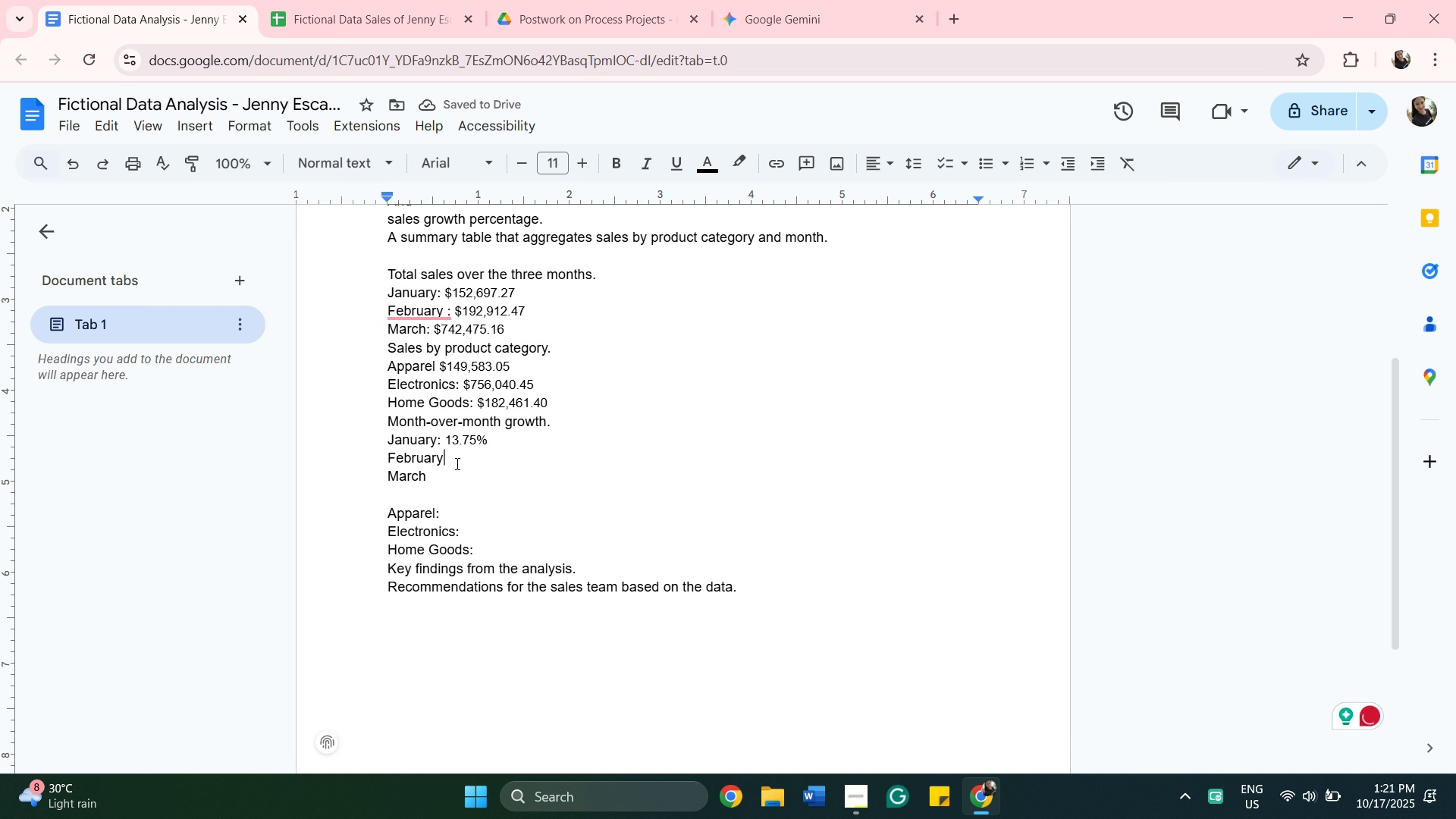 
key(Shift+Semicolon)
 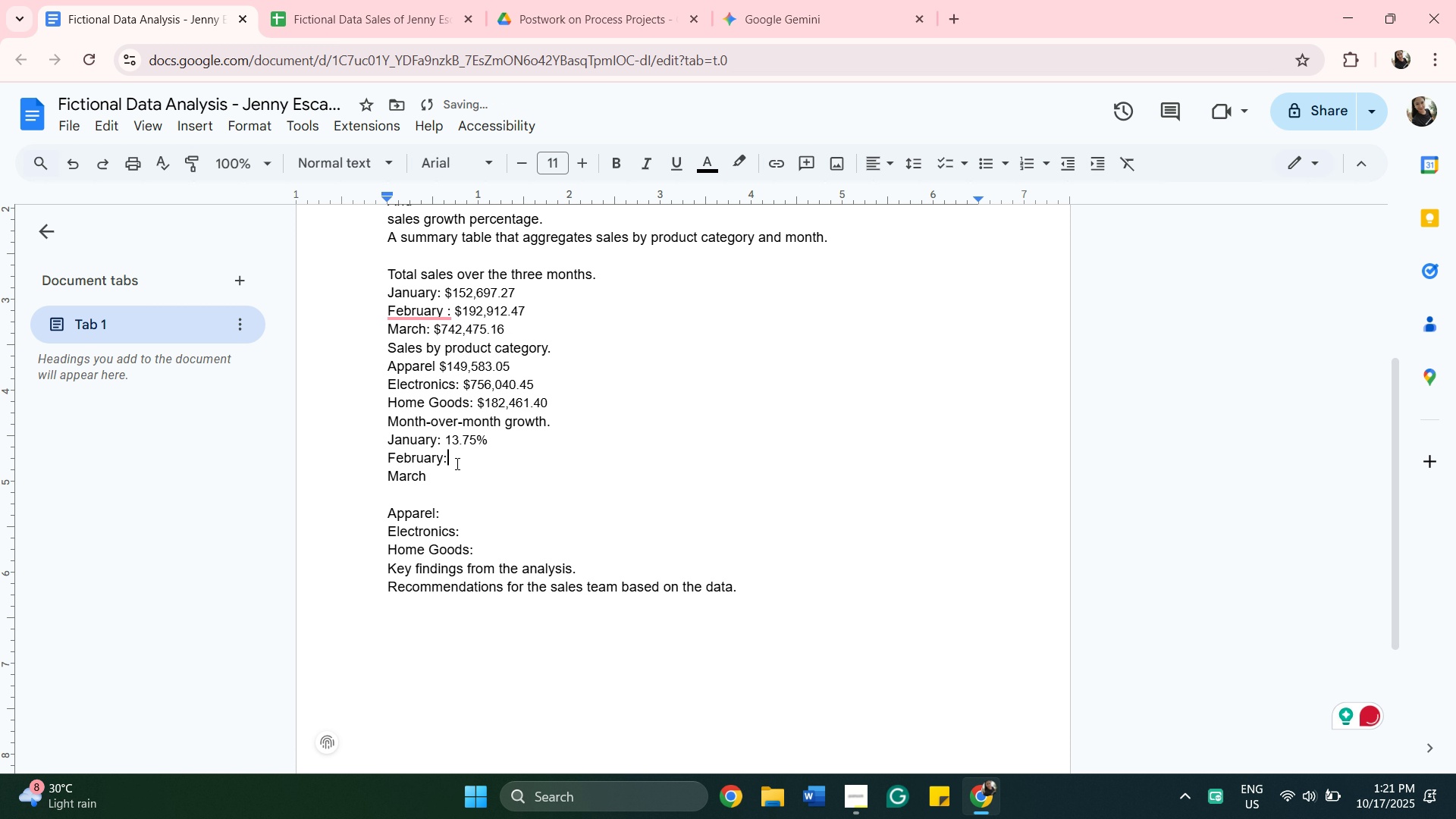 
key(Space)
 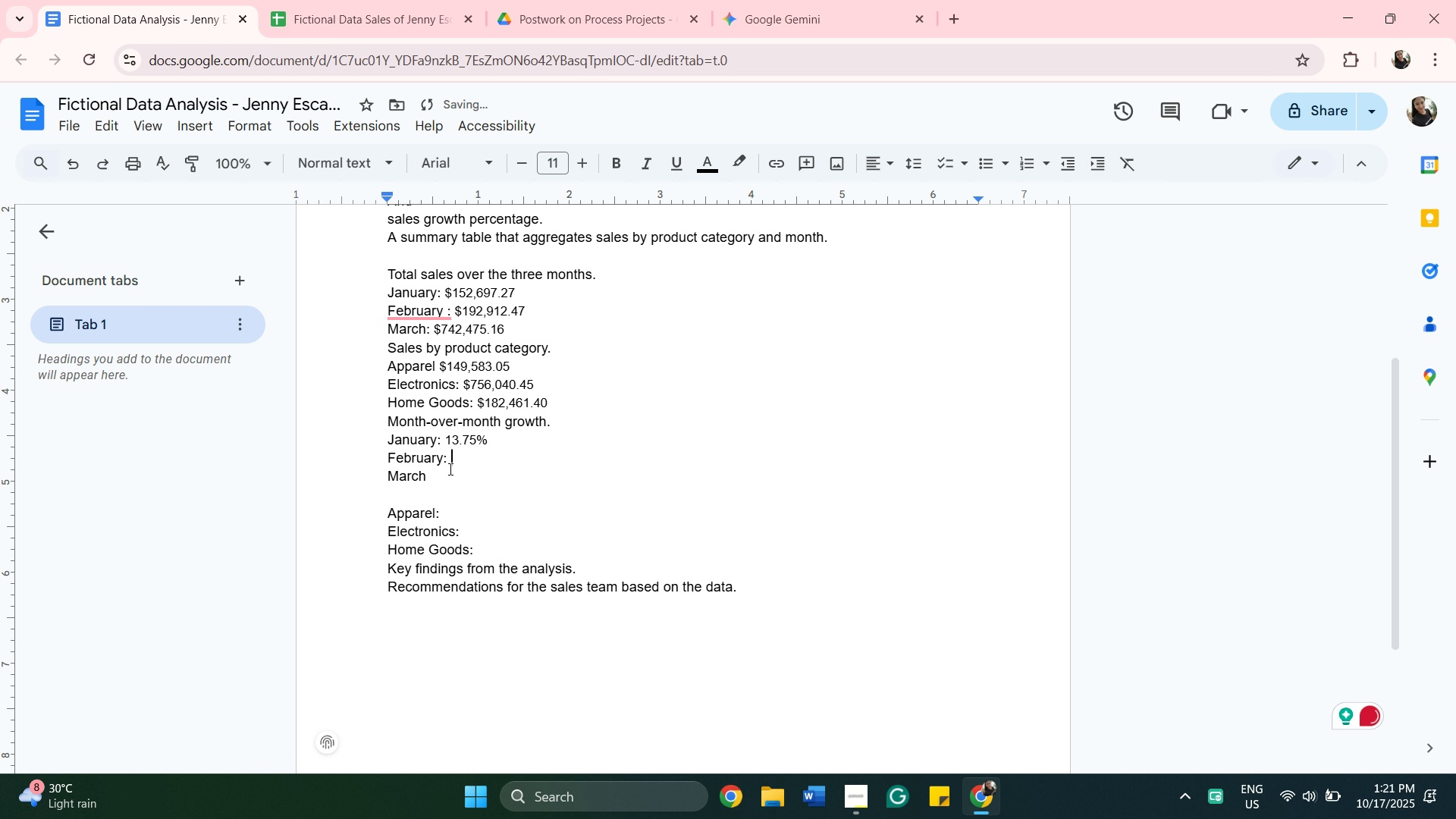 
left_click([449, 469])
 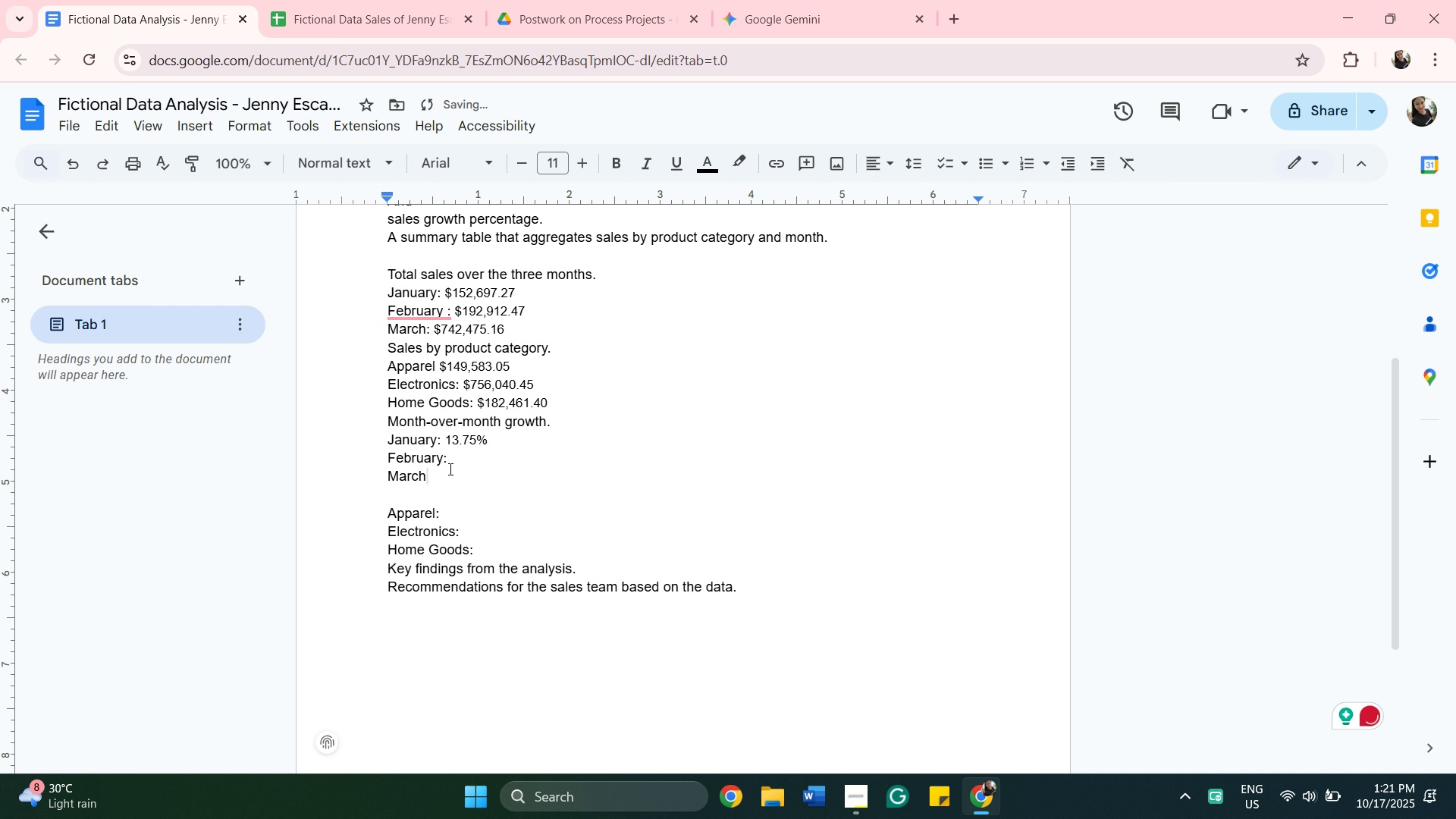 
key(Shift+Semicolon)
 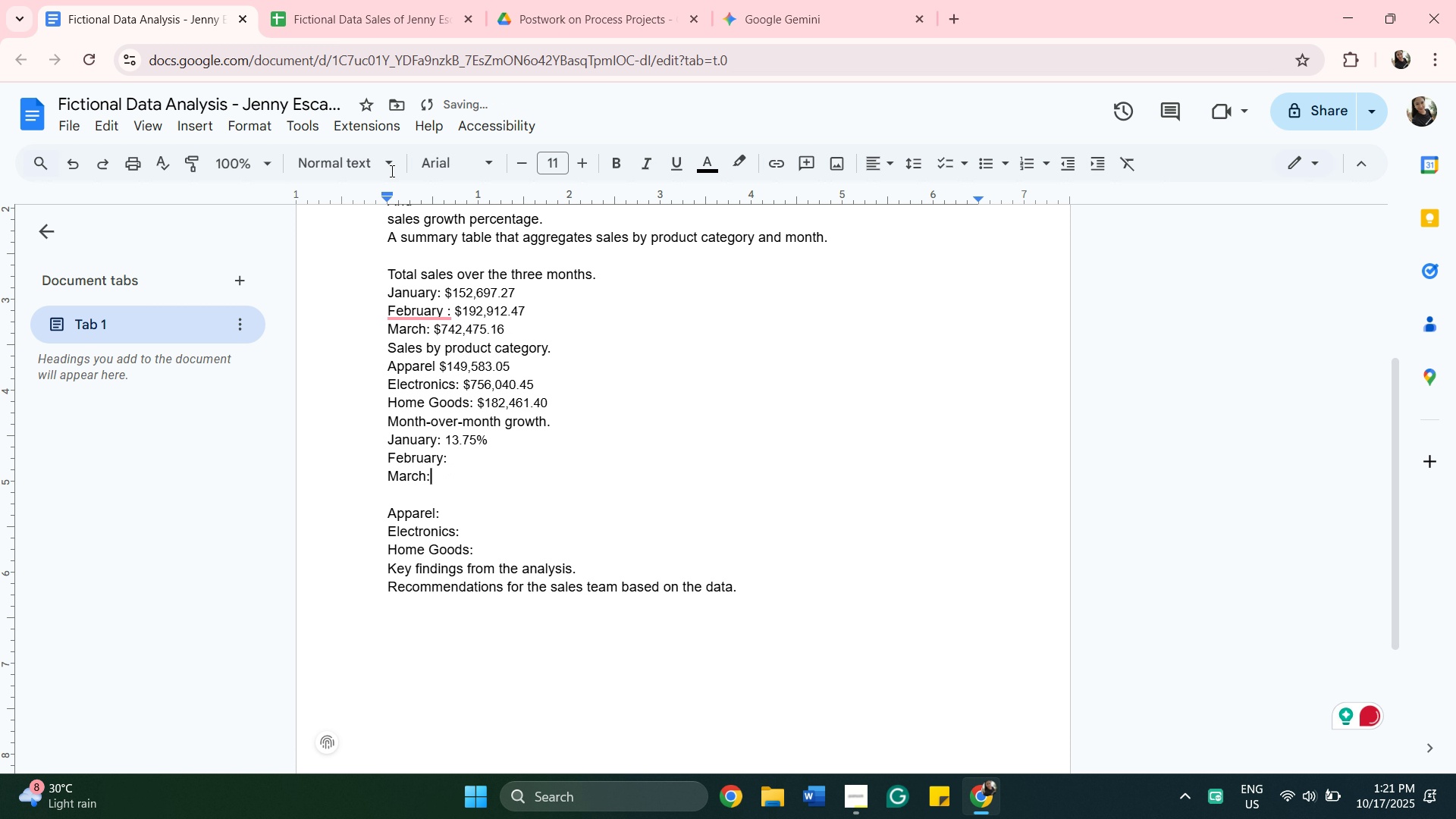 
key(Space)
 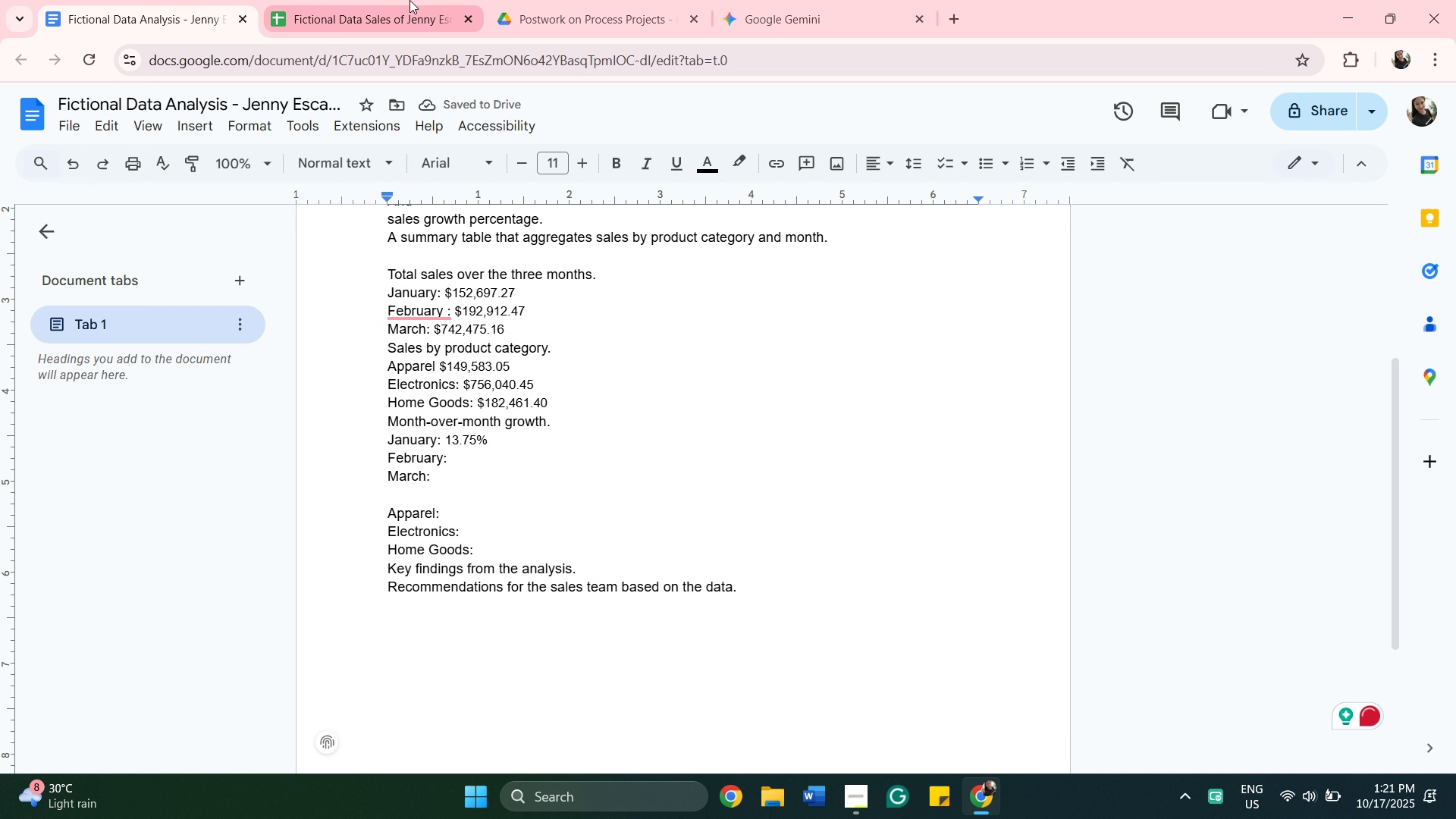 
left_click([397, 9])
 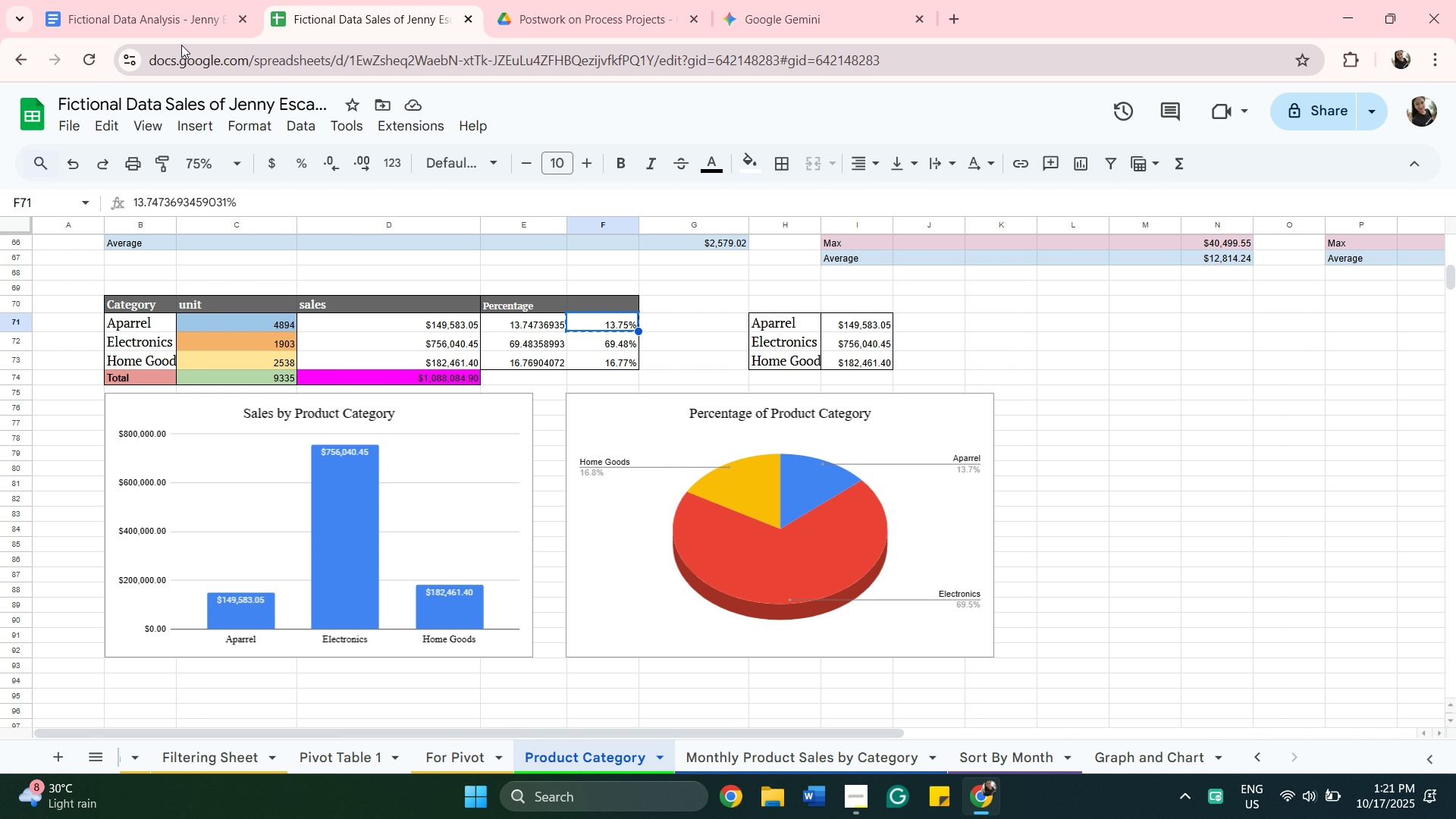 
wait(21.14)
 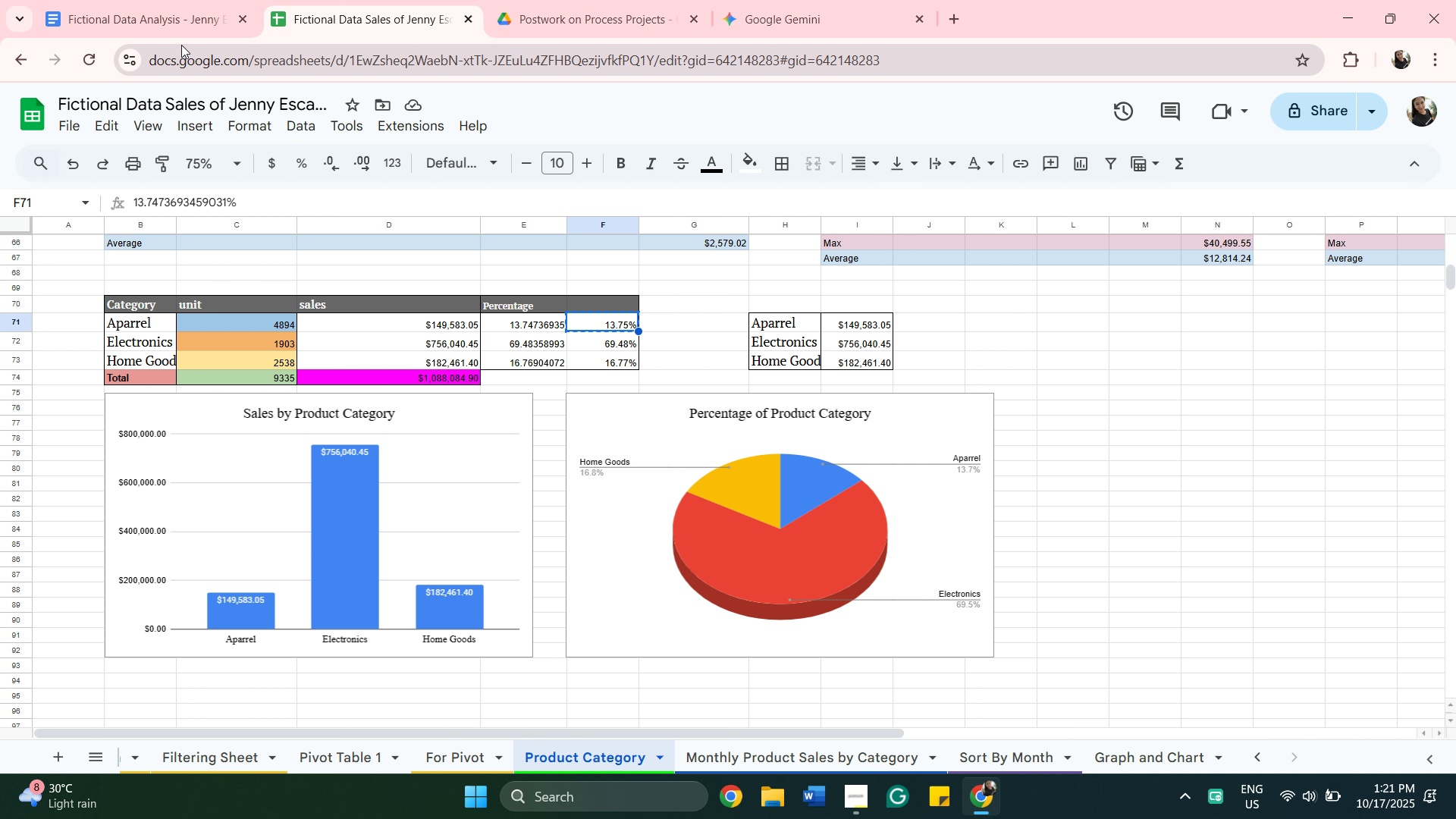 
left_click([208, 27])
 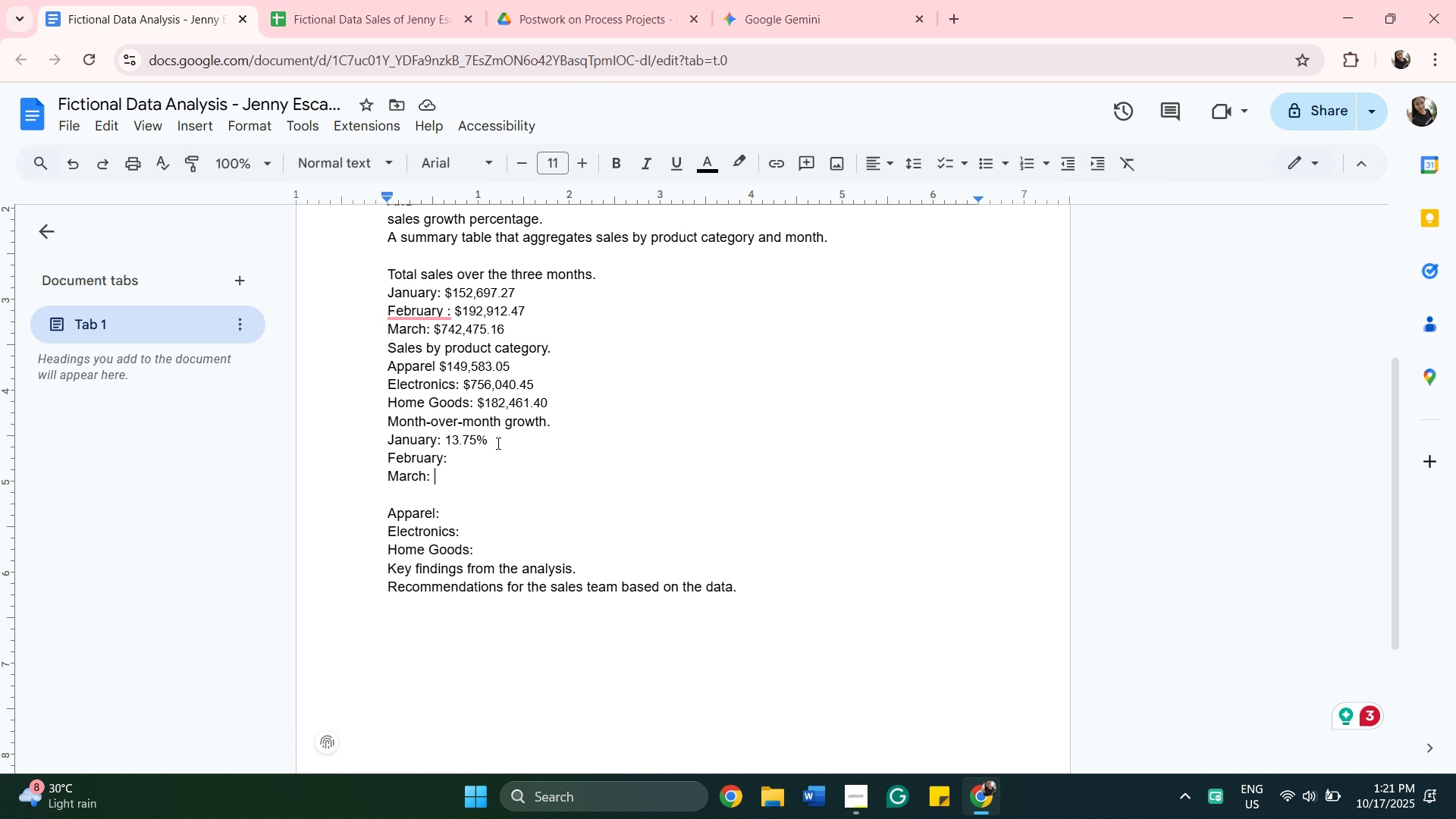 
left_click_drag(start_coordinate=[497, 441], to_coordinate=[448, 435])
 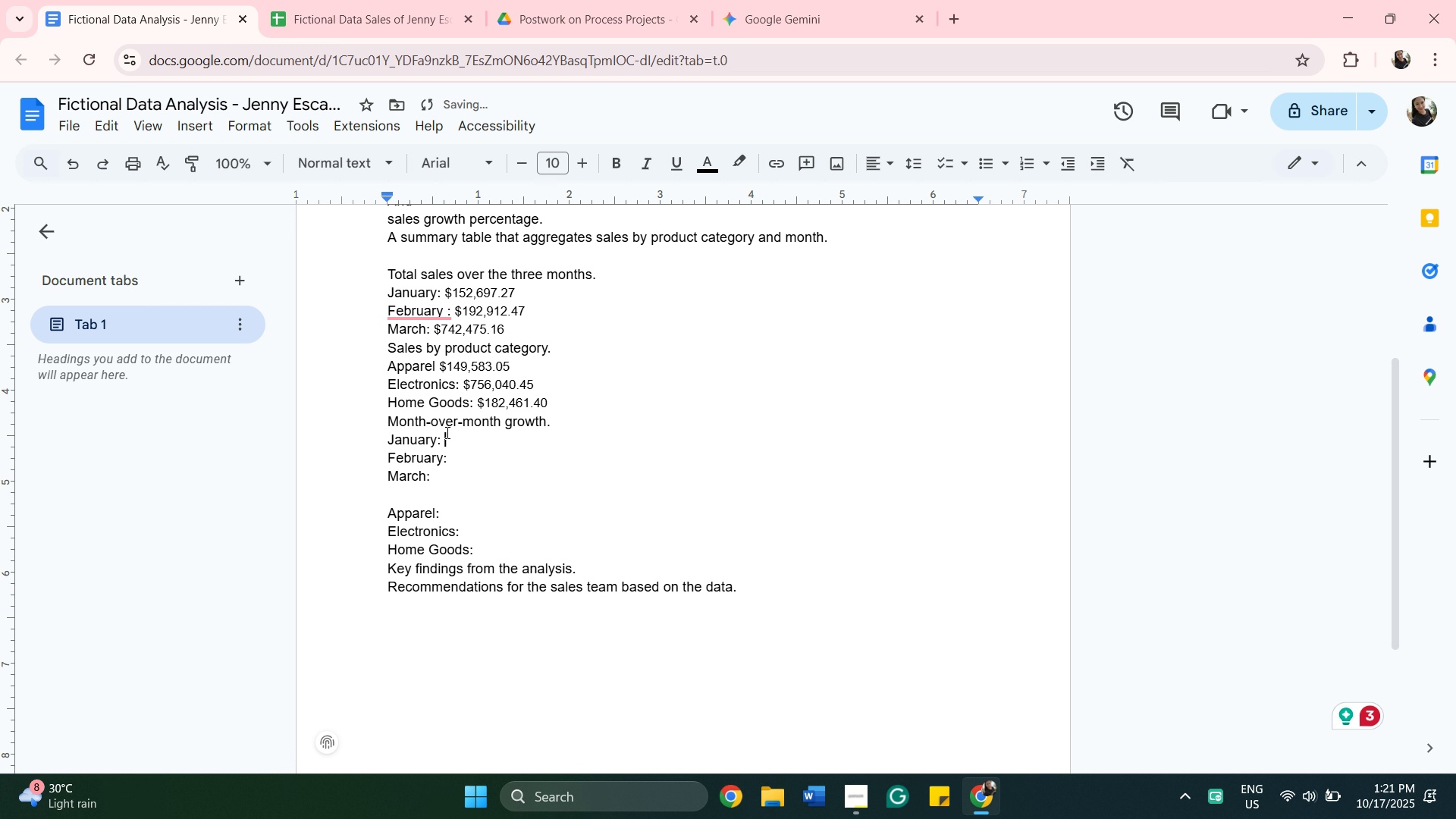 
key(Backspace)
 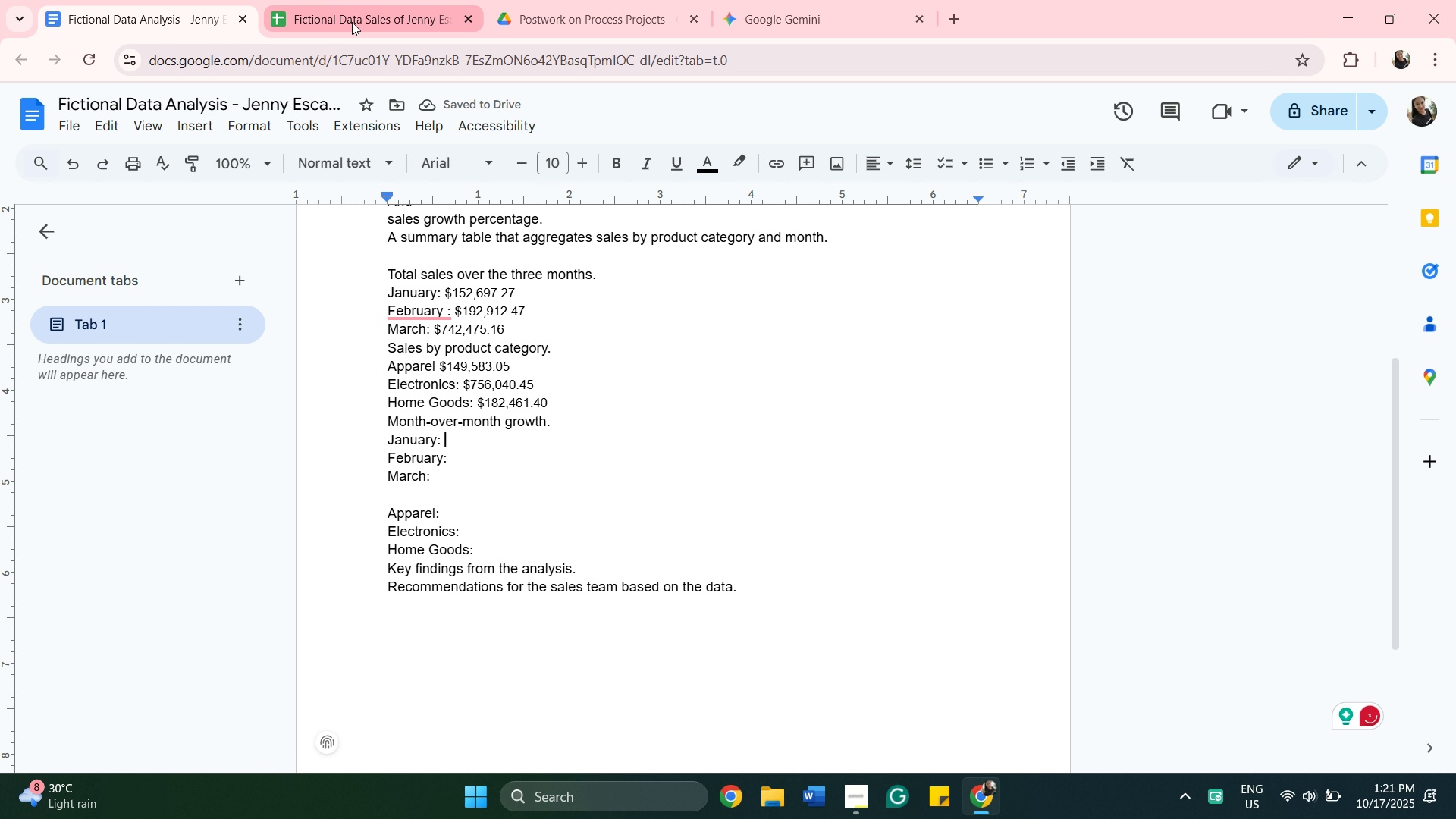 
wait(10.03)
 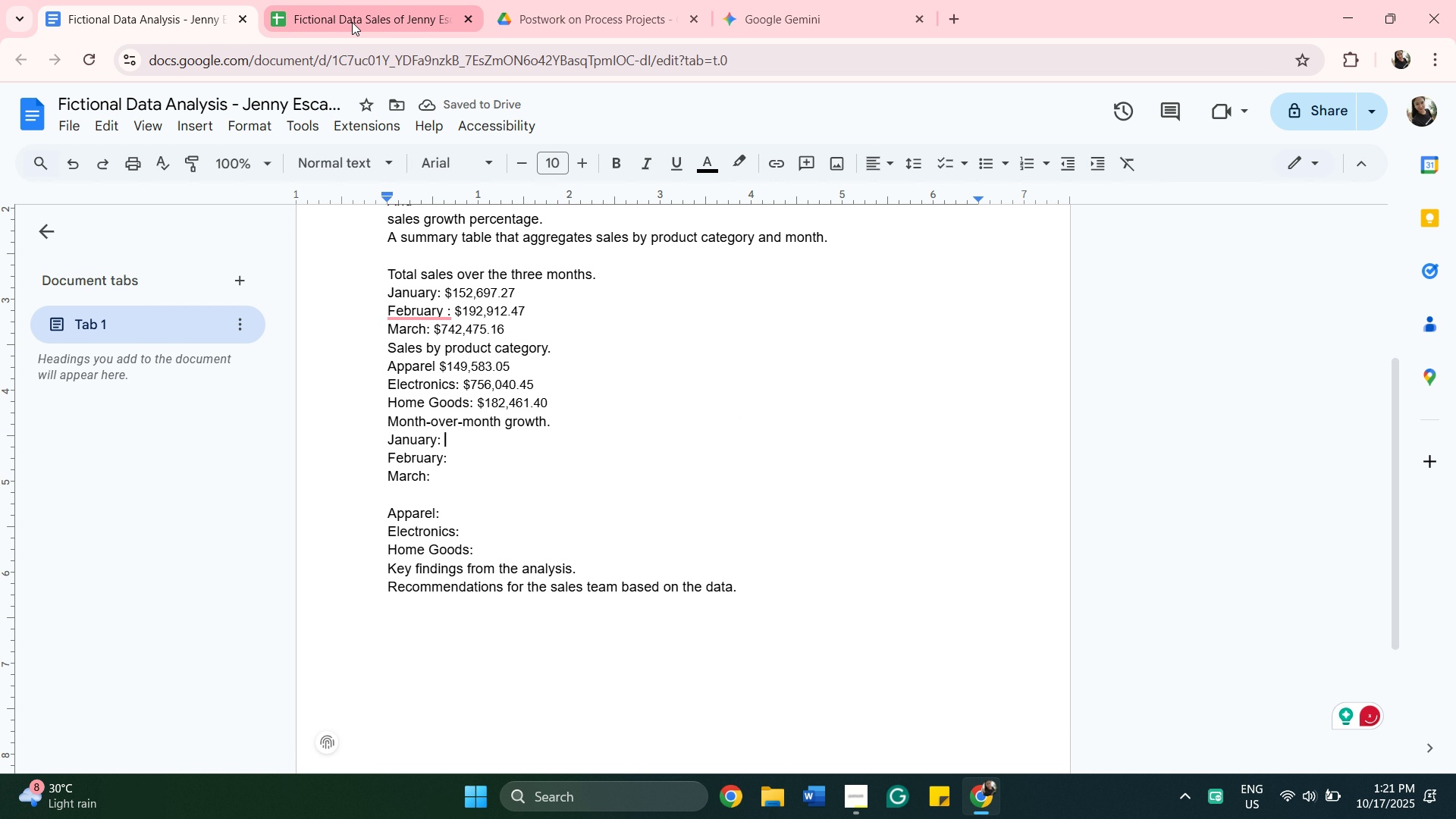 
left_click([975, 752])
 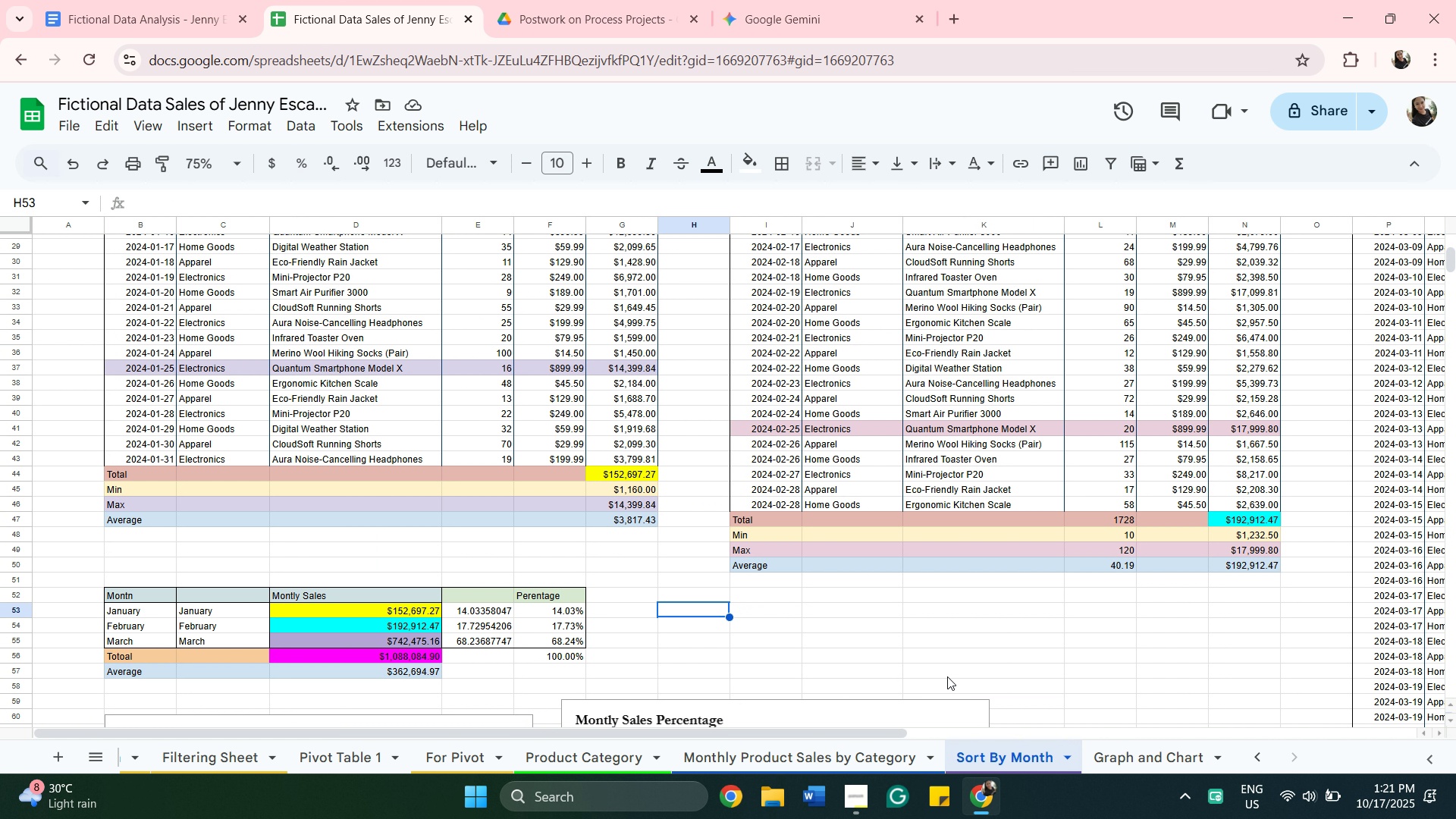 
scroll: coordinate [947, 676], scroll_direction: down, amount: 5.0
 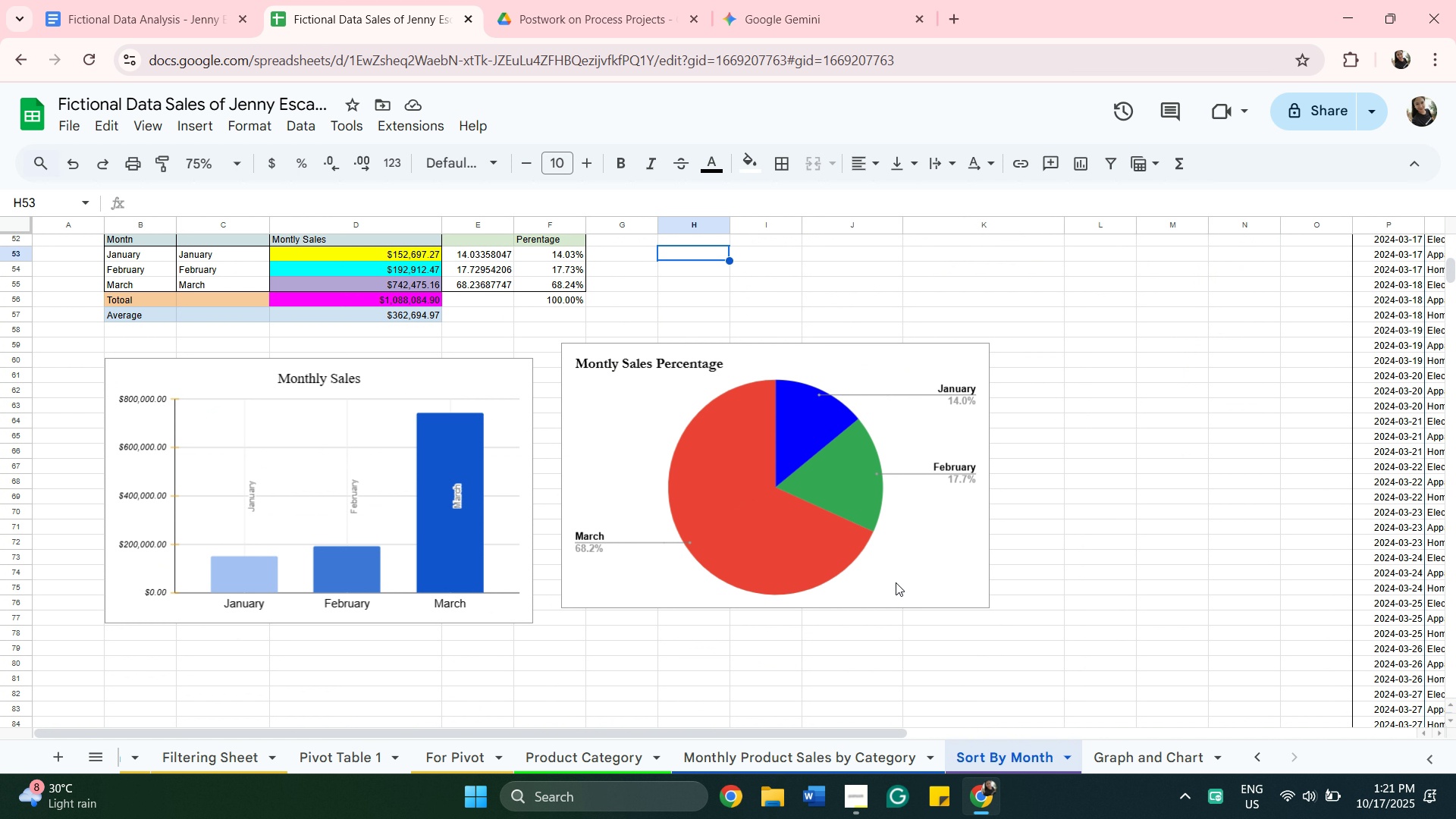 
scroll: coordinate [896, 579], scroll_direction: up, amount: 2.0
 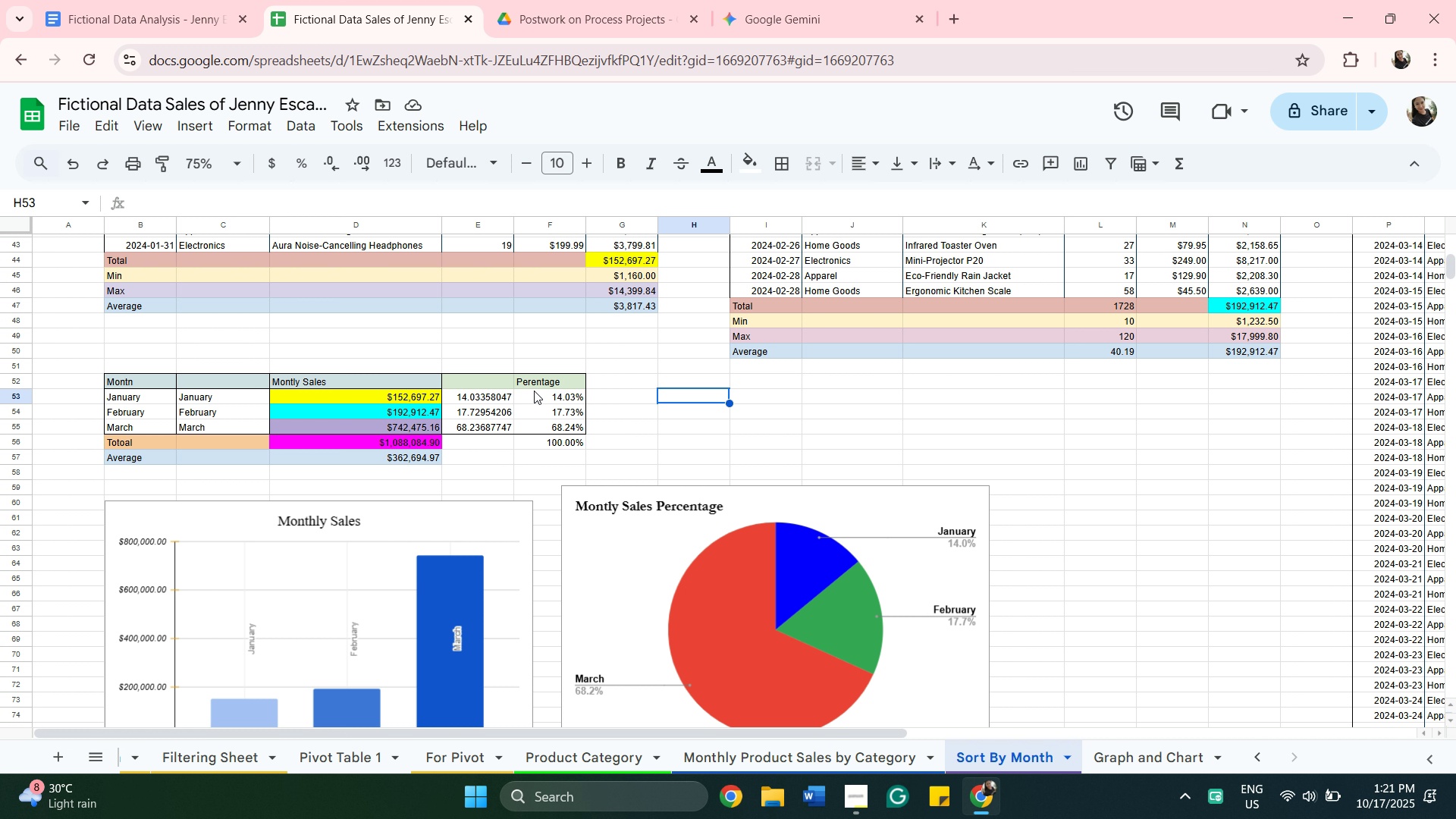 
right_click([547, 398])
 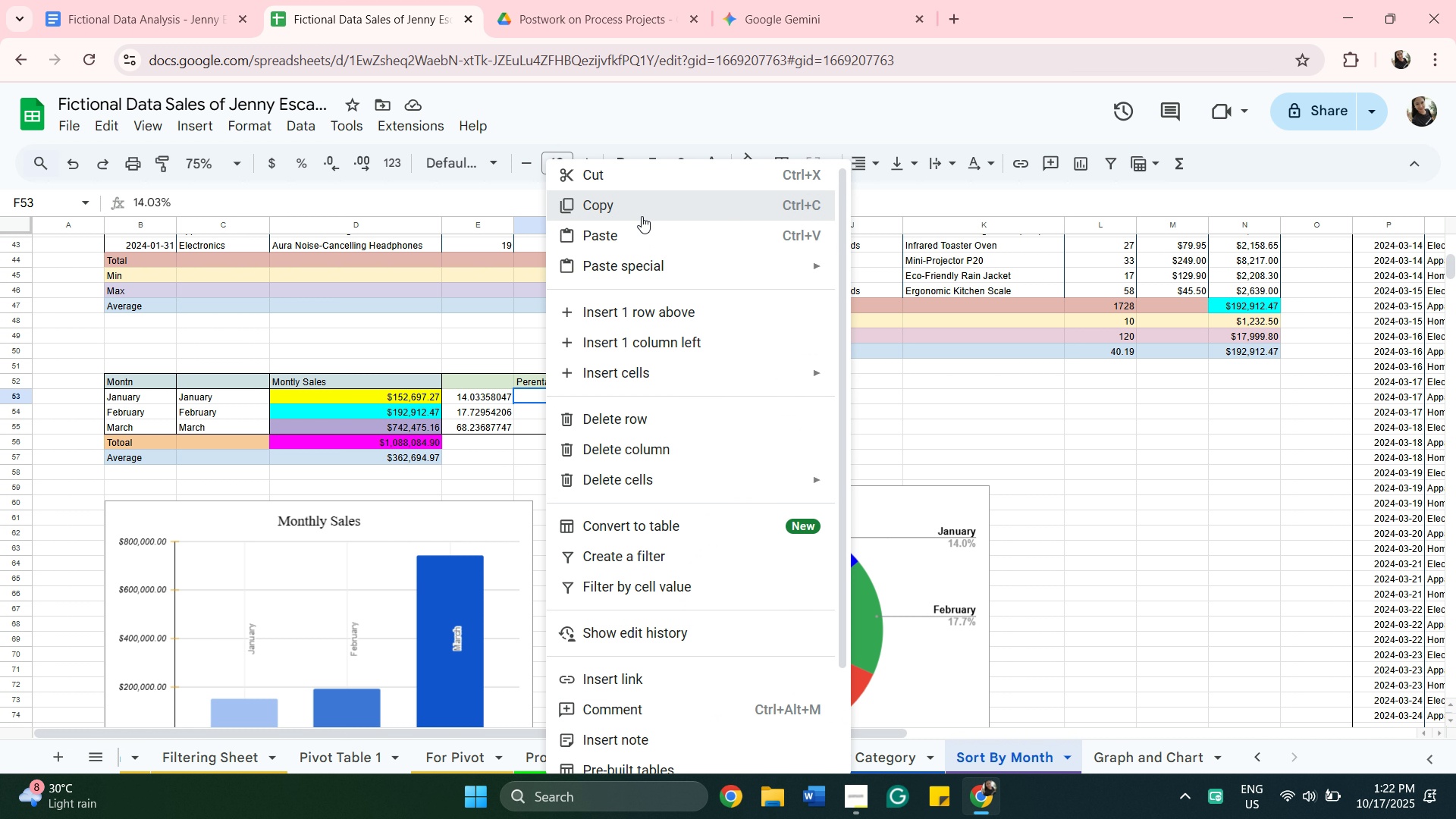 
left_click([642, 216])
 